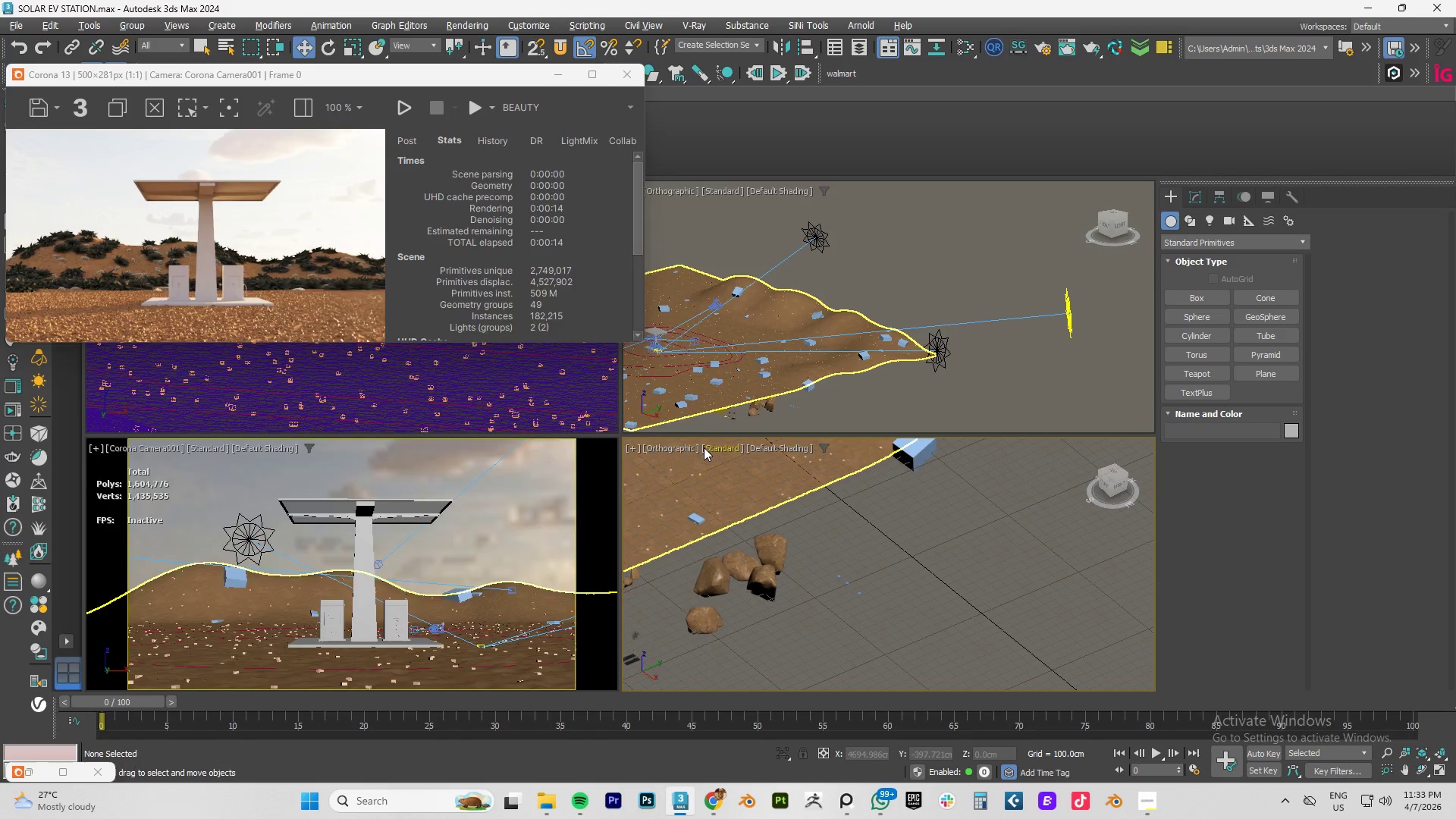 
key(Alt+Tab)
 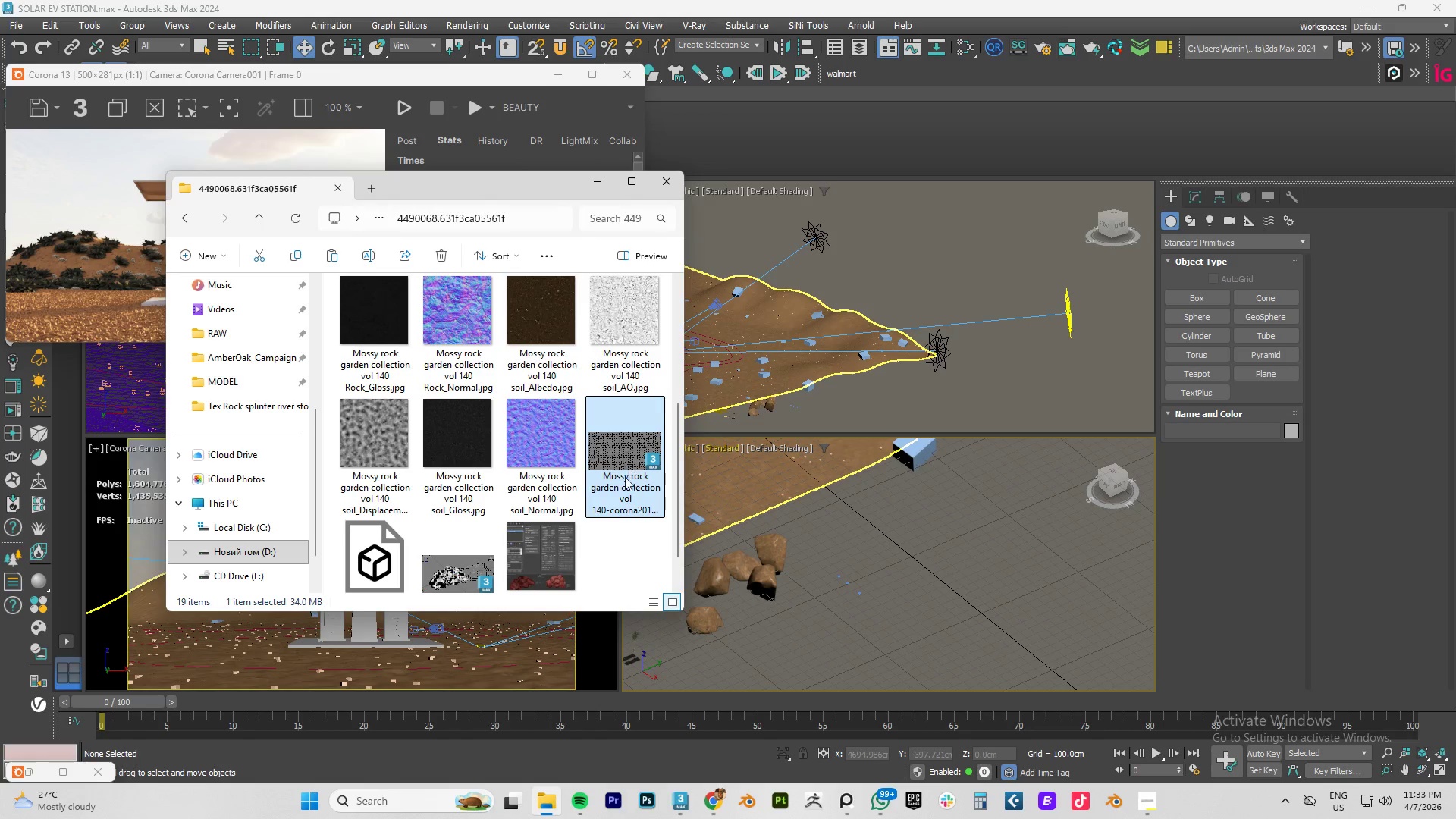 
left_click_drag(start_coordinate=[620, 457], to_coordinate=[849, 538])
 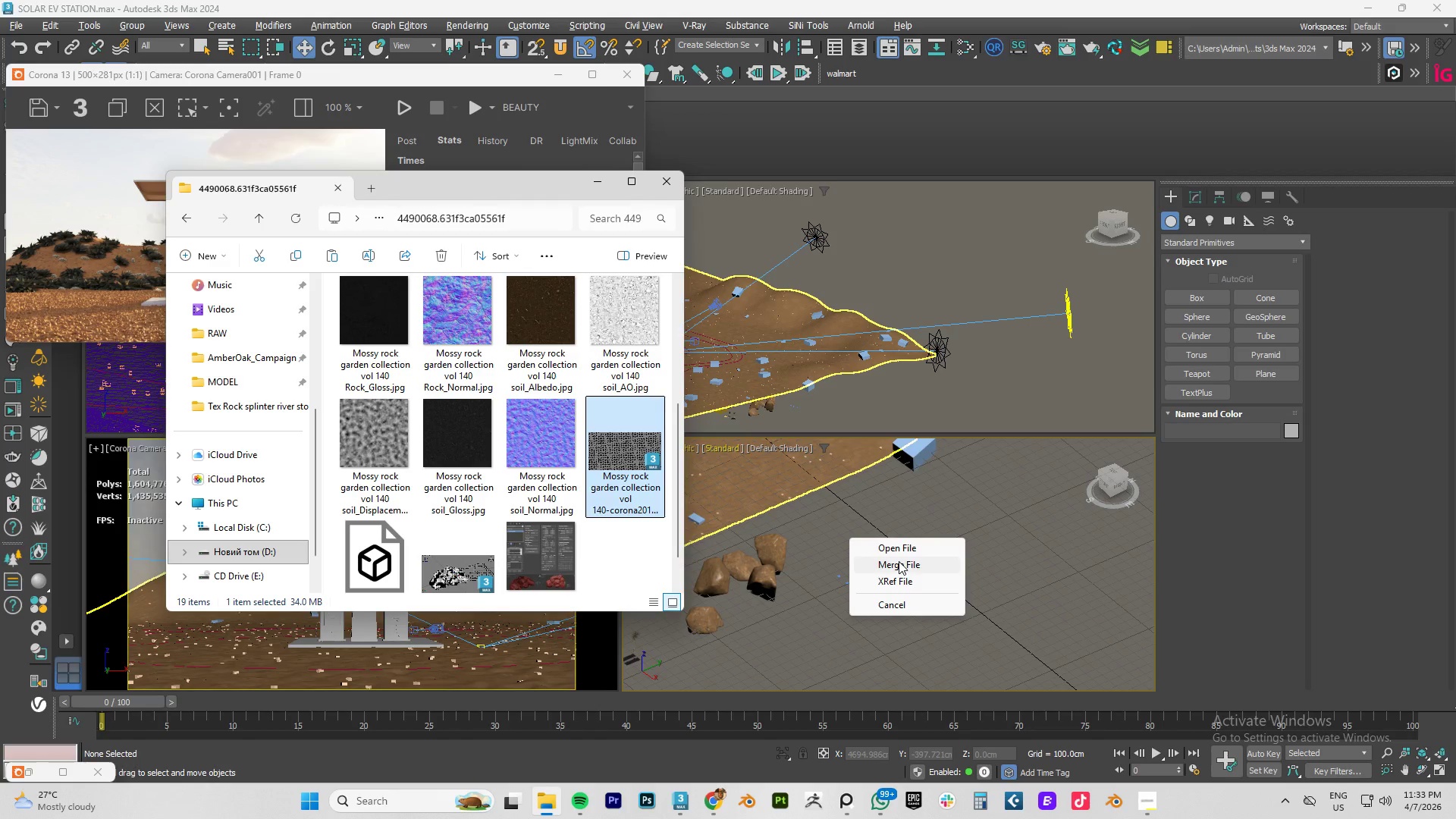 
left_click([899, 561])
 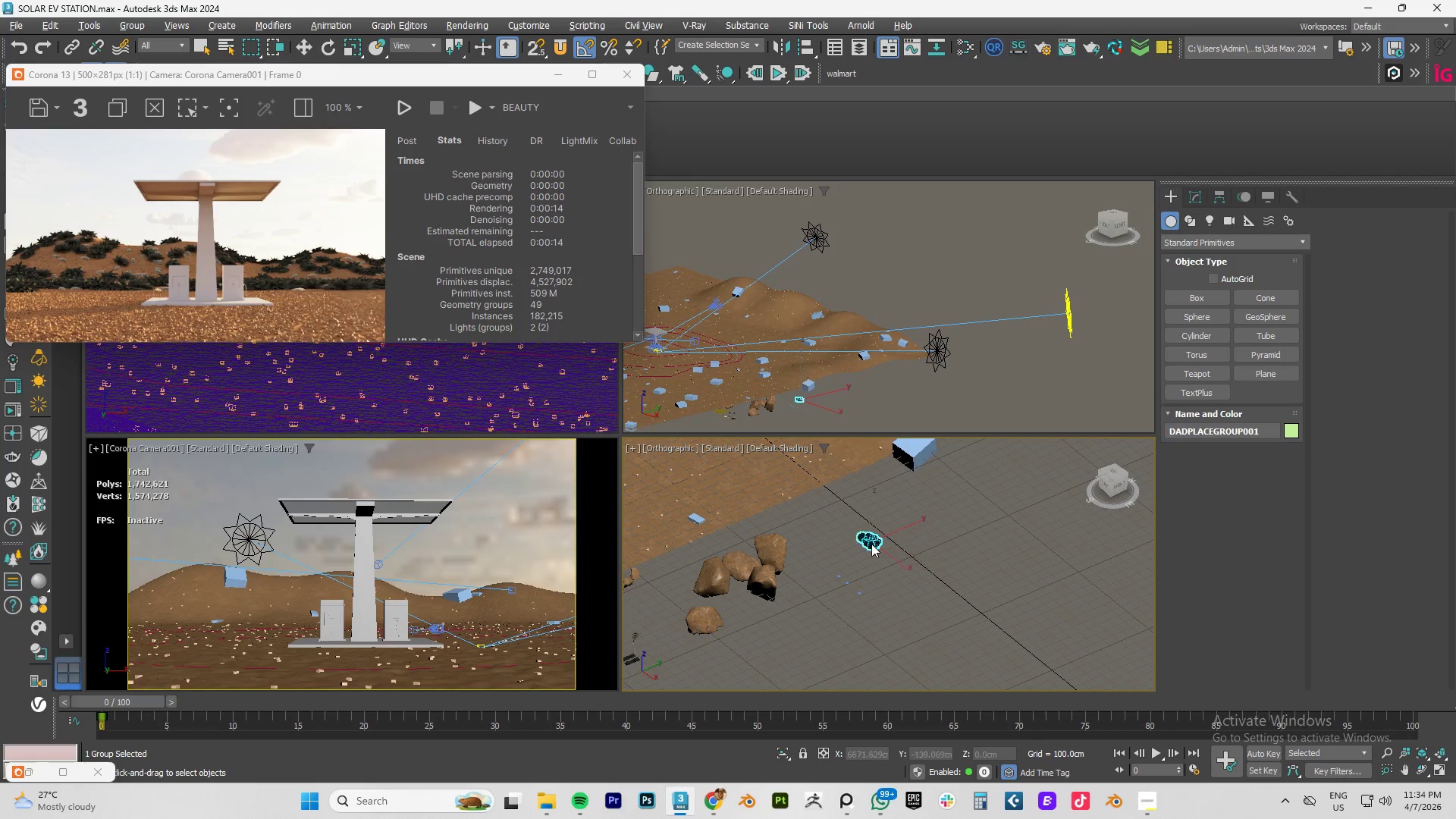 
left_click([879, 543])
 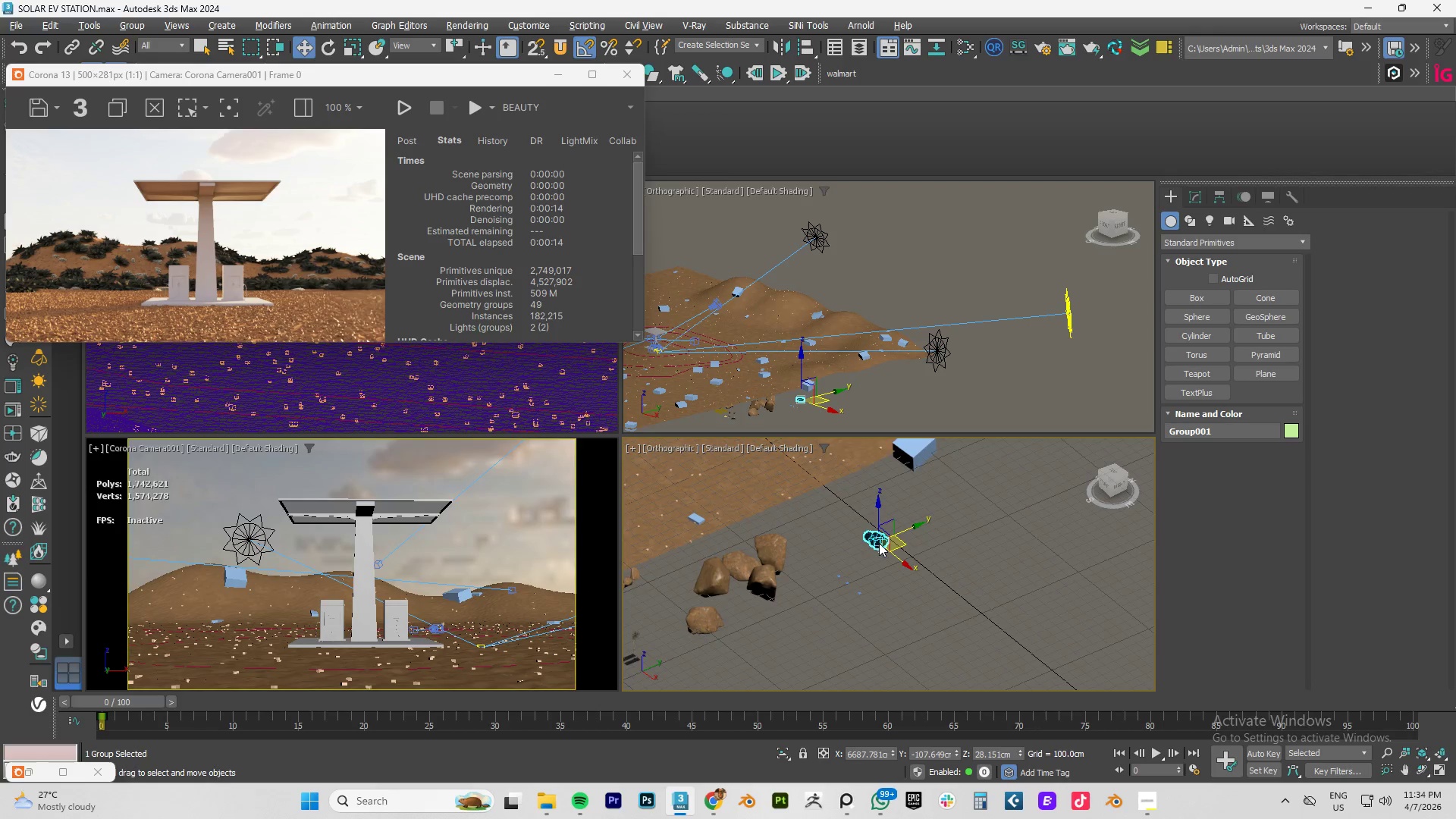 
scroll: coordinate [884, 540], scroll_direction: up, amount: 7.0
 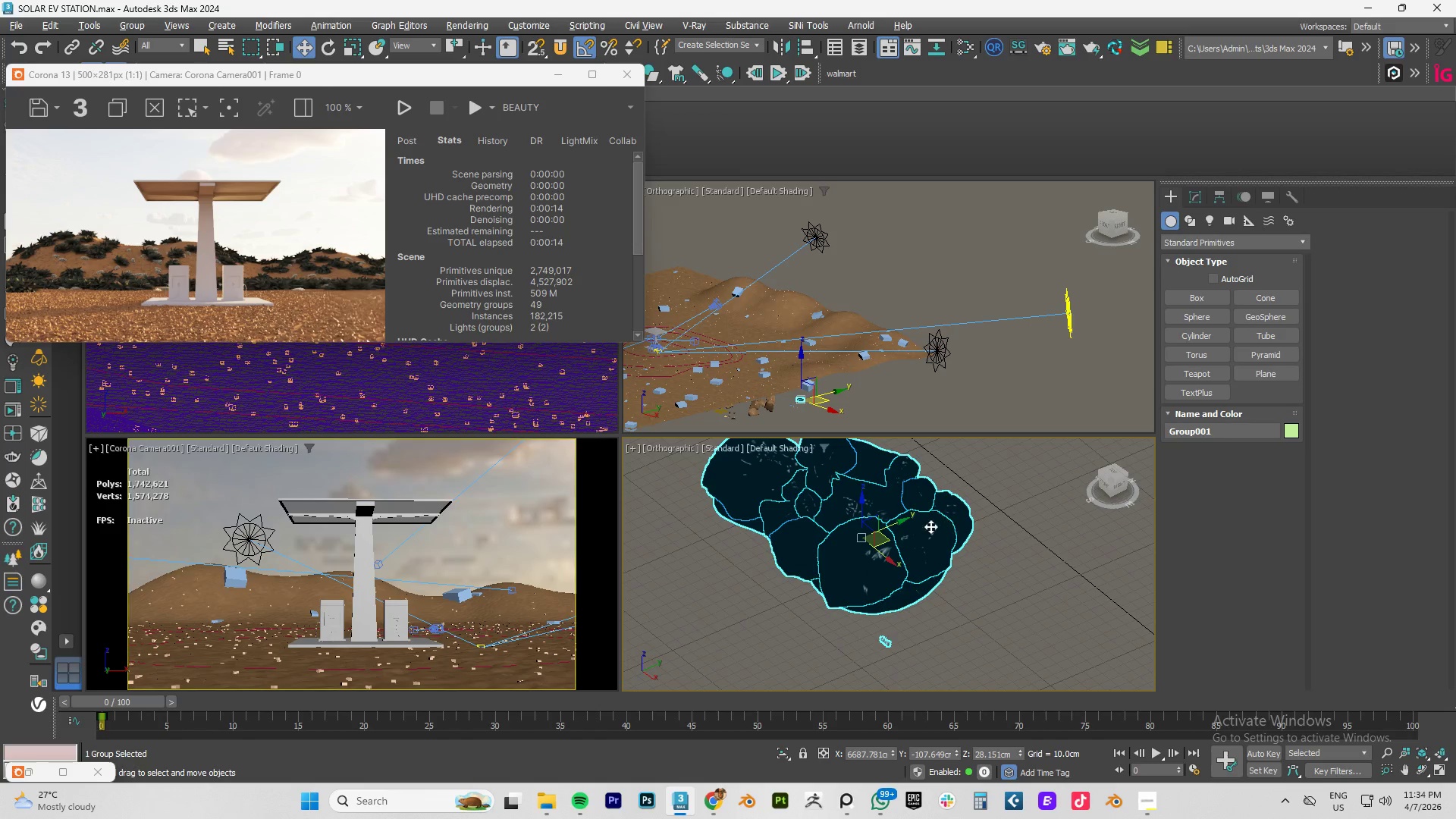 
scroll: coordinate [846, 569], scroll_direction: down, amount: 12.0
 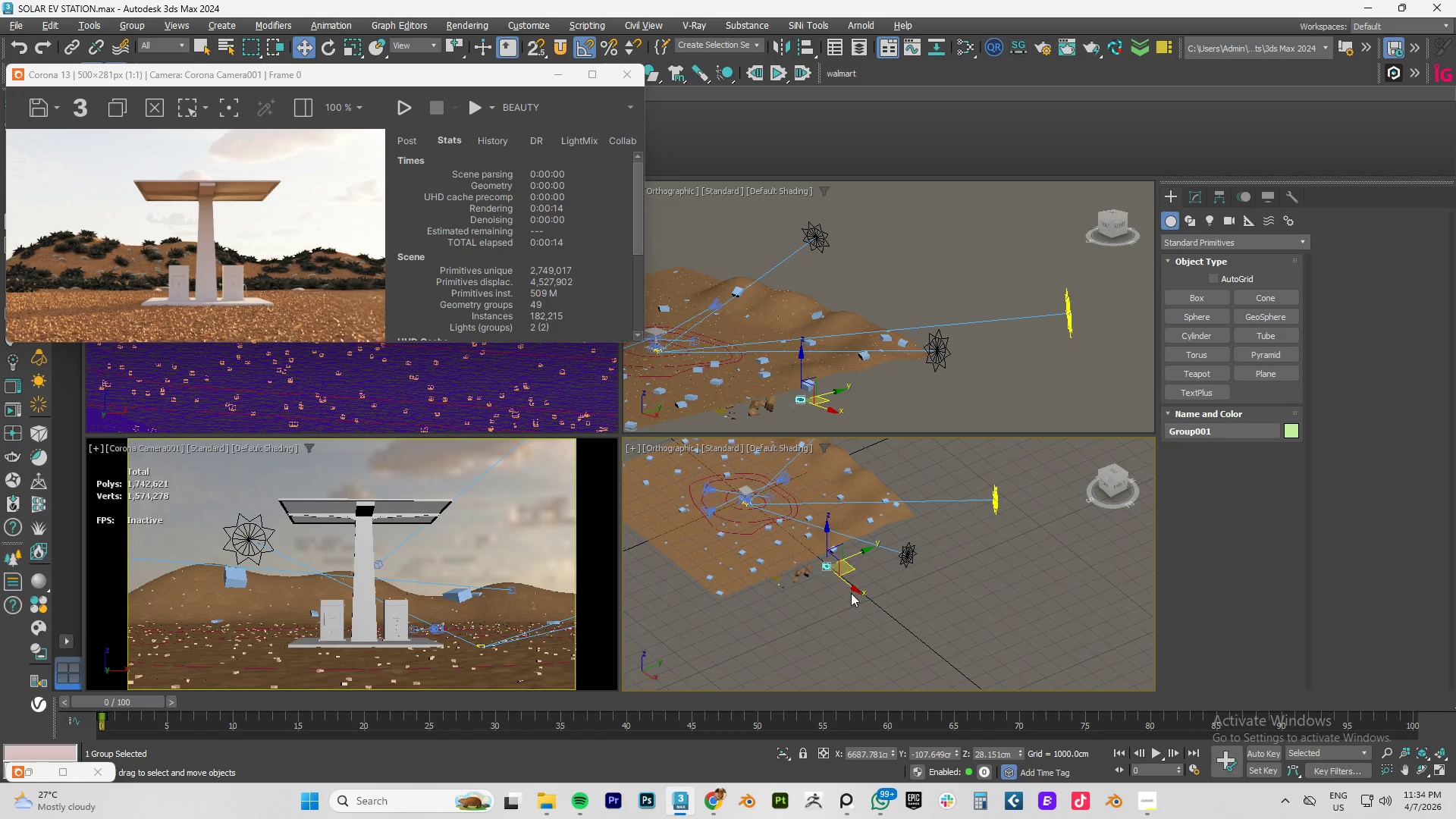 
left_click_drag(start_coordinate=[854, 588], to_coordinate=[755, 526])
 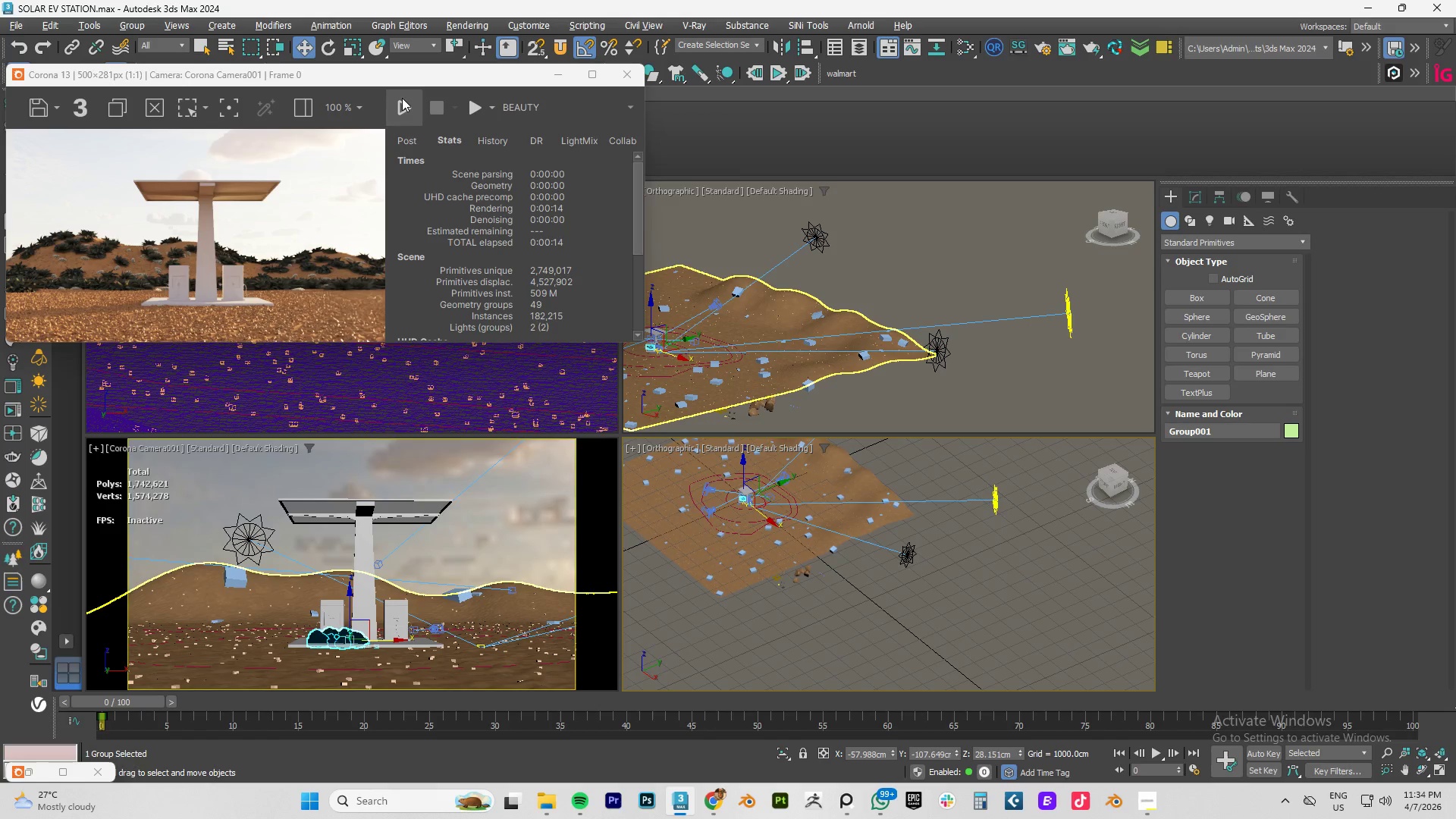 
left_click([402, 98])
 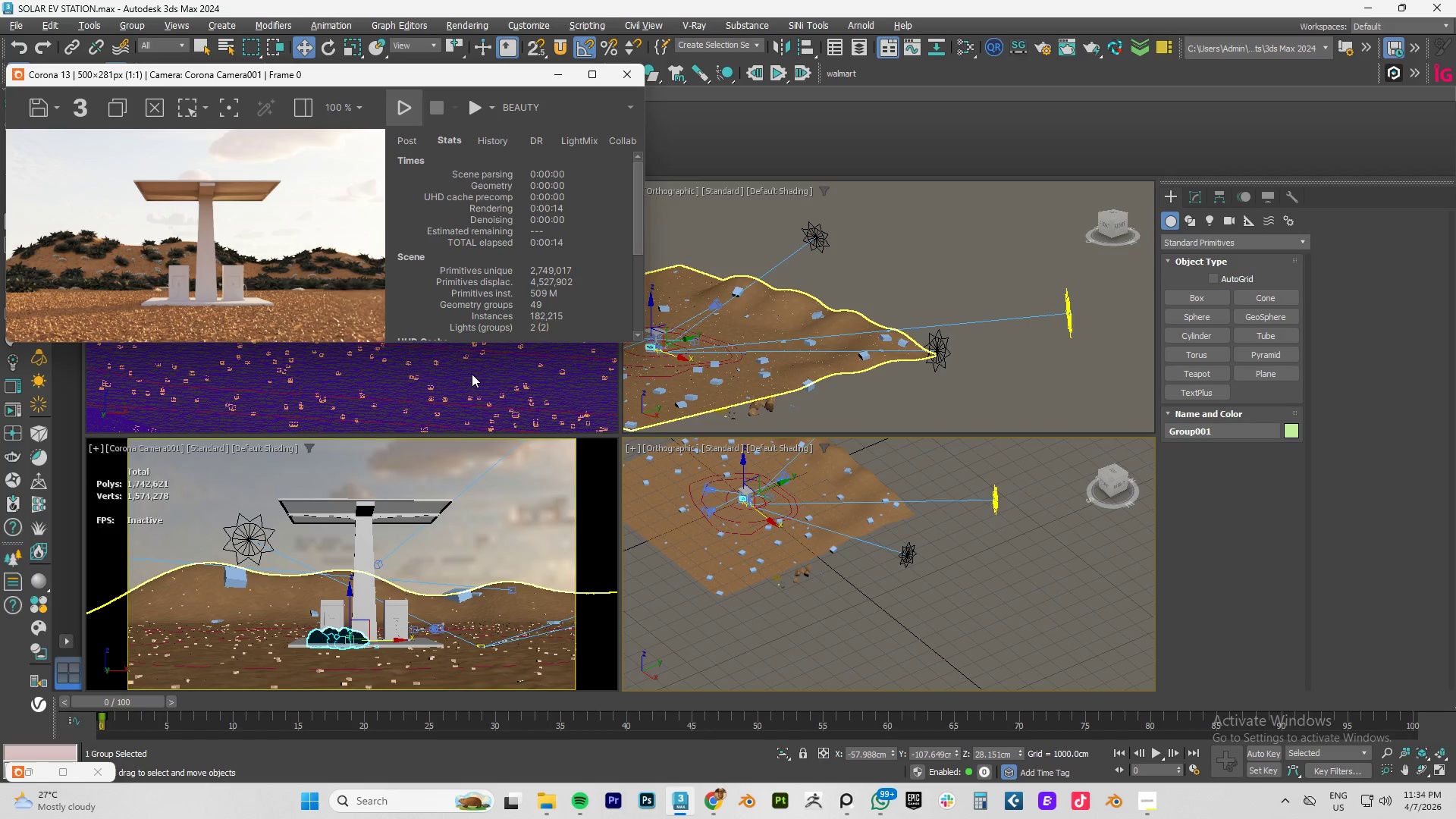 
mouse_move([447, 350])
 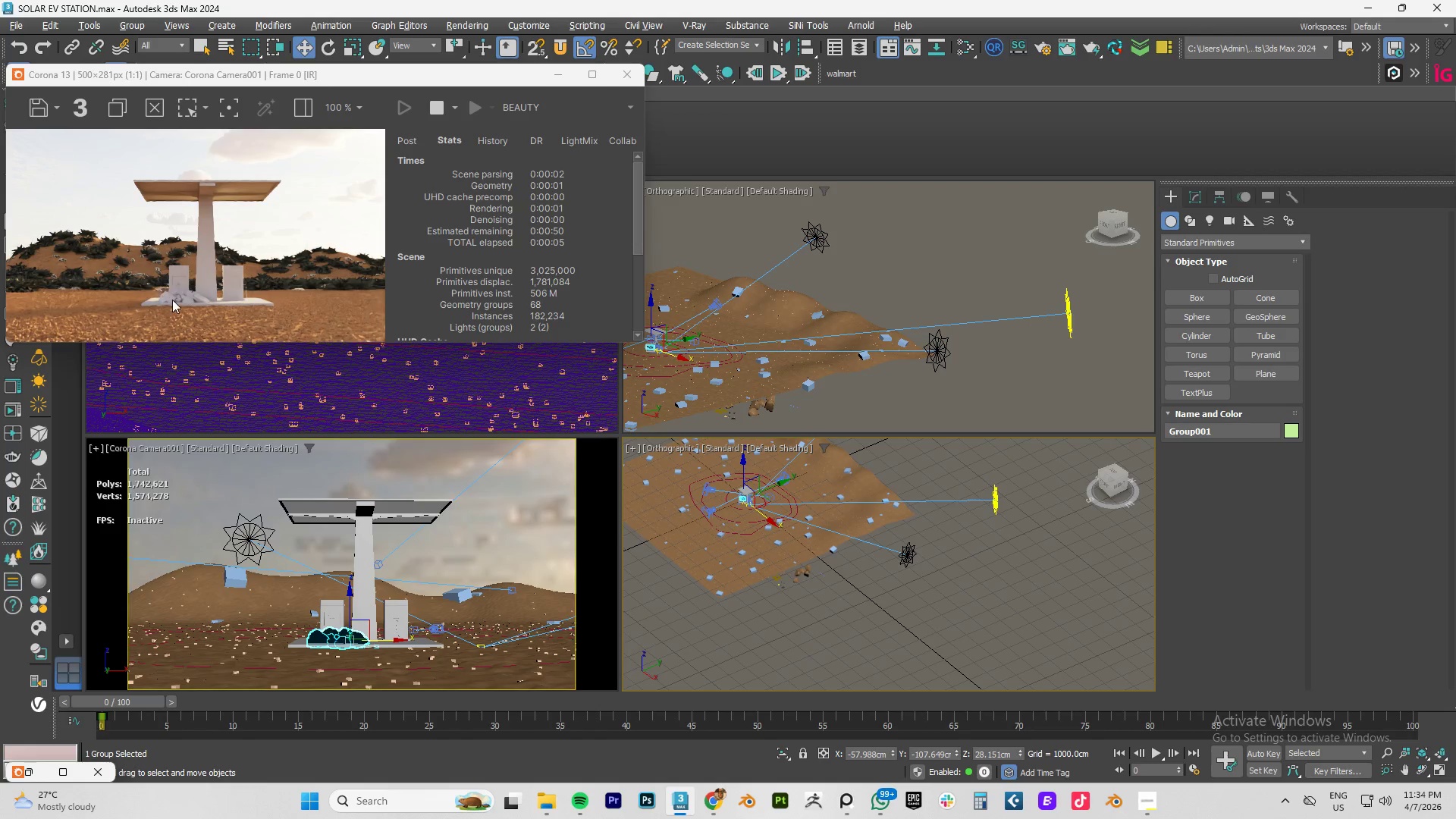 
scroll: coordinate [172, 300], scroll_direction: up, amount: 2.0
 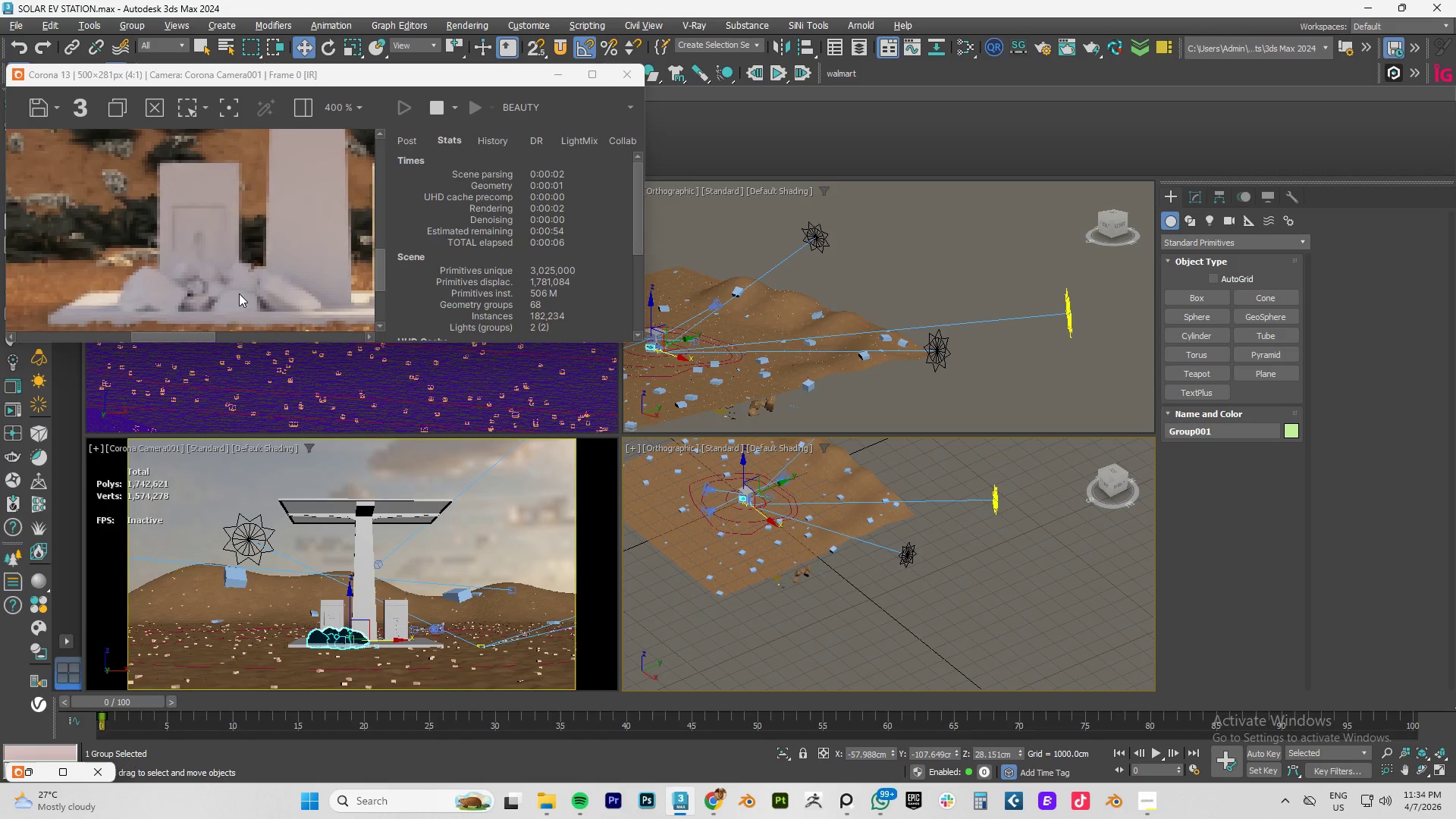 
scroll: coordinate [239, 293], scroll_direction: down, amount: 1.0
 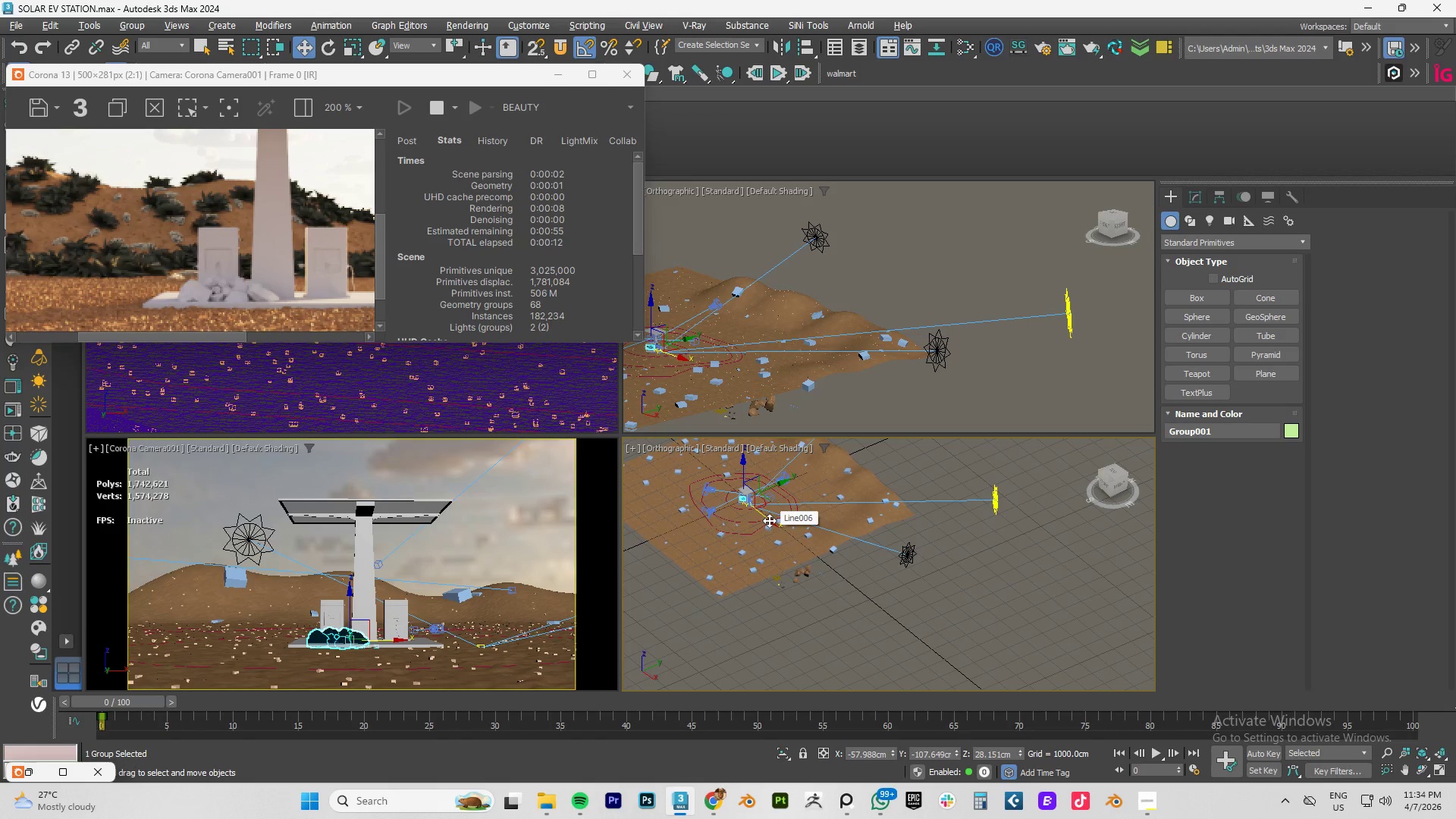 
wait(7.26)
 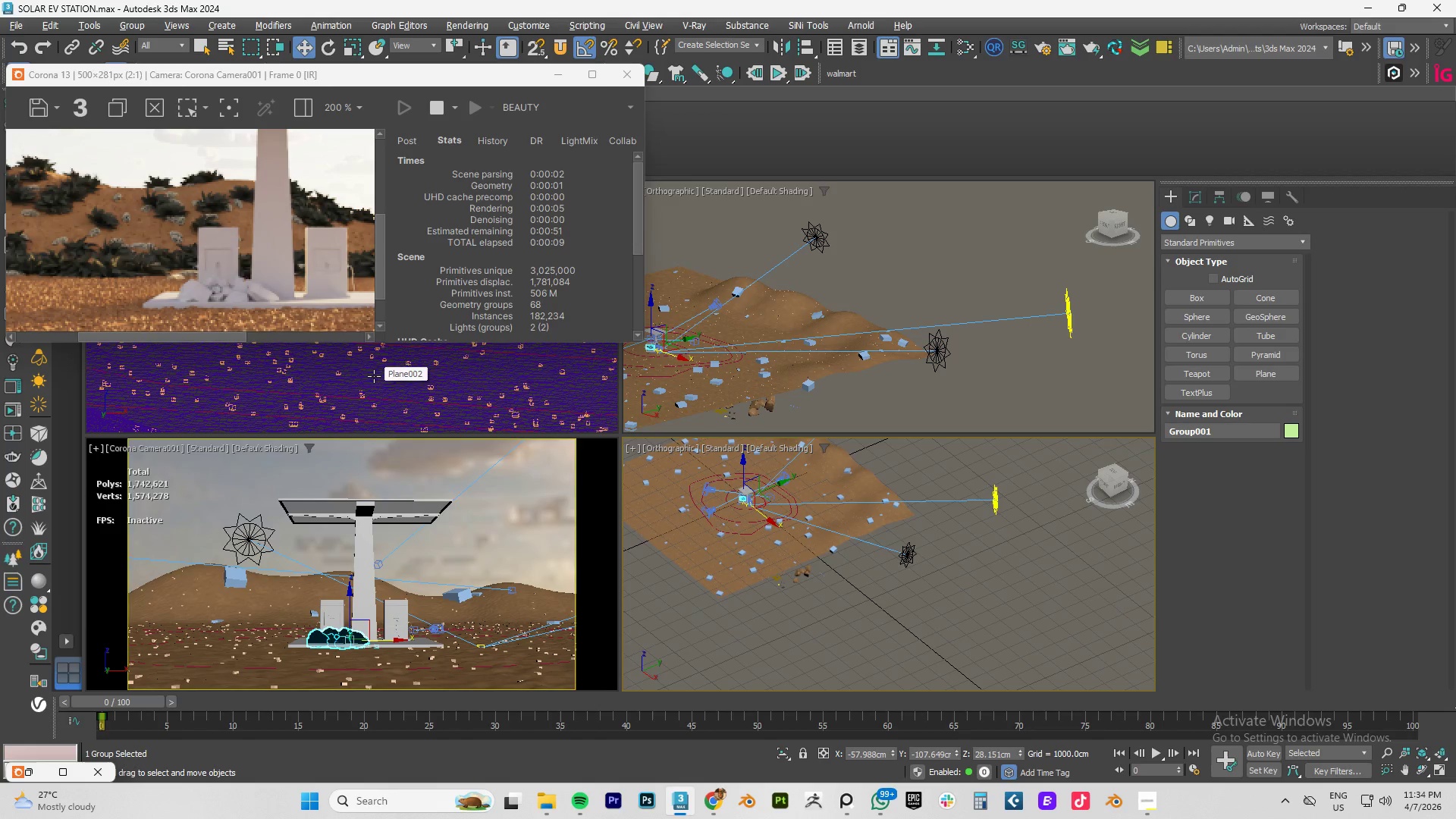 
left_click_drag(start_coordinate=[769, 520], to_coordinate=[750, 533])
 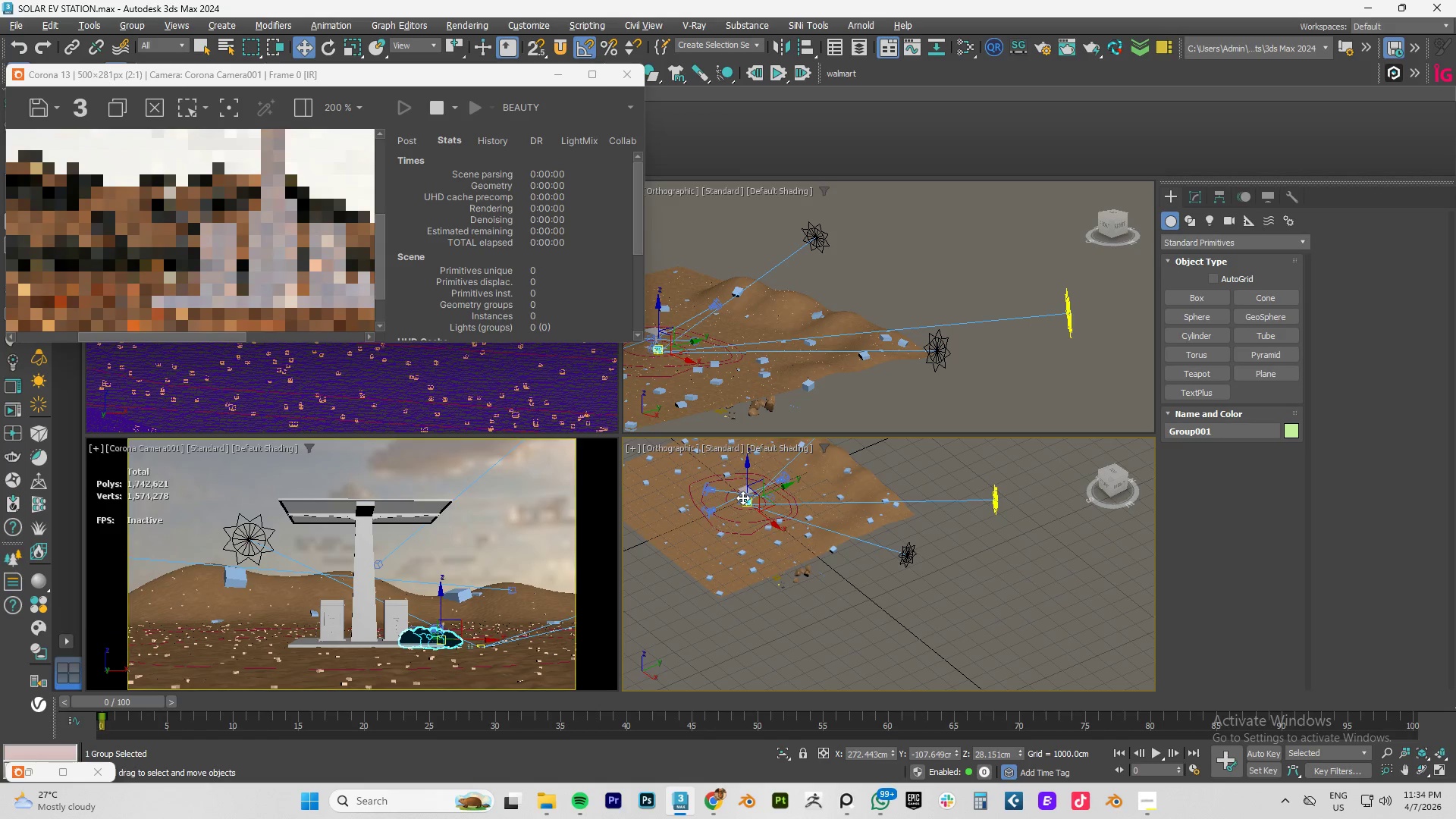 
scroll: coordinate [769, 511], scroll_direction: up, amount: 11.0
 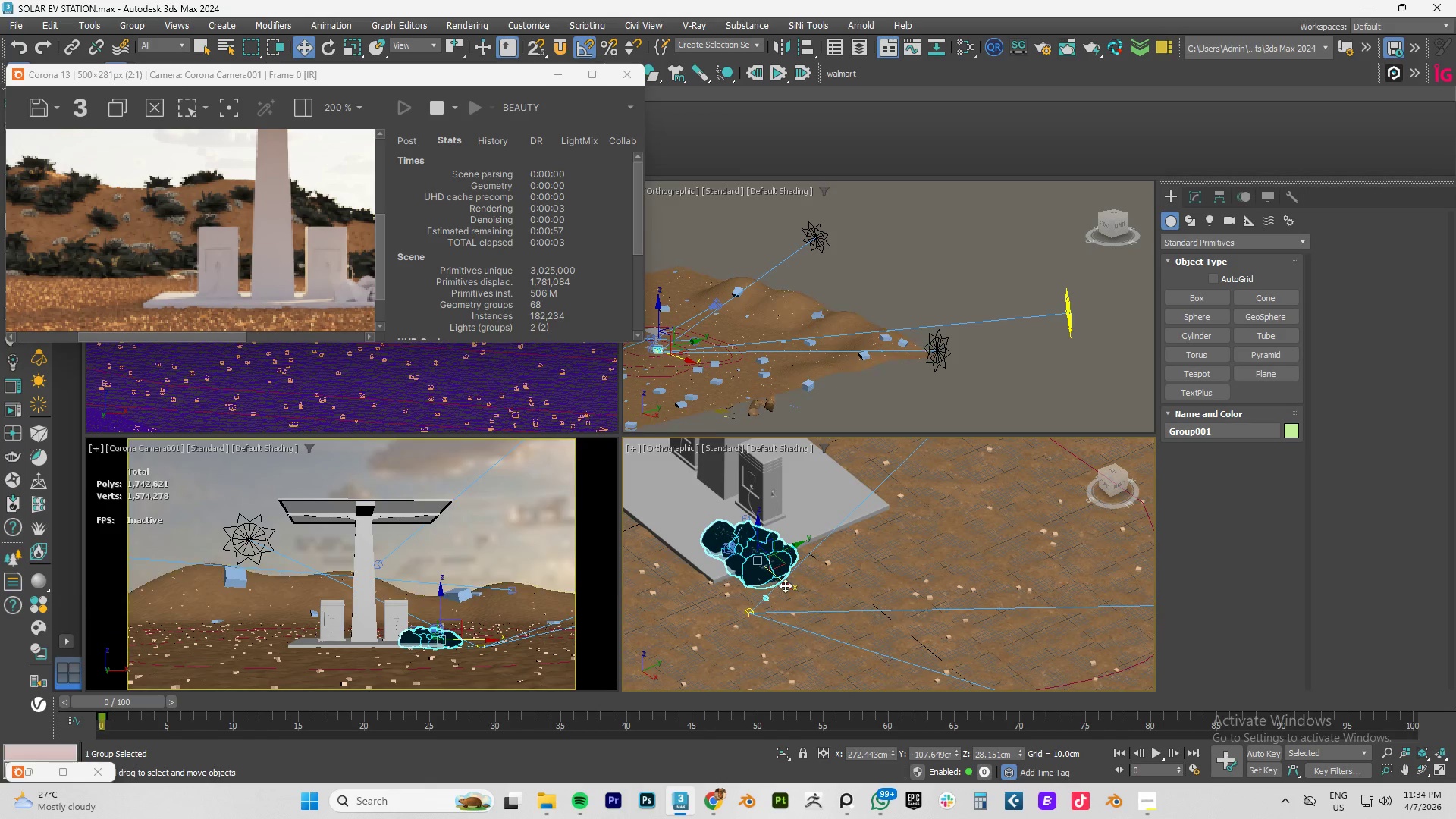 
left_click_drag(start_coordinate=[783, 581], to_coordinate=[713, 538])
 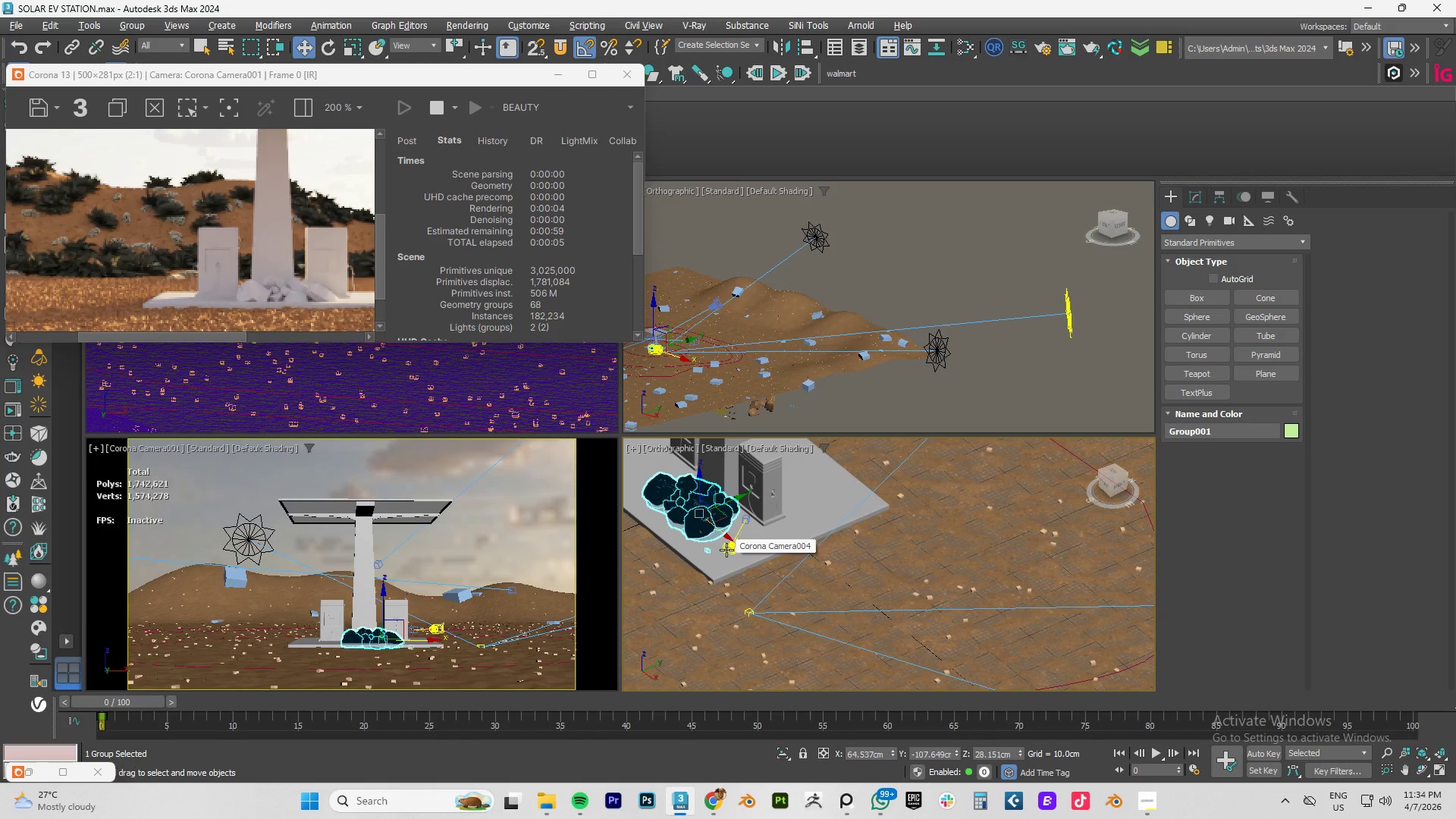 
wait(6.91)
 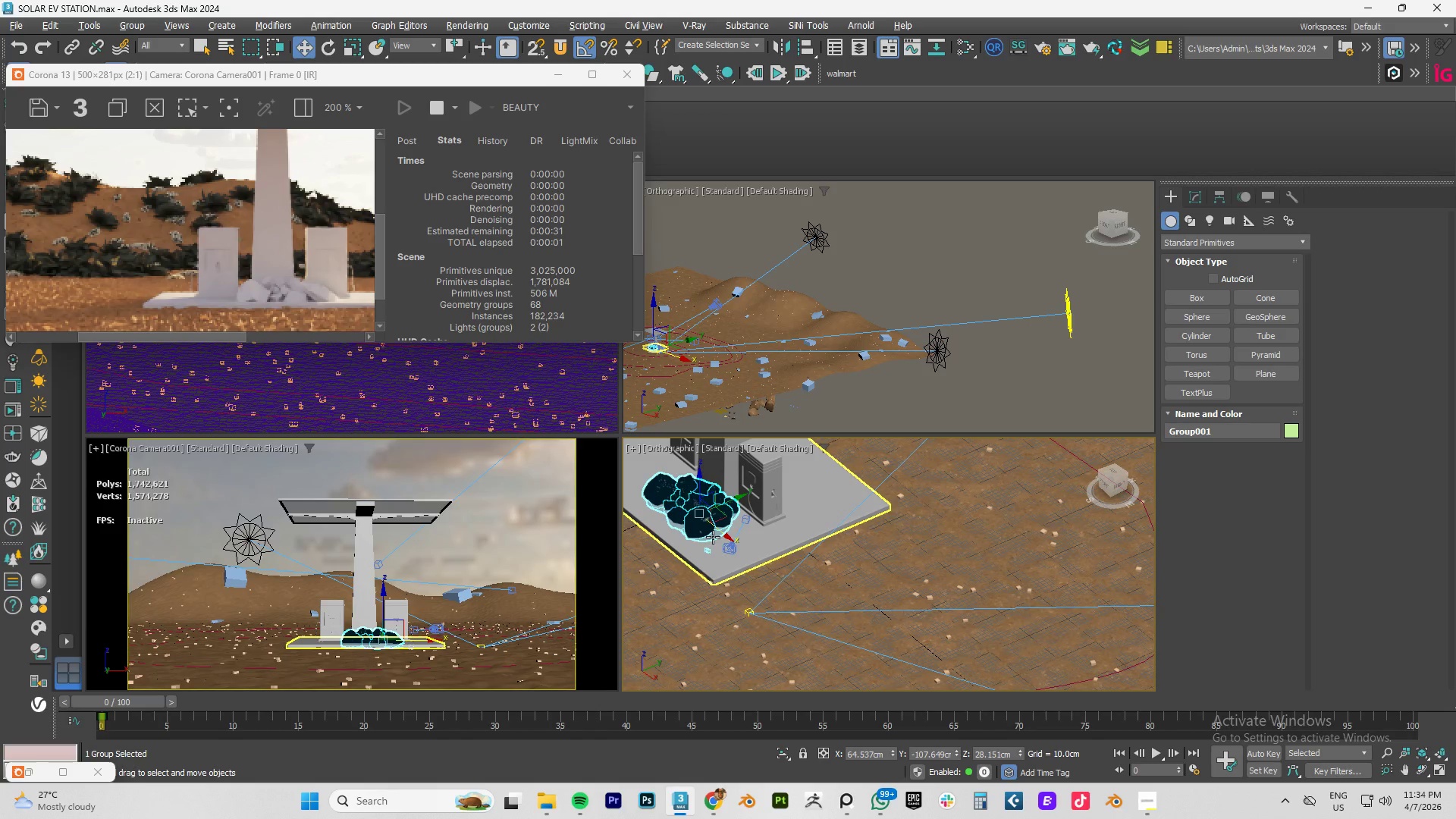 
key(M)
 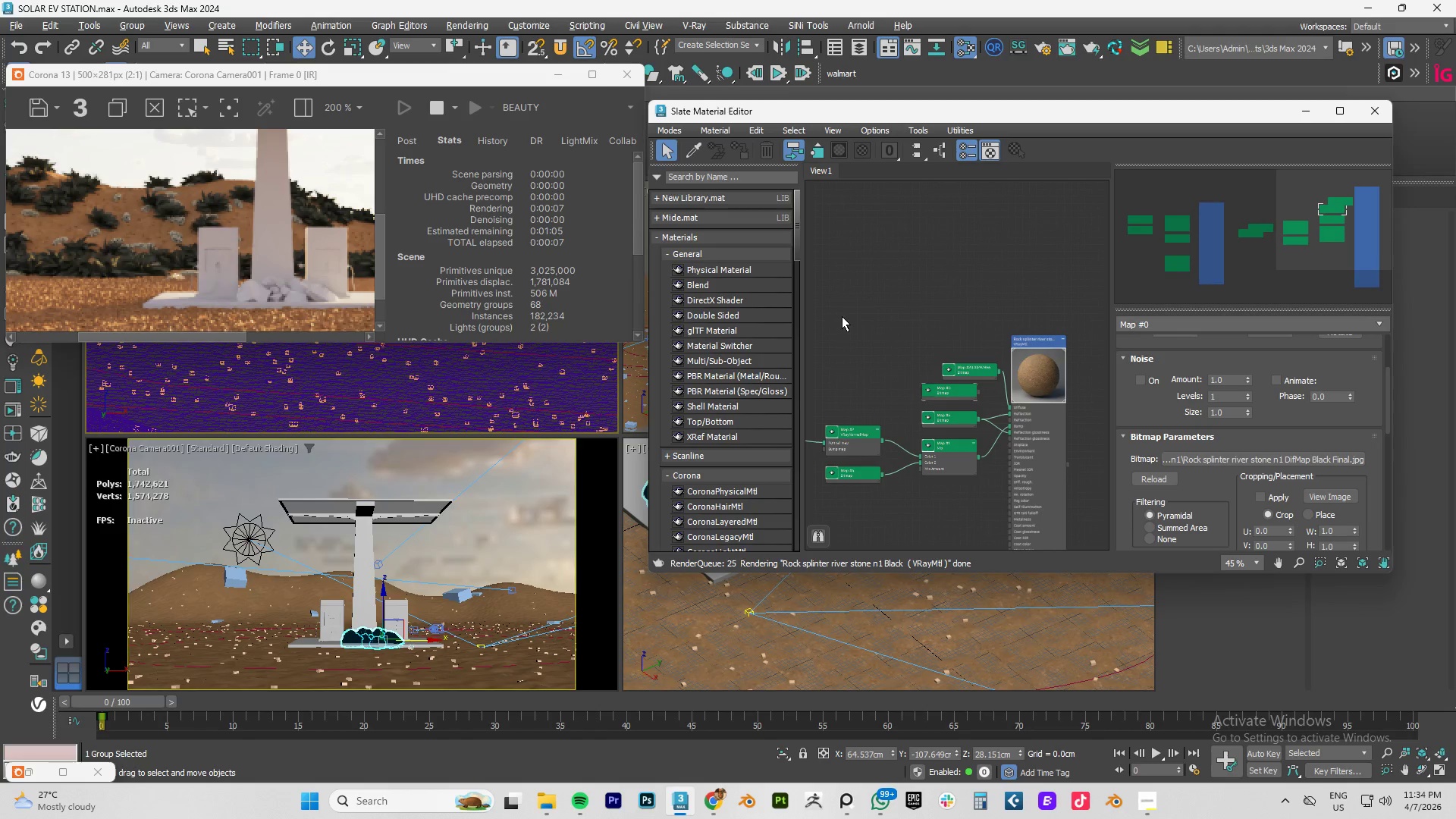 
scroll: coordinate [1015, 407], scroll_direction: down, amount: 4.0
 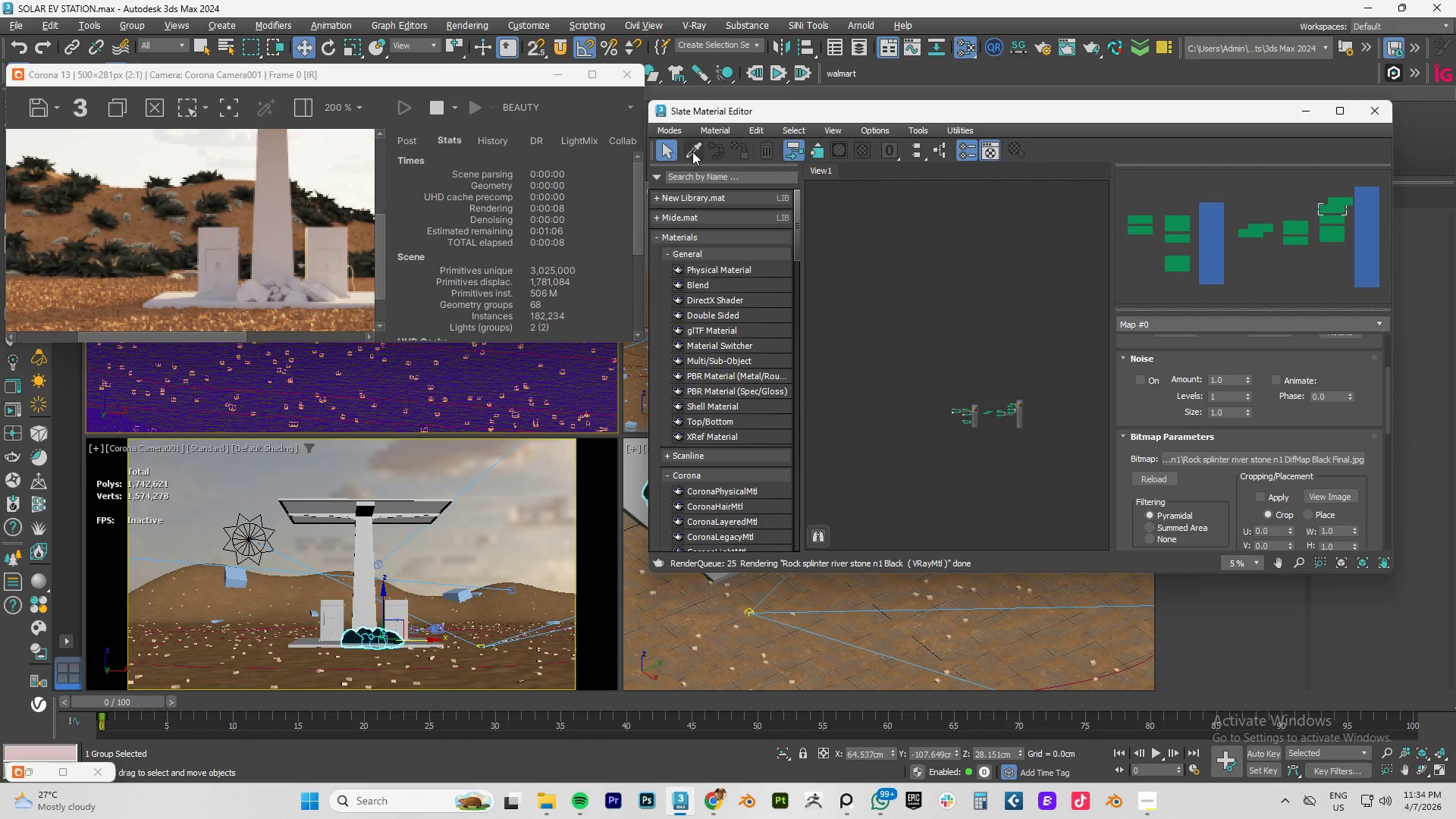 
left_click([689, 152])
 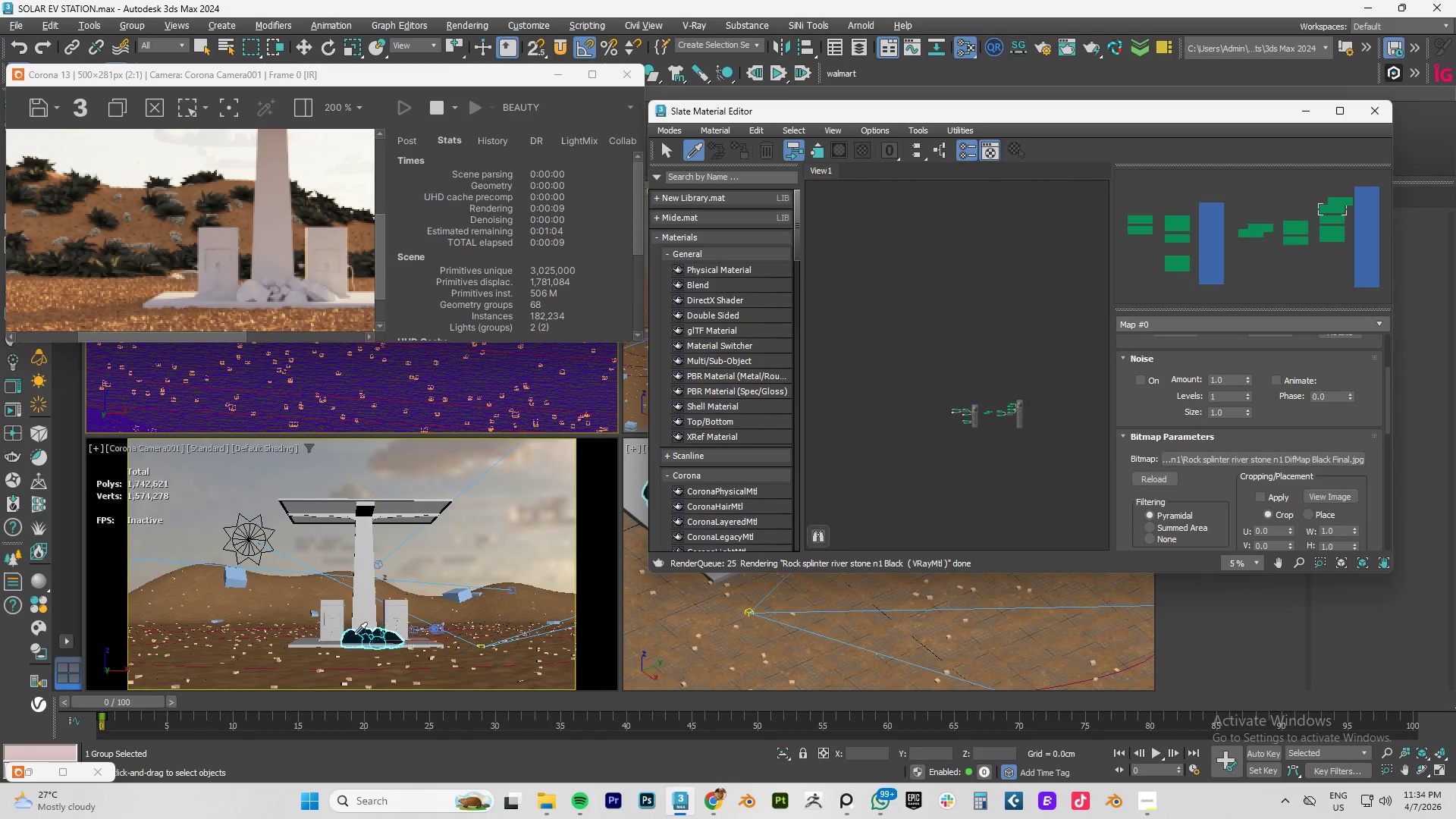 
left_click([352, 635])
 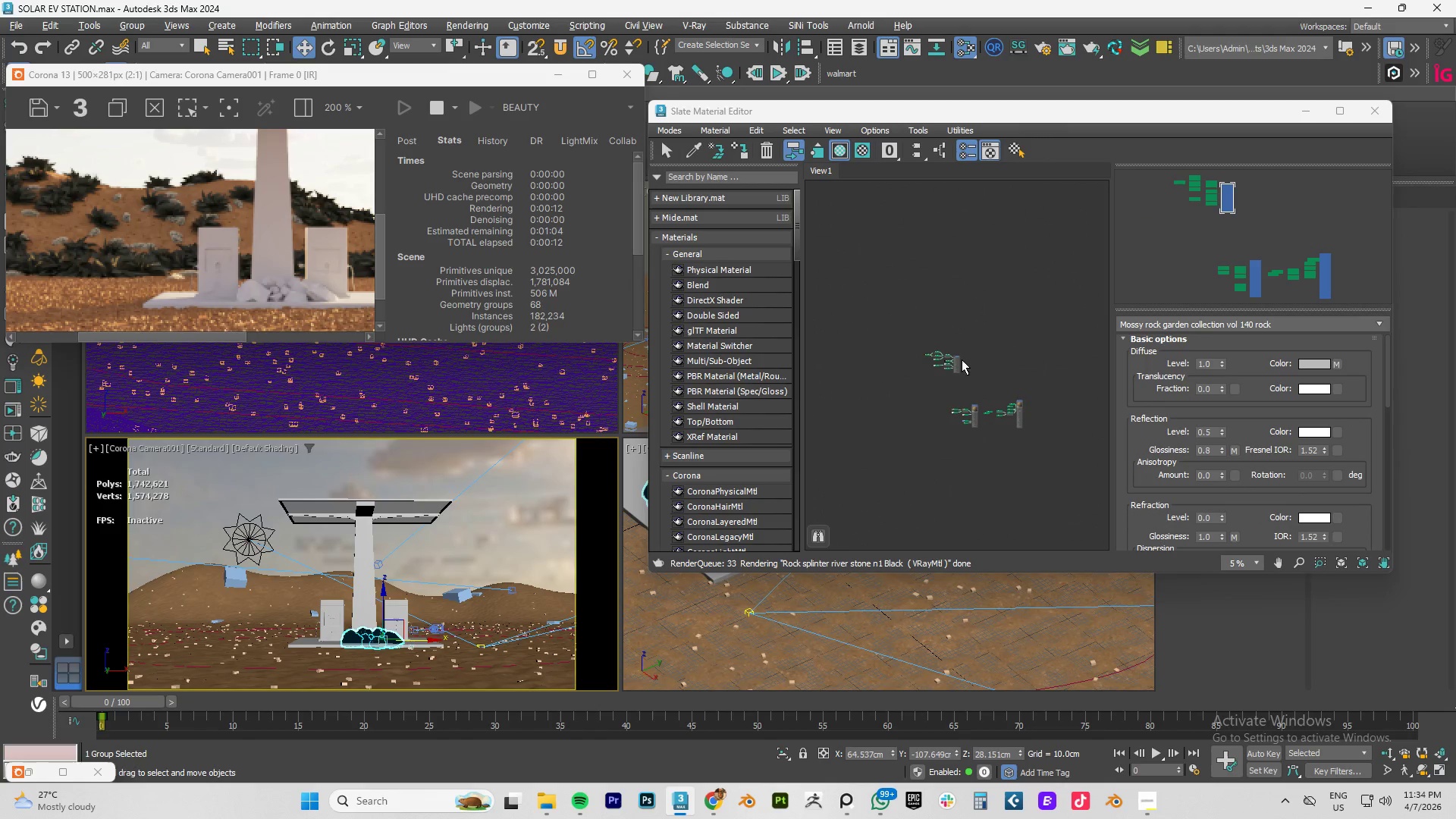 
scroll: coordinate [936, 344], scroll_direction: up, amount: 16.0
 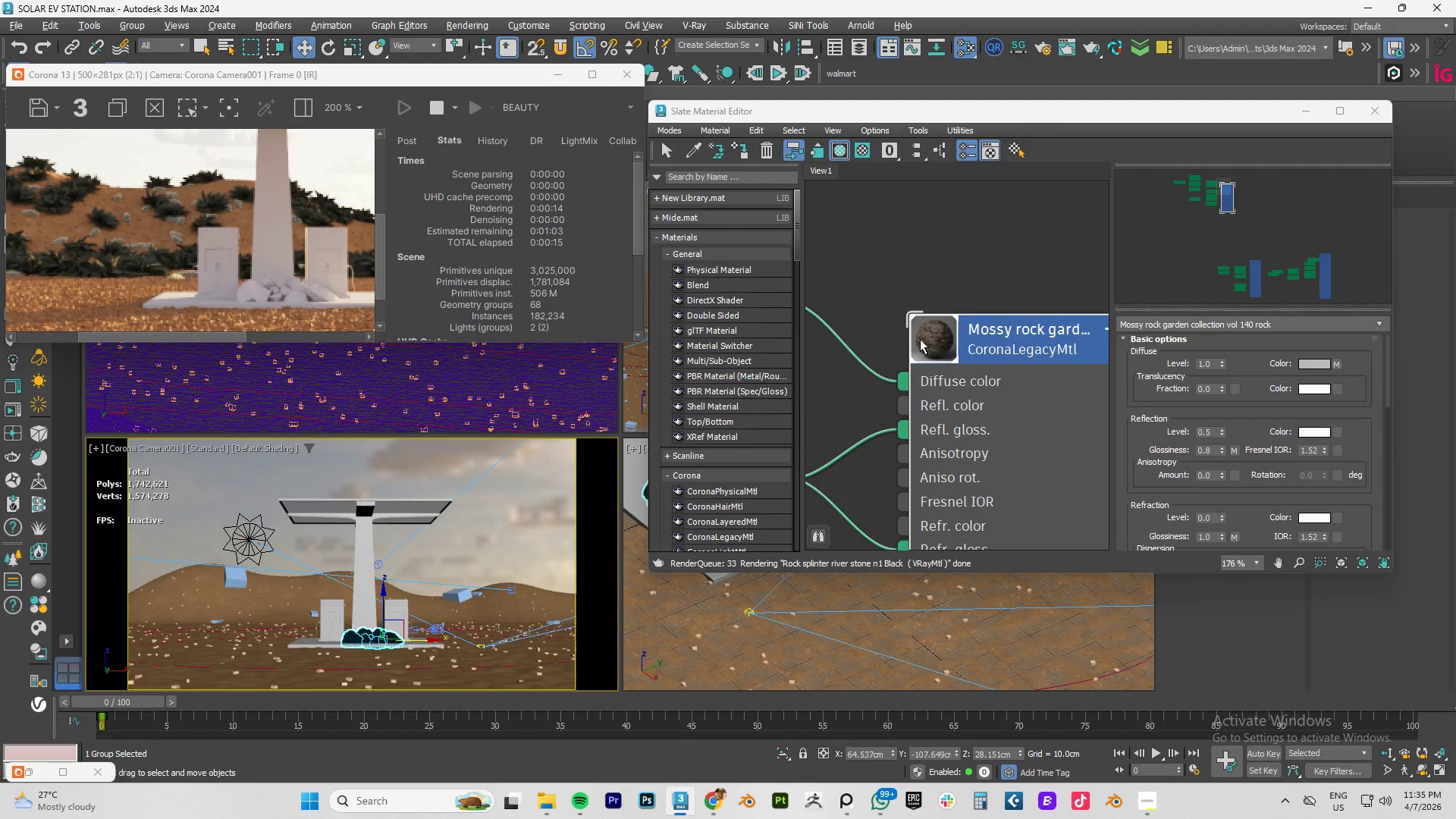 
scroll: coordinate [876, 328], scroll_direction: down, amount: 5.0
 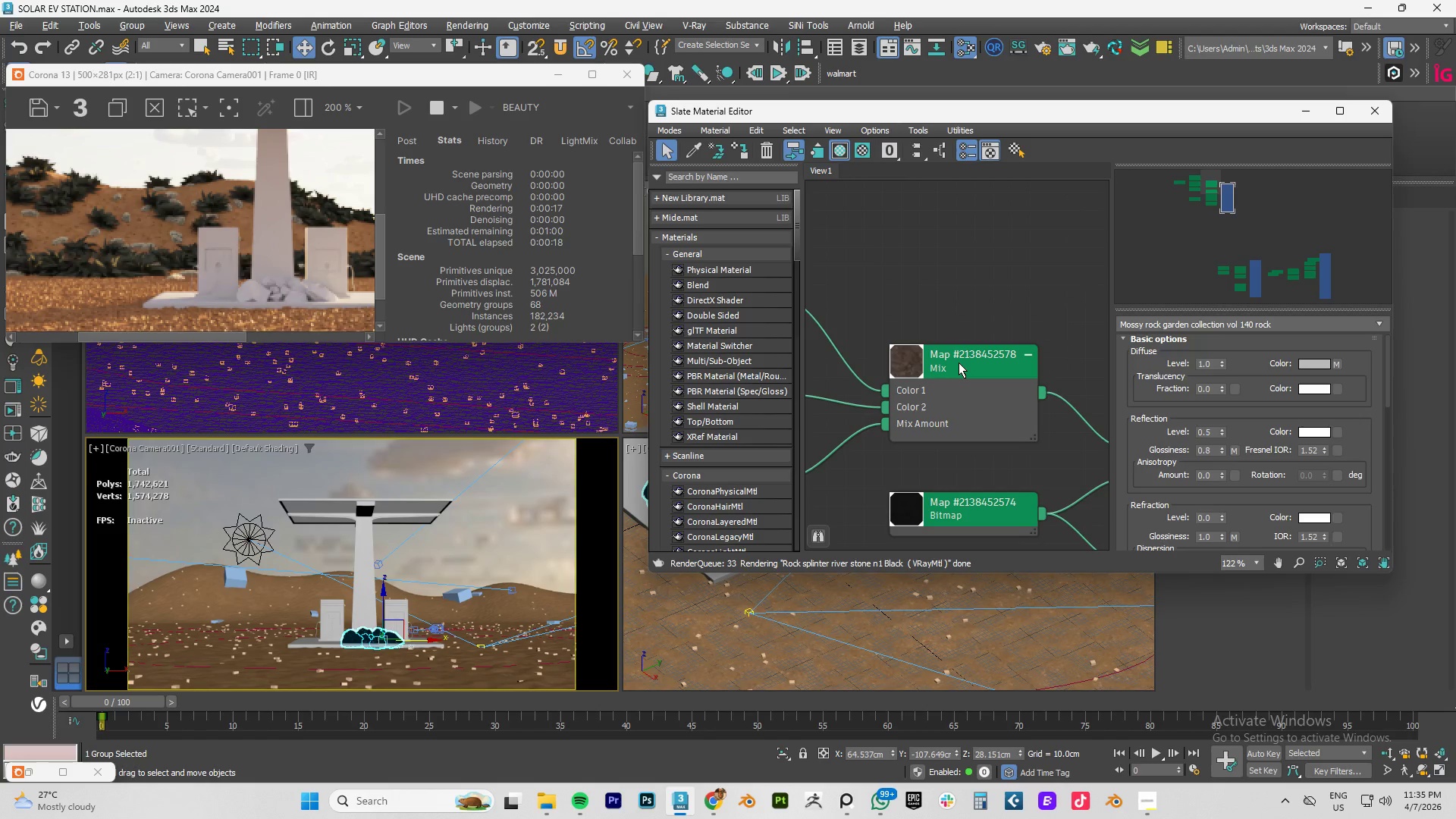 
left_click([959, 362])
 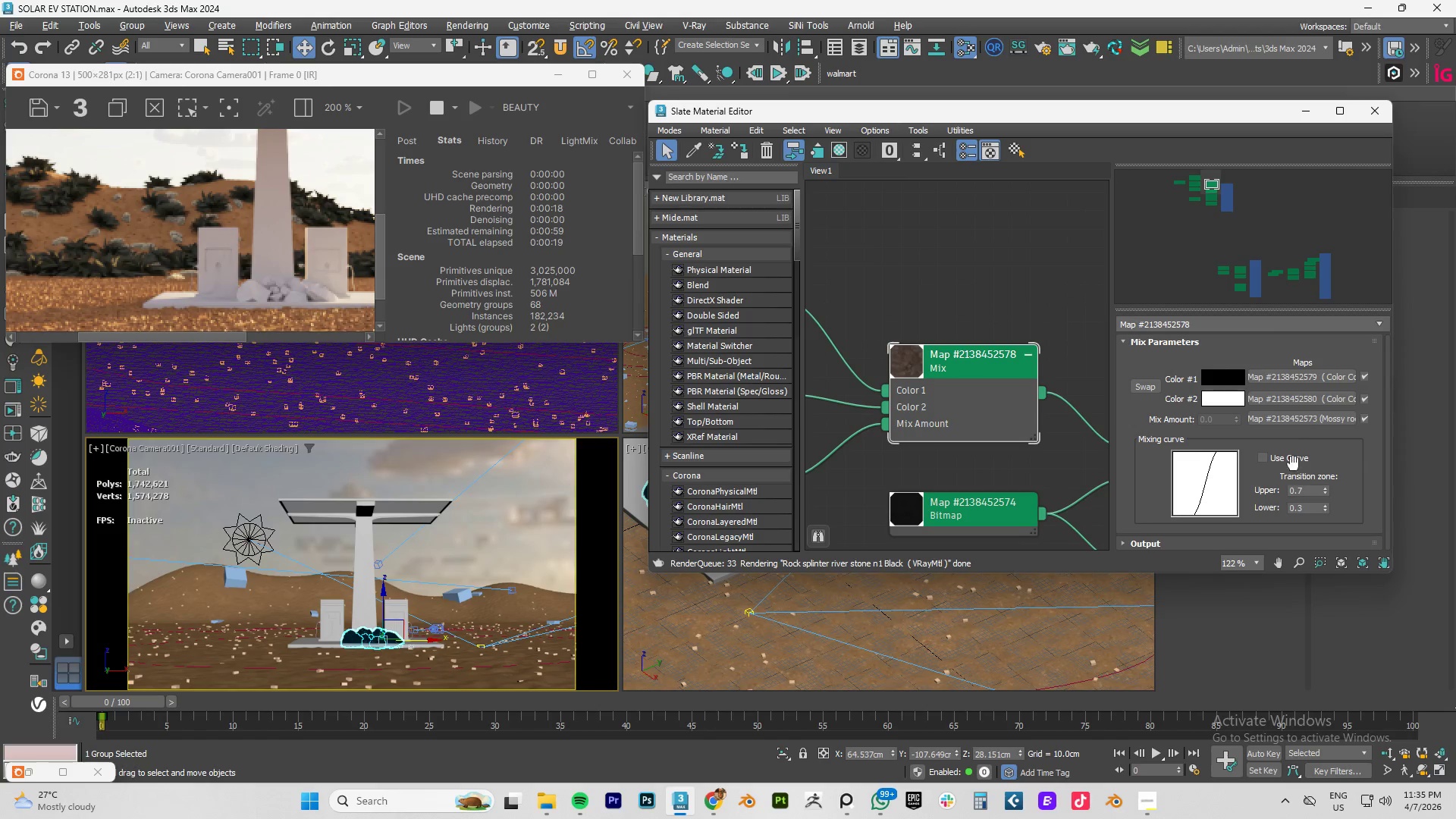 
scroll: coordinate [1293, 446], scroll_direction: down, amount: 2.0
 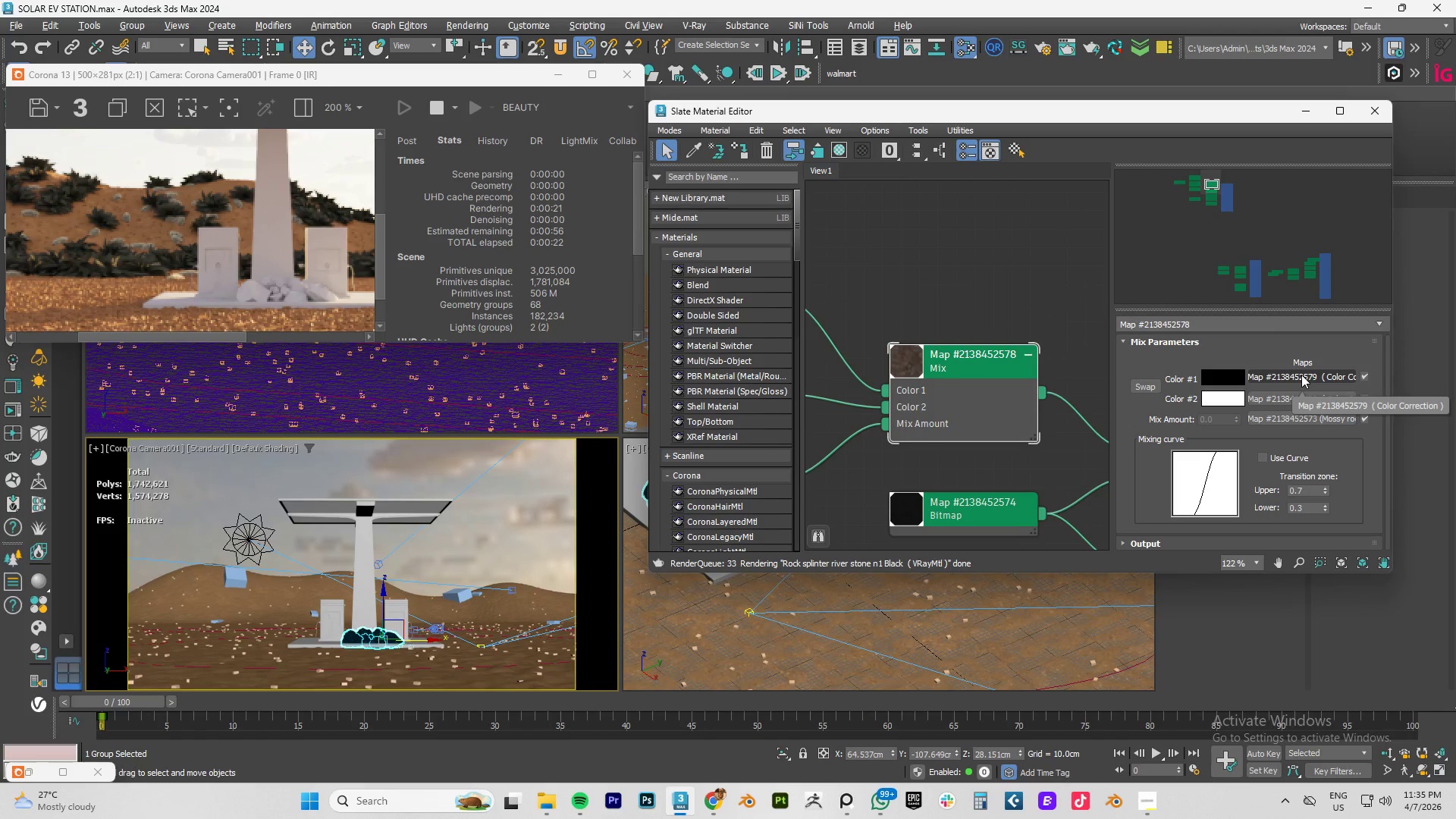 
left_click([1301, 375])
 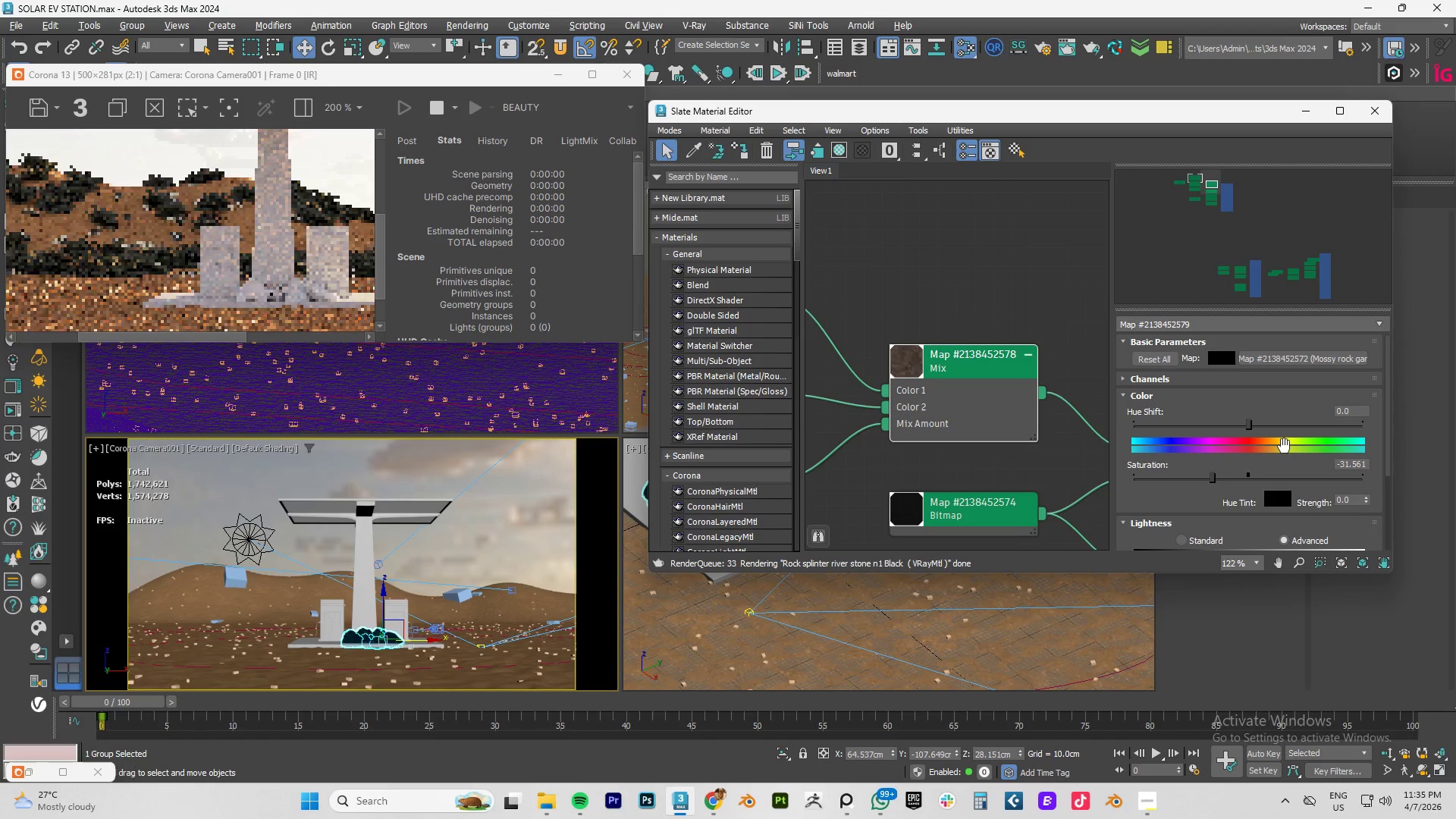 
scroll: coordinate [942, 413], scroll_direction: down, amount: 20.0
 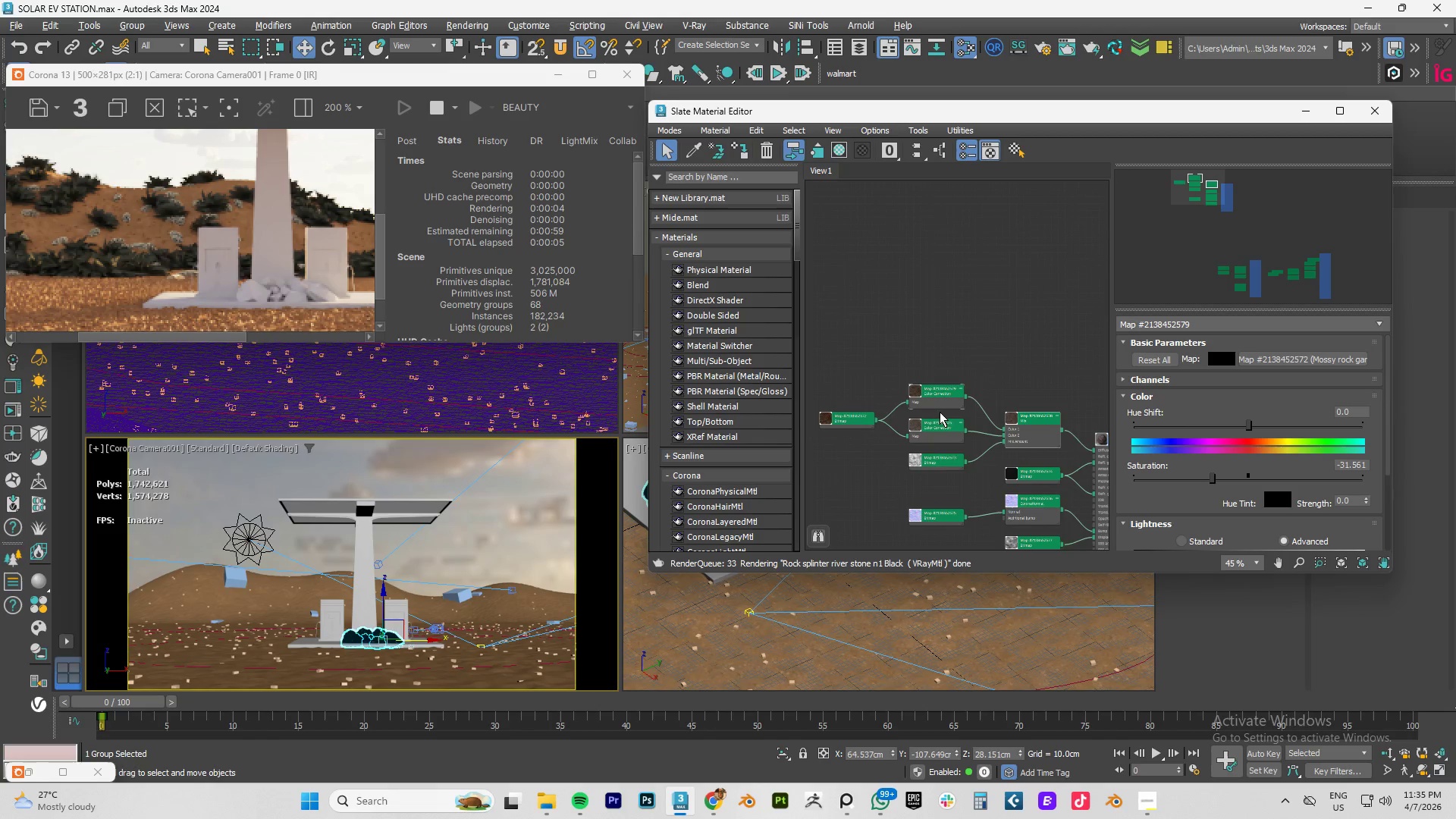 
scroll: coordinate [939, 382], scroll_direction: up, amount: 3.0
 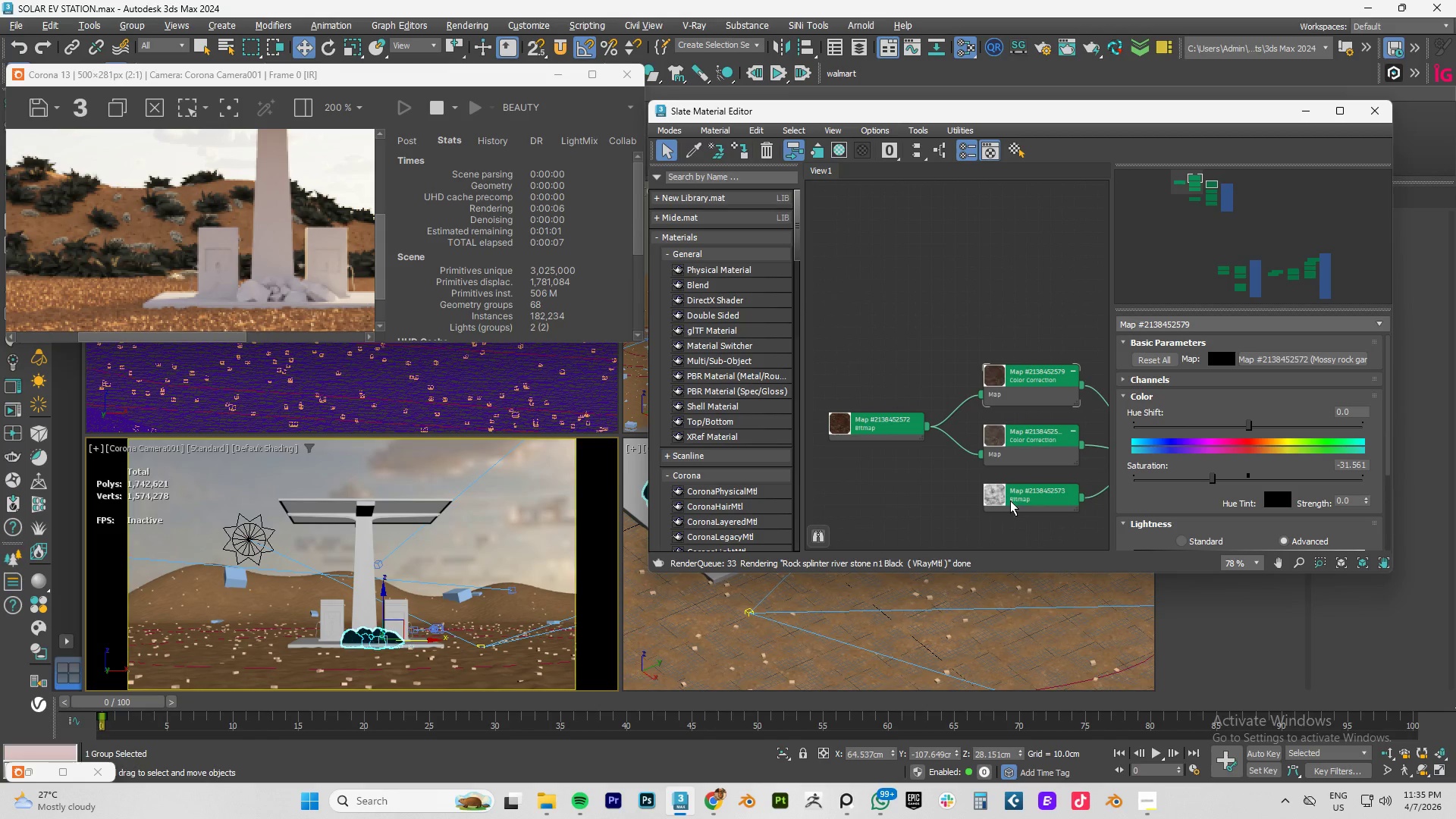 
left_click([1022, 502])
 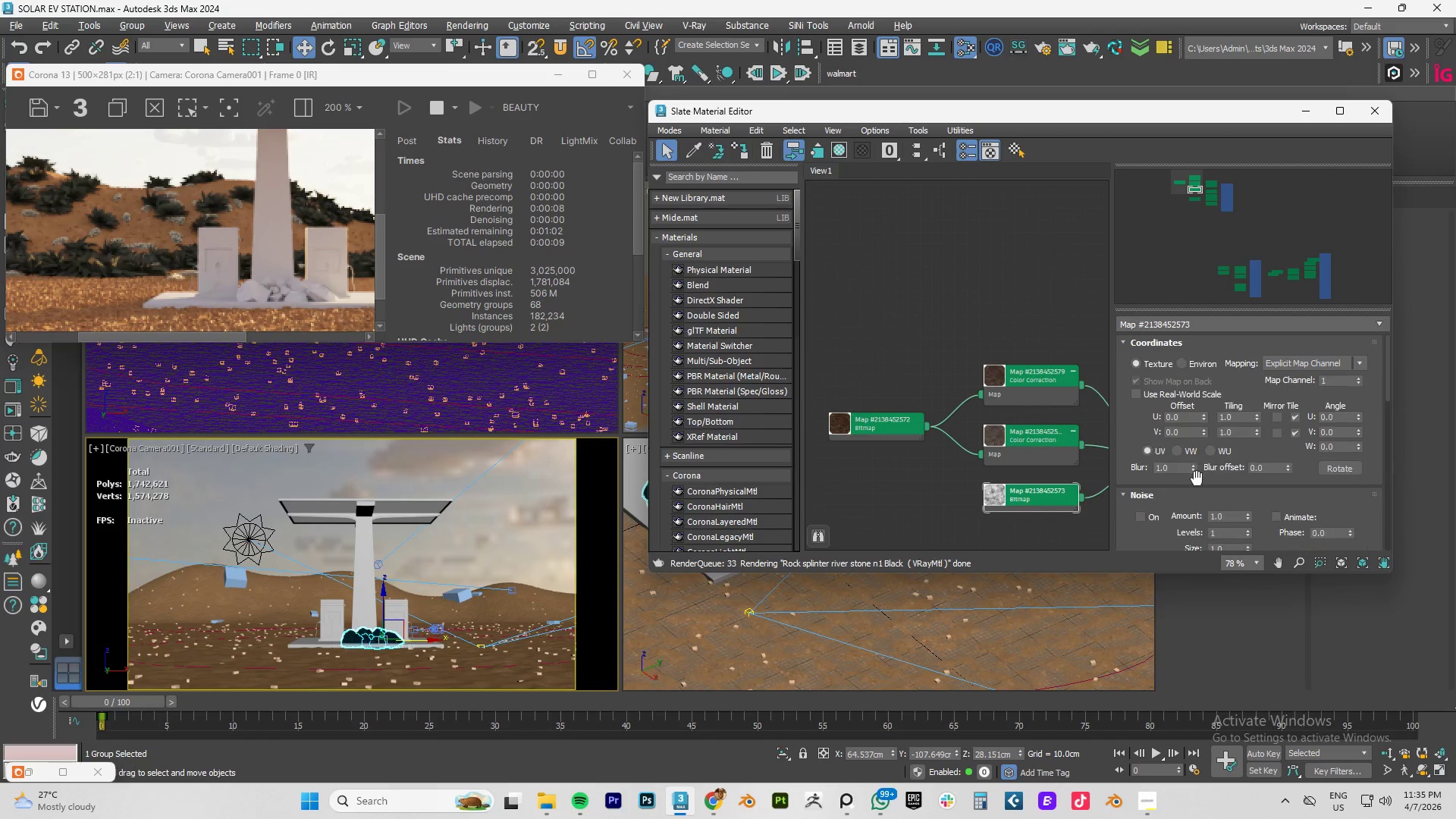 
scroll: coordinate [1195, 479], scroll_direction: down, amount: 3.0
 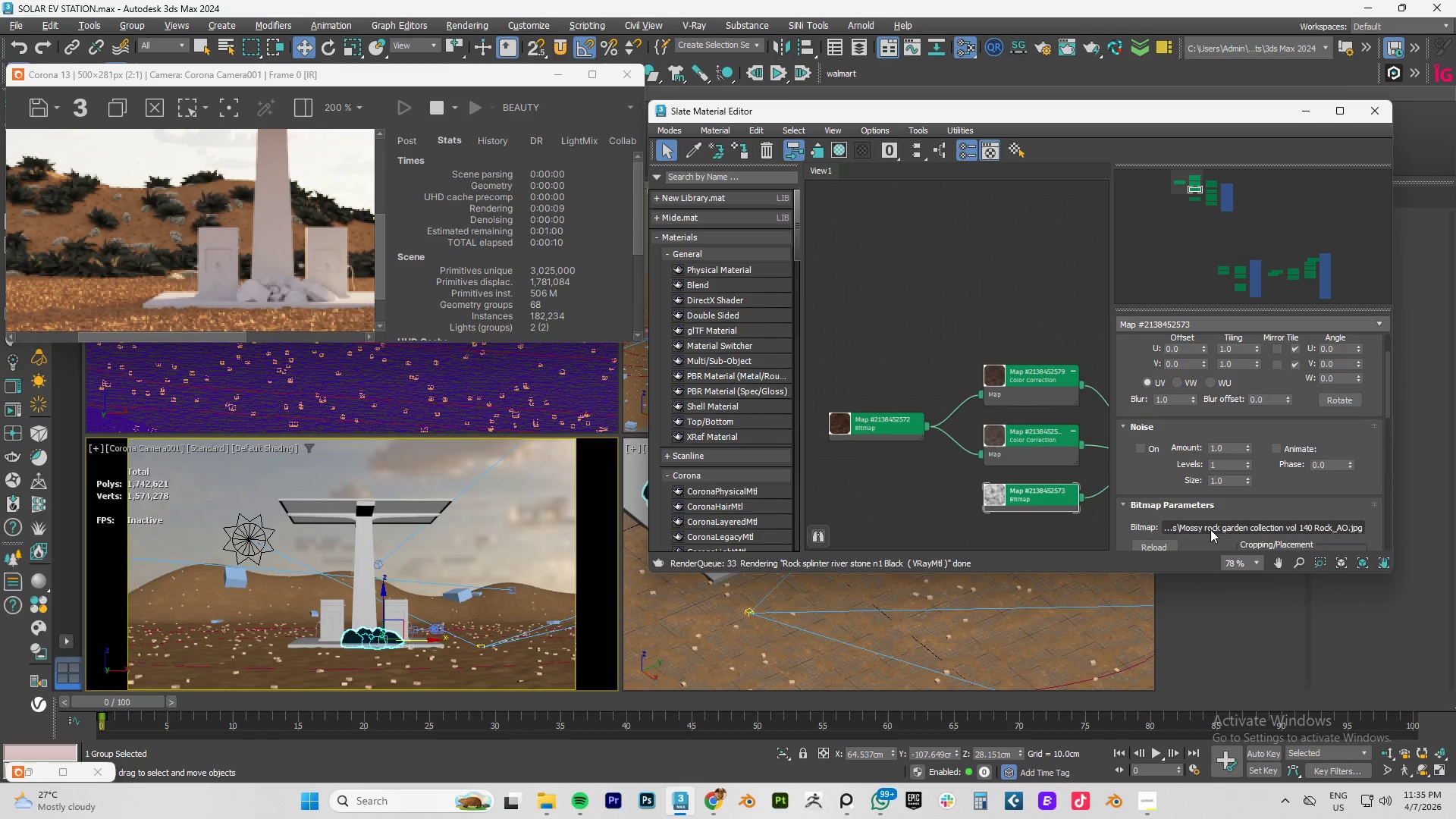 
left_click([1210, 529])
 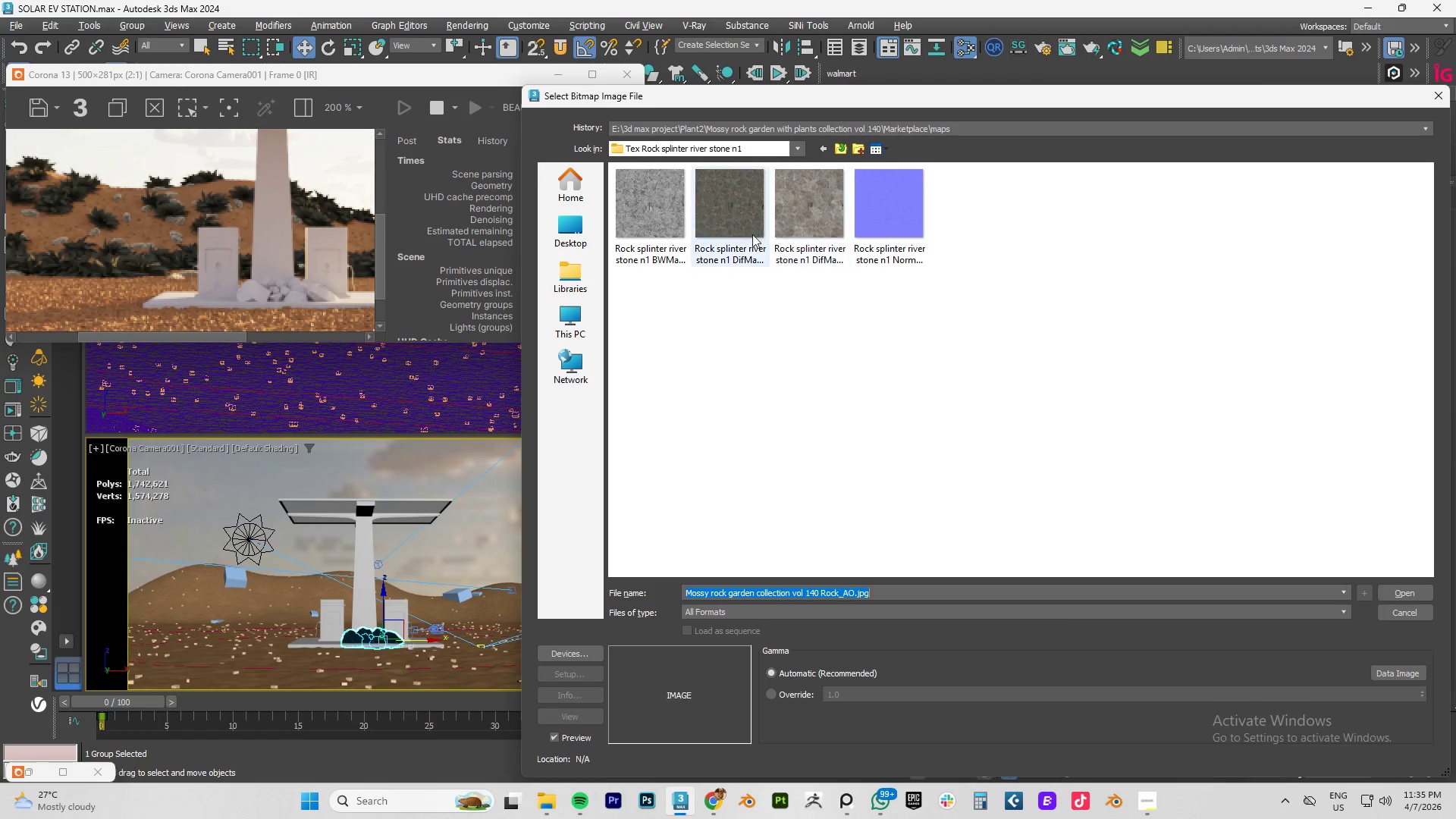 
wait(6.92)
 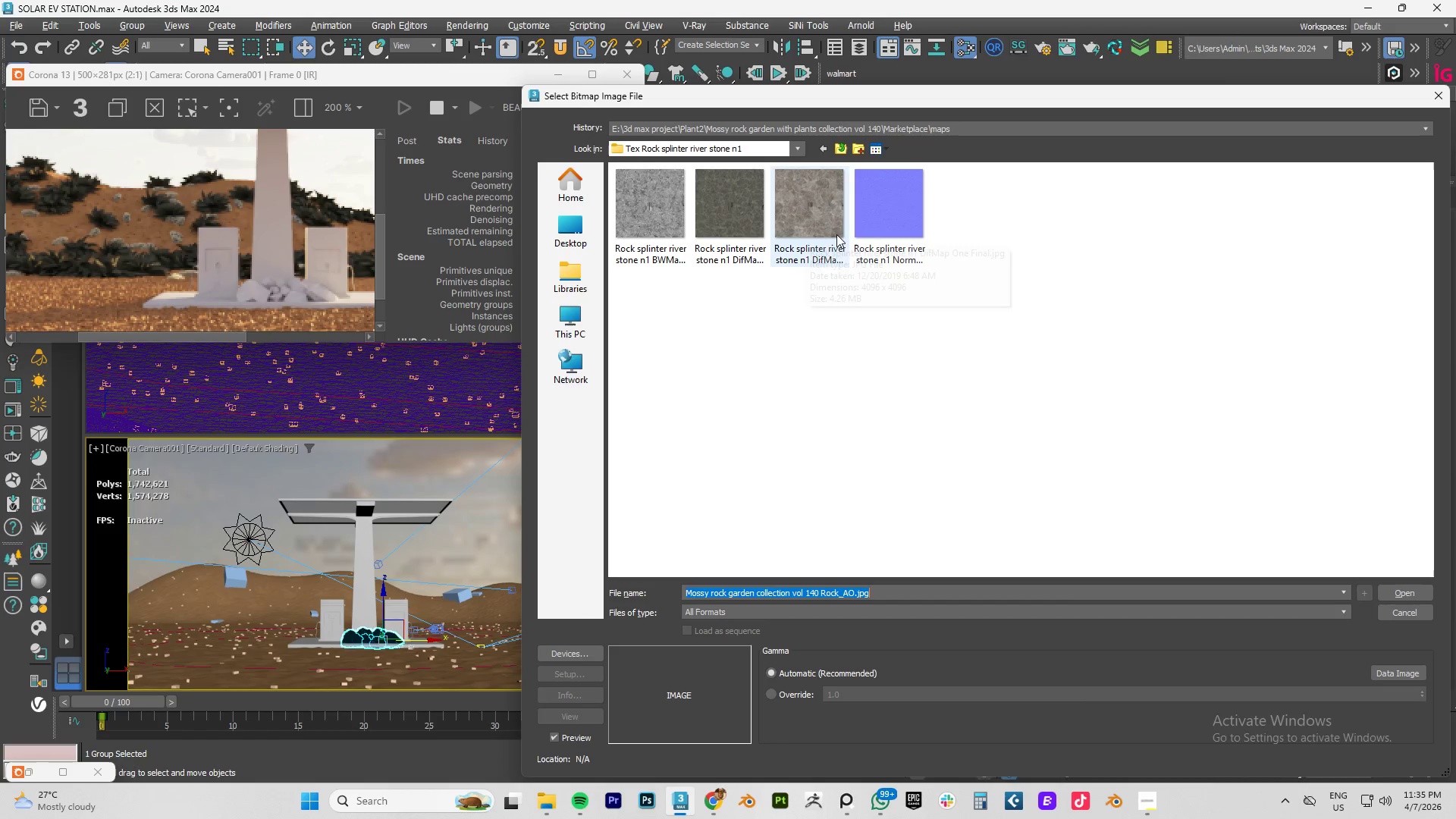 
left_click([836, 149])
 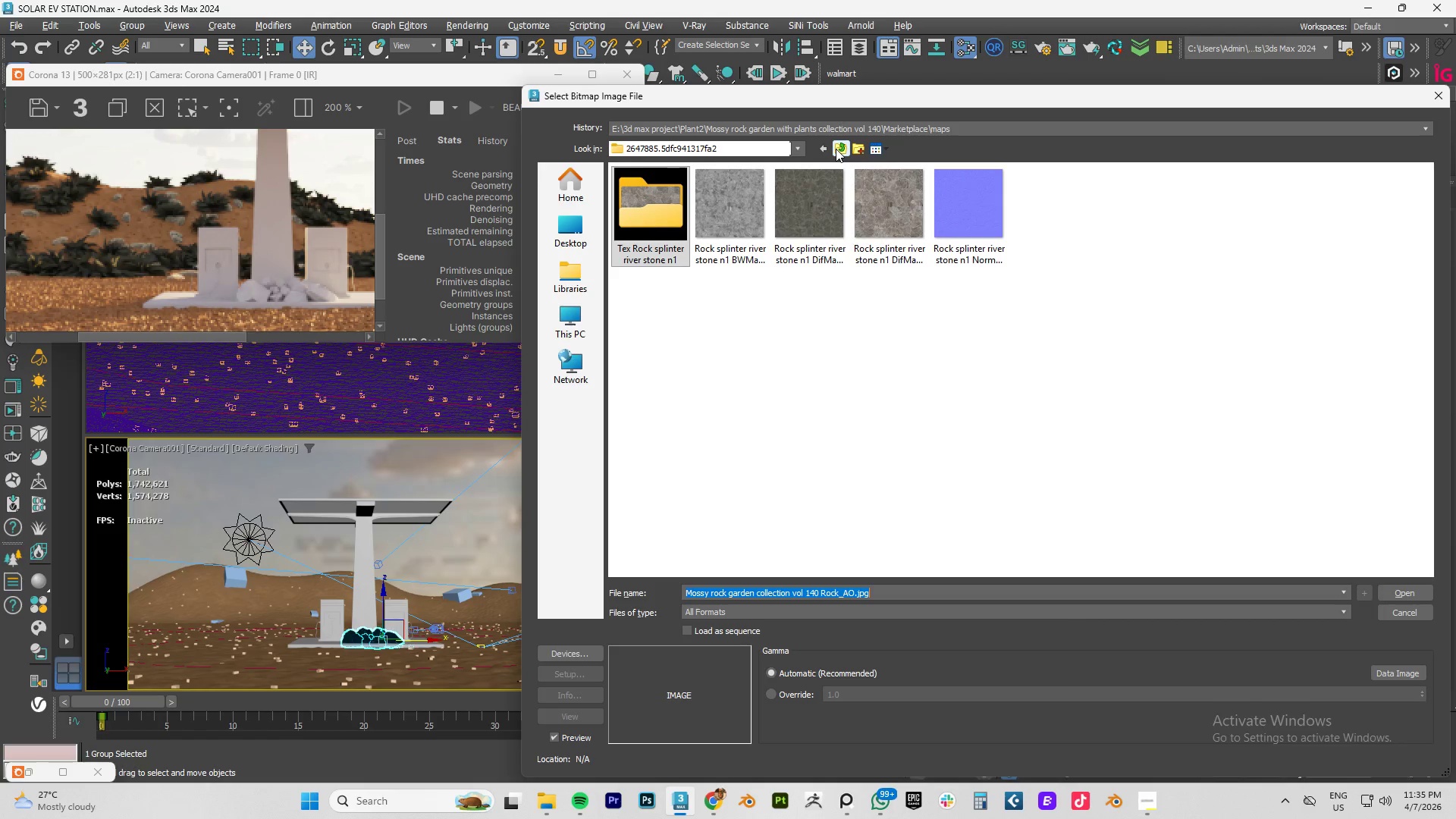 
wait(7.12)
 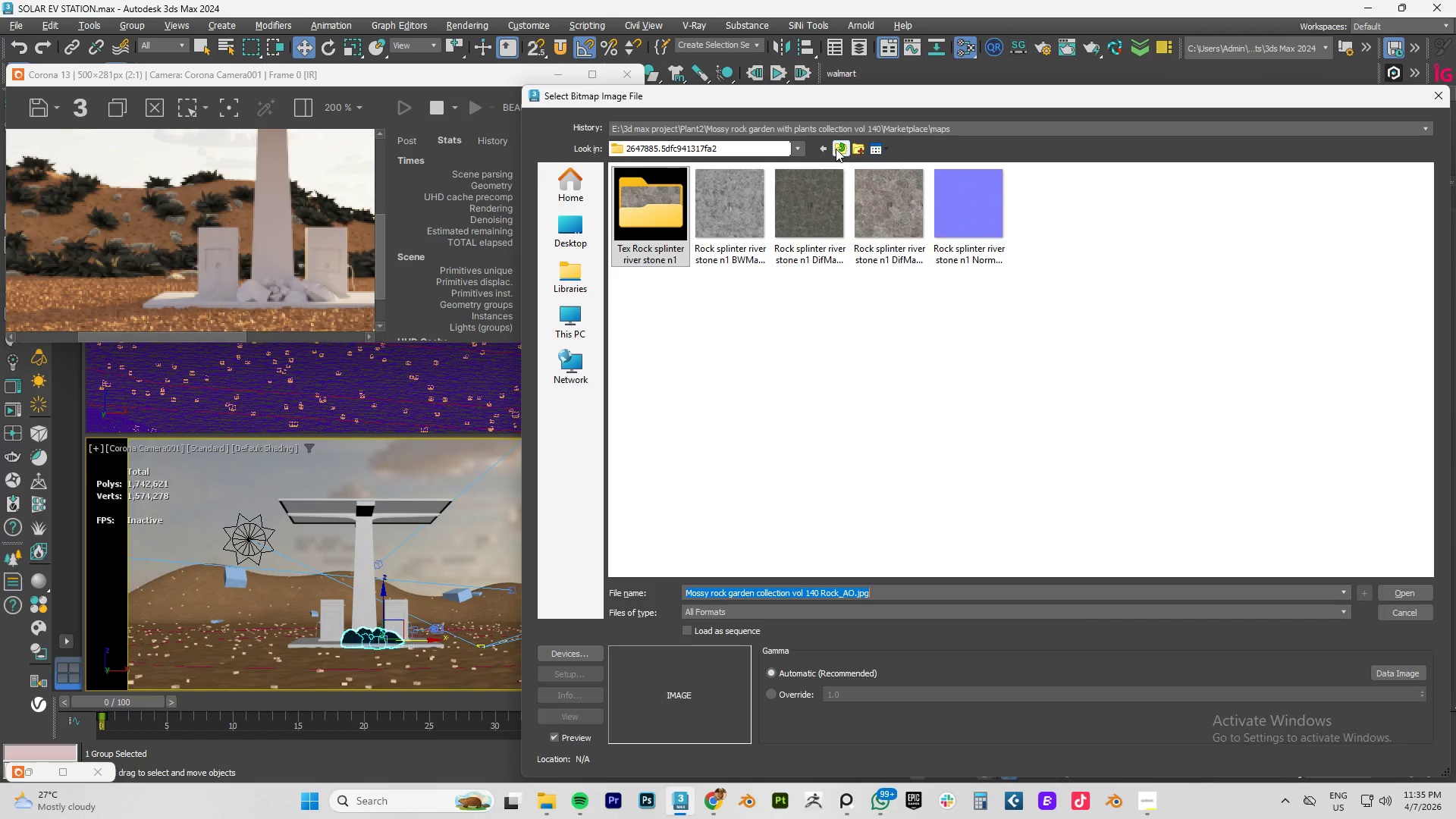 
left_click([836, 149])
 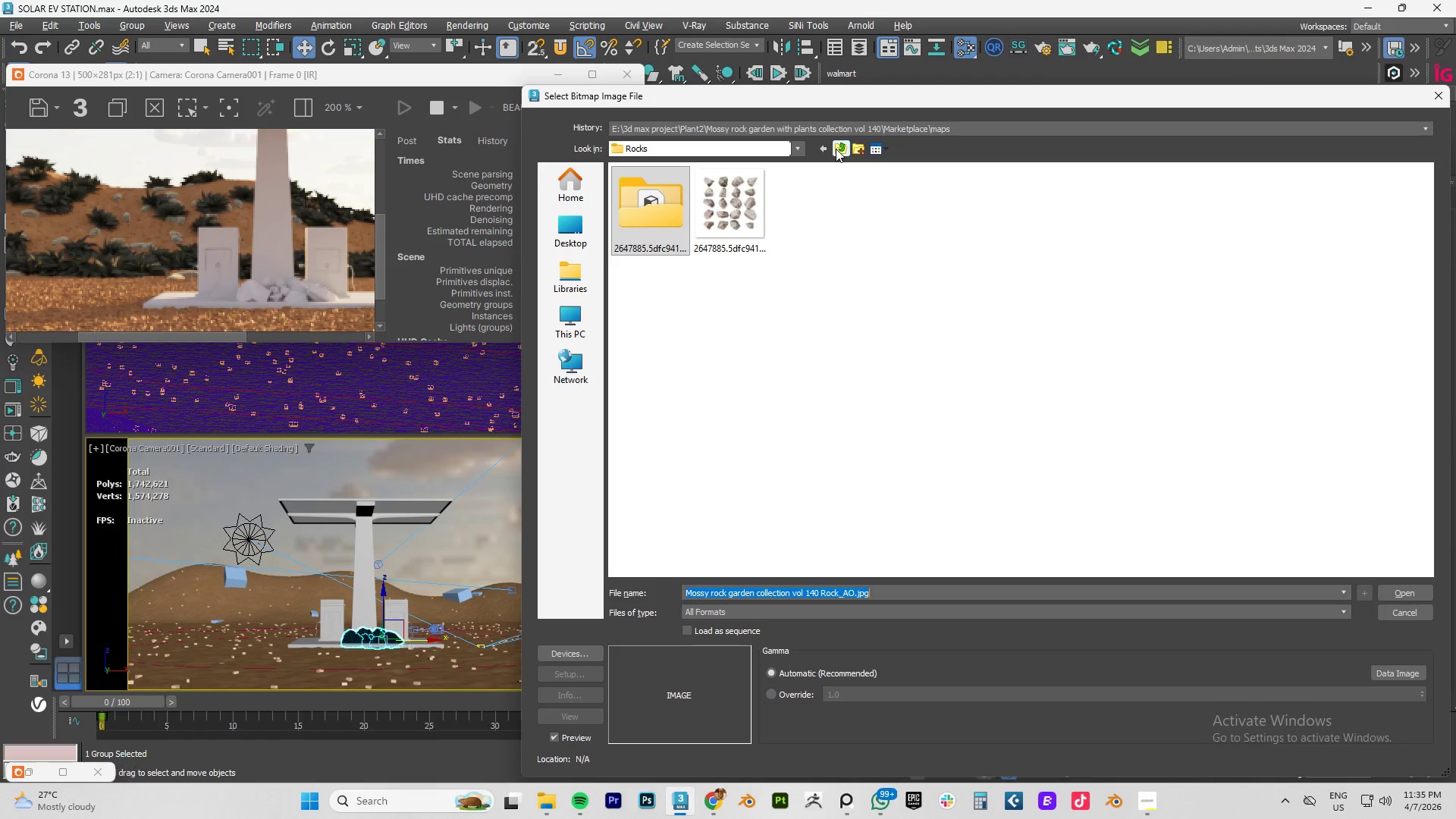 
left_click([836, 149])
 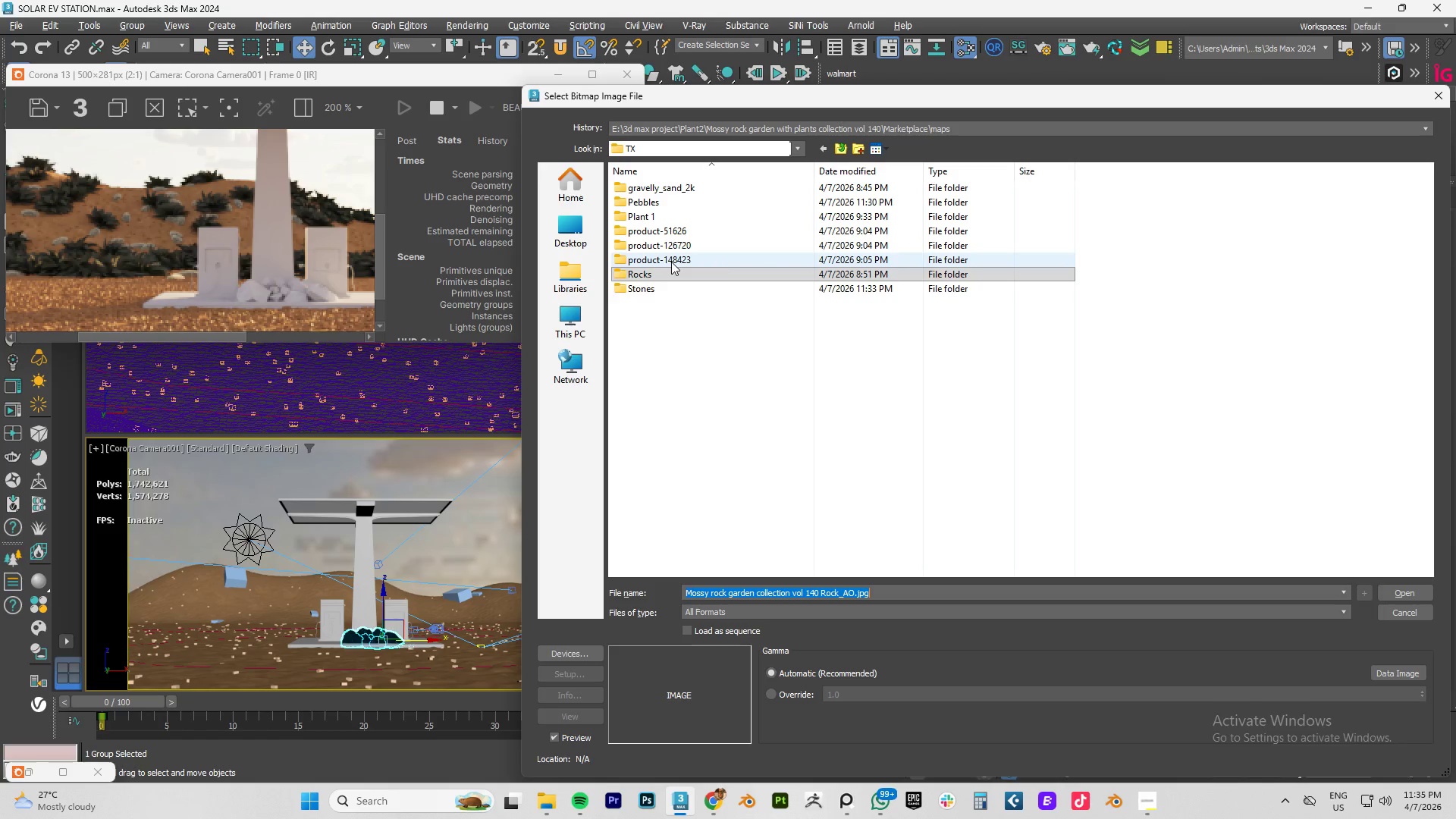 
double_click([637, 287])
 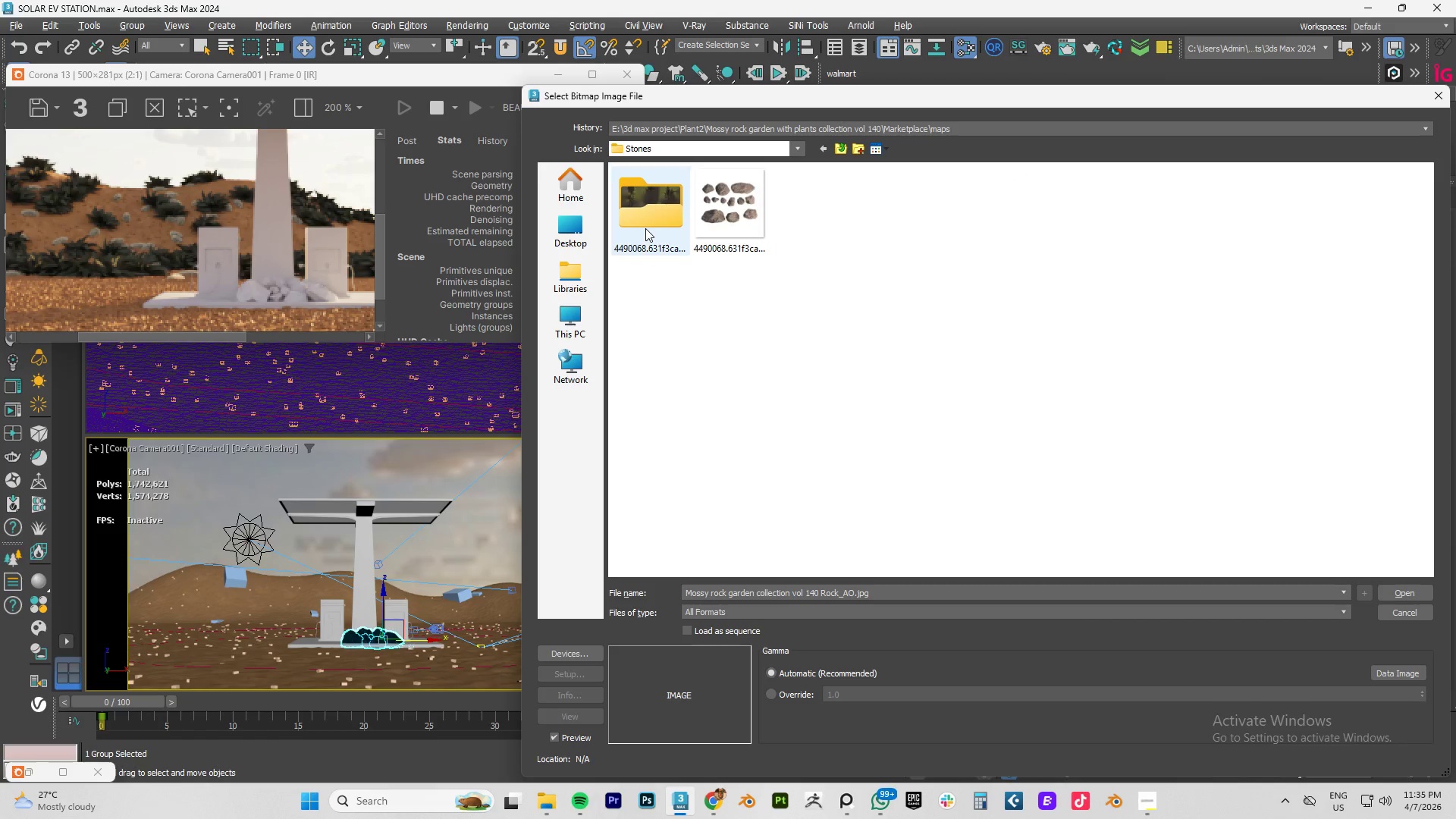 
double_click([645, 228])
 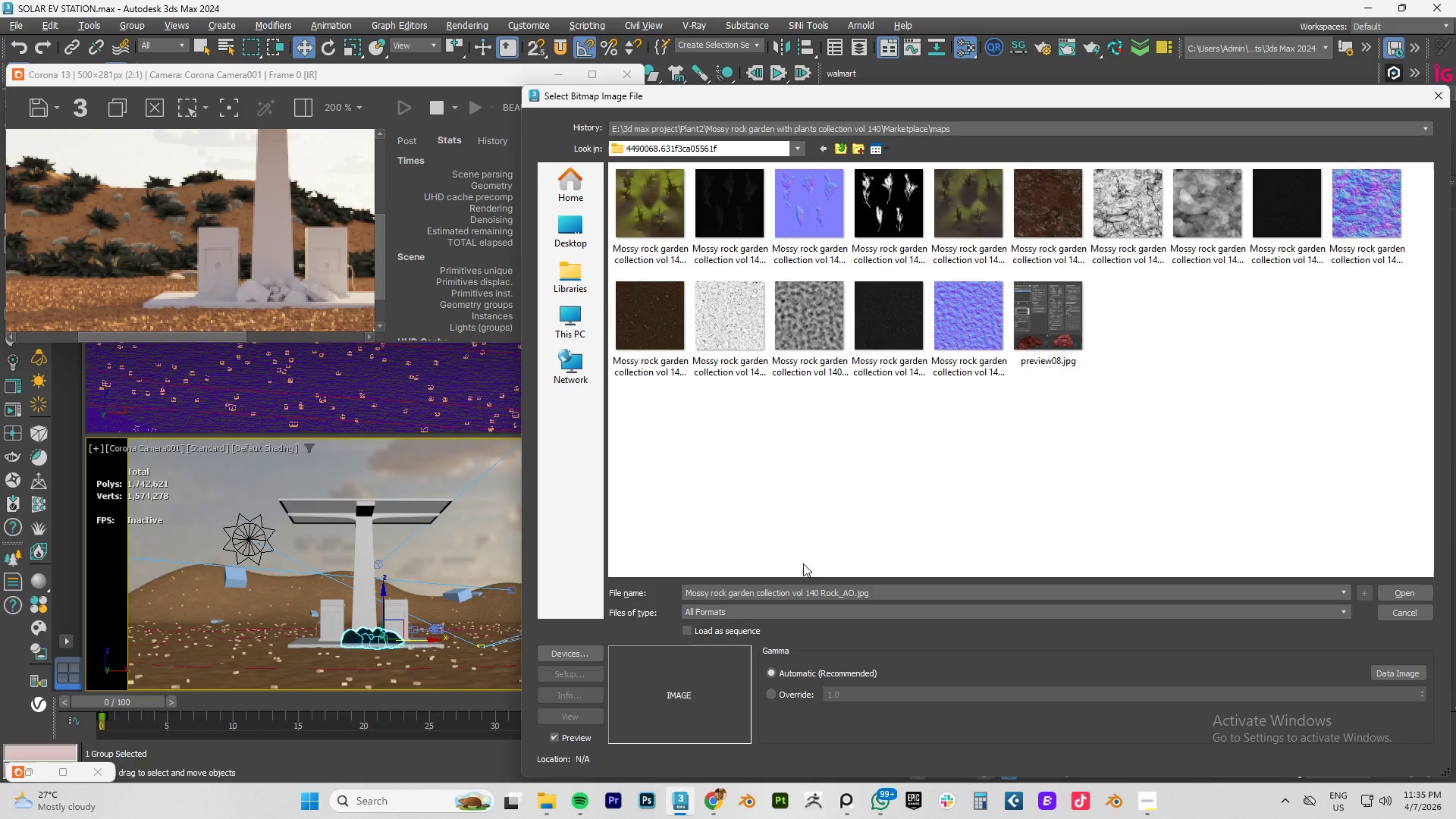 
left_click([733, 348])
 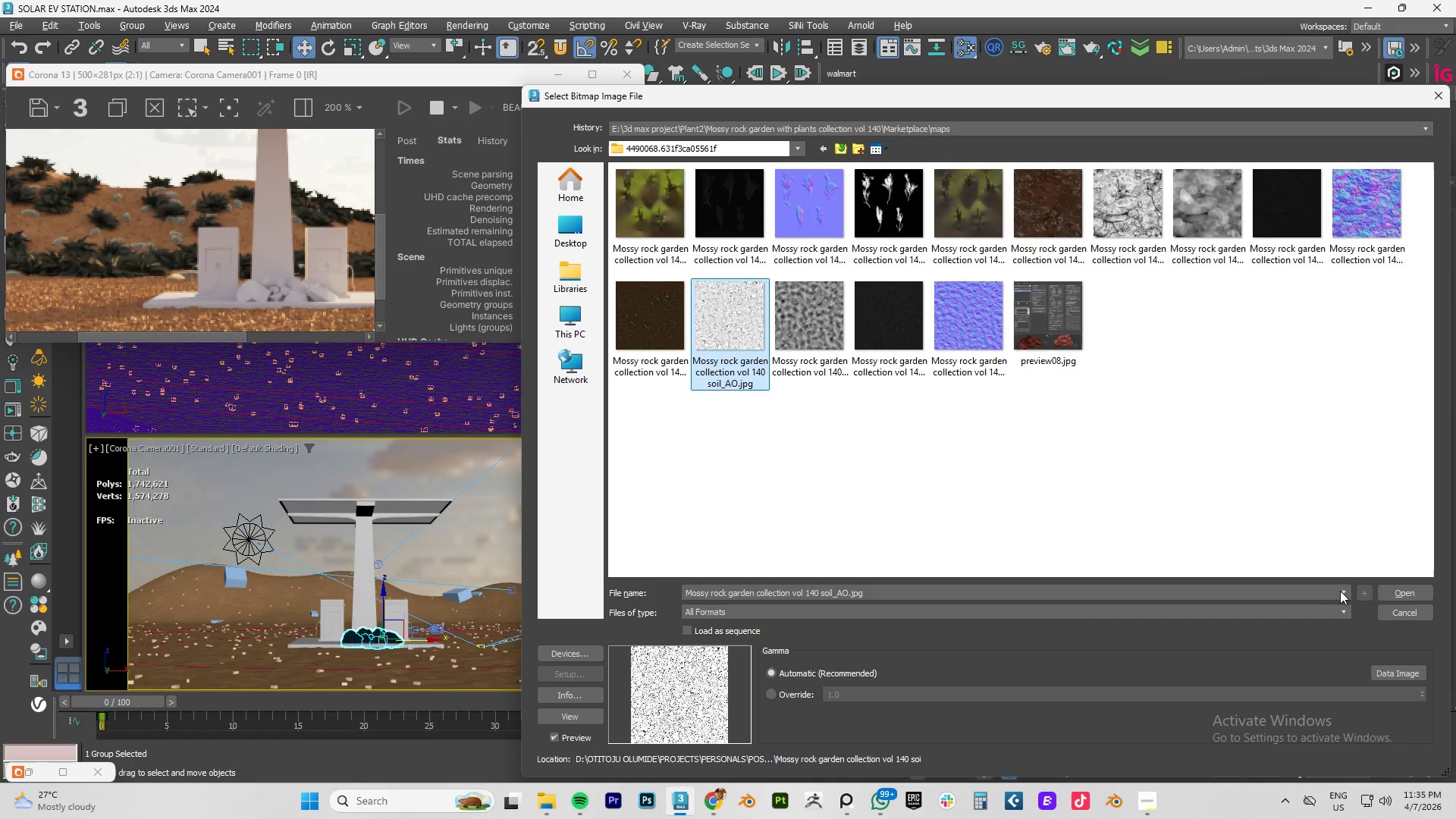 
left_click([1389, 595])
 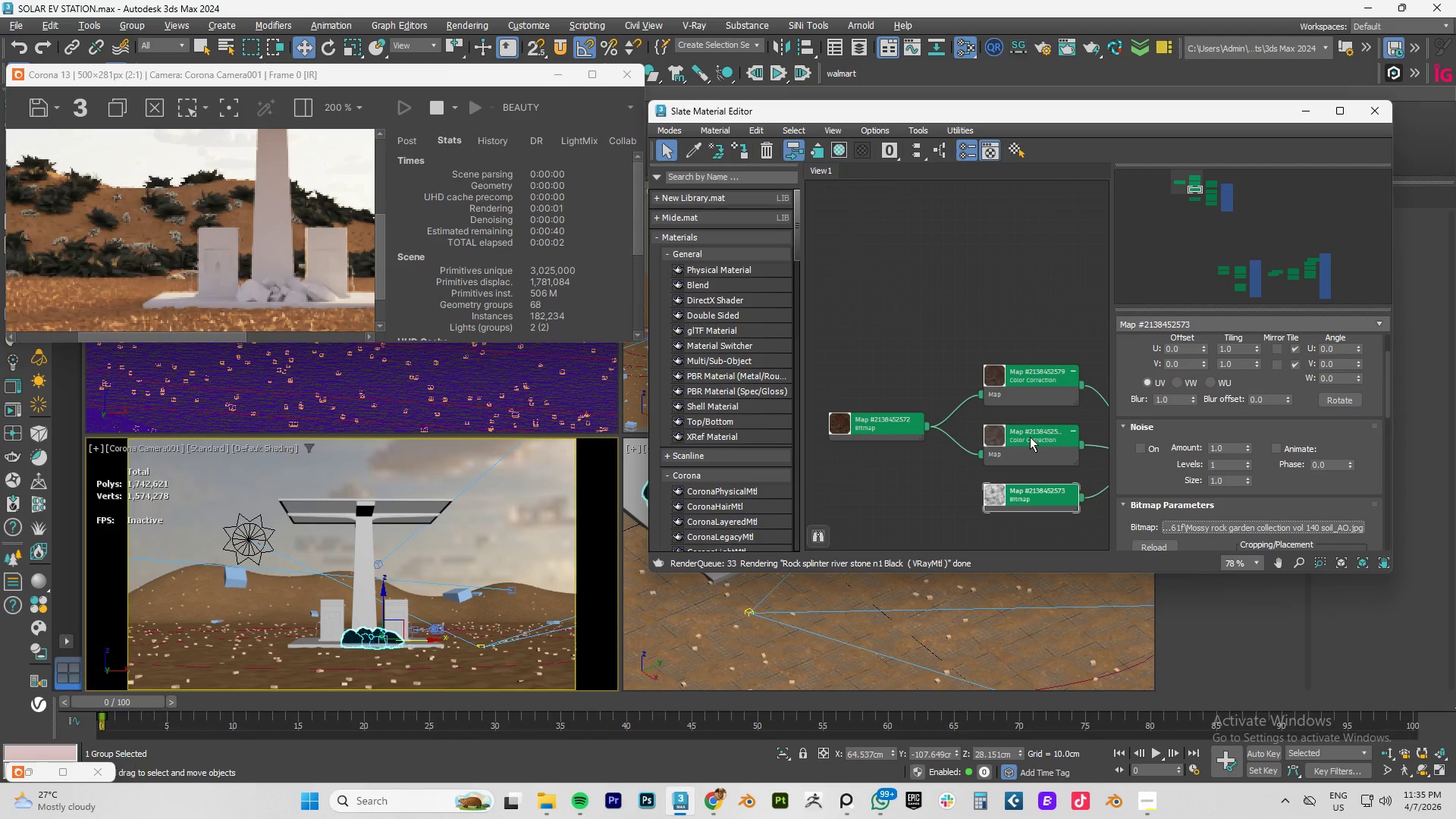 
left_click([874, 422])
 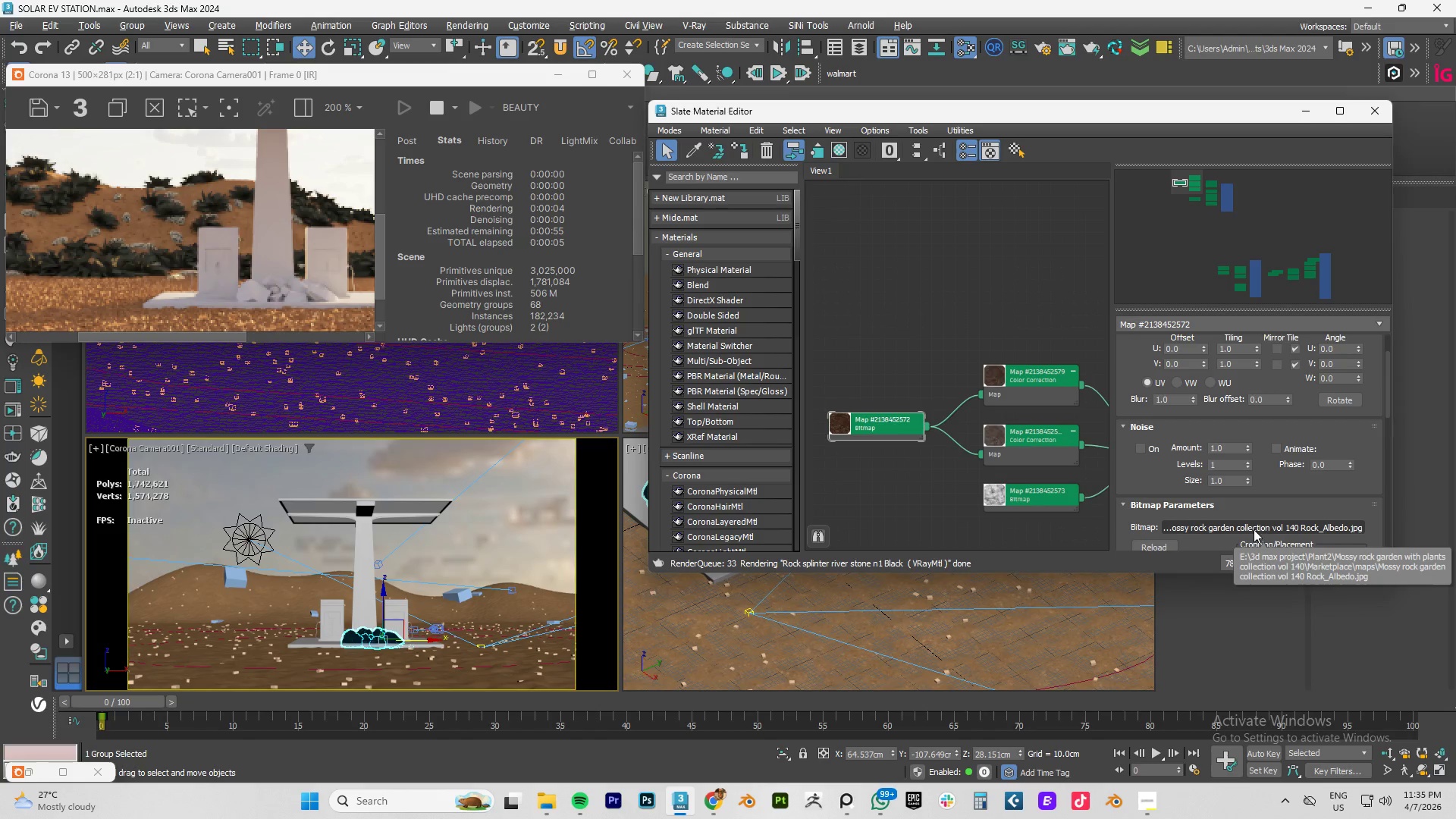 
left_click([1252, 529])
 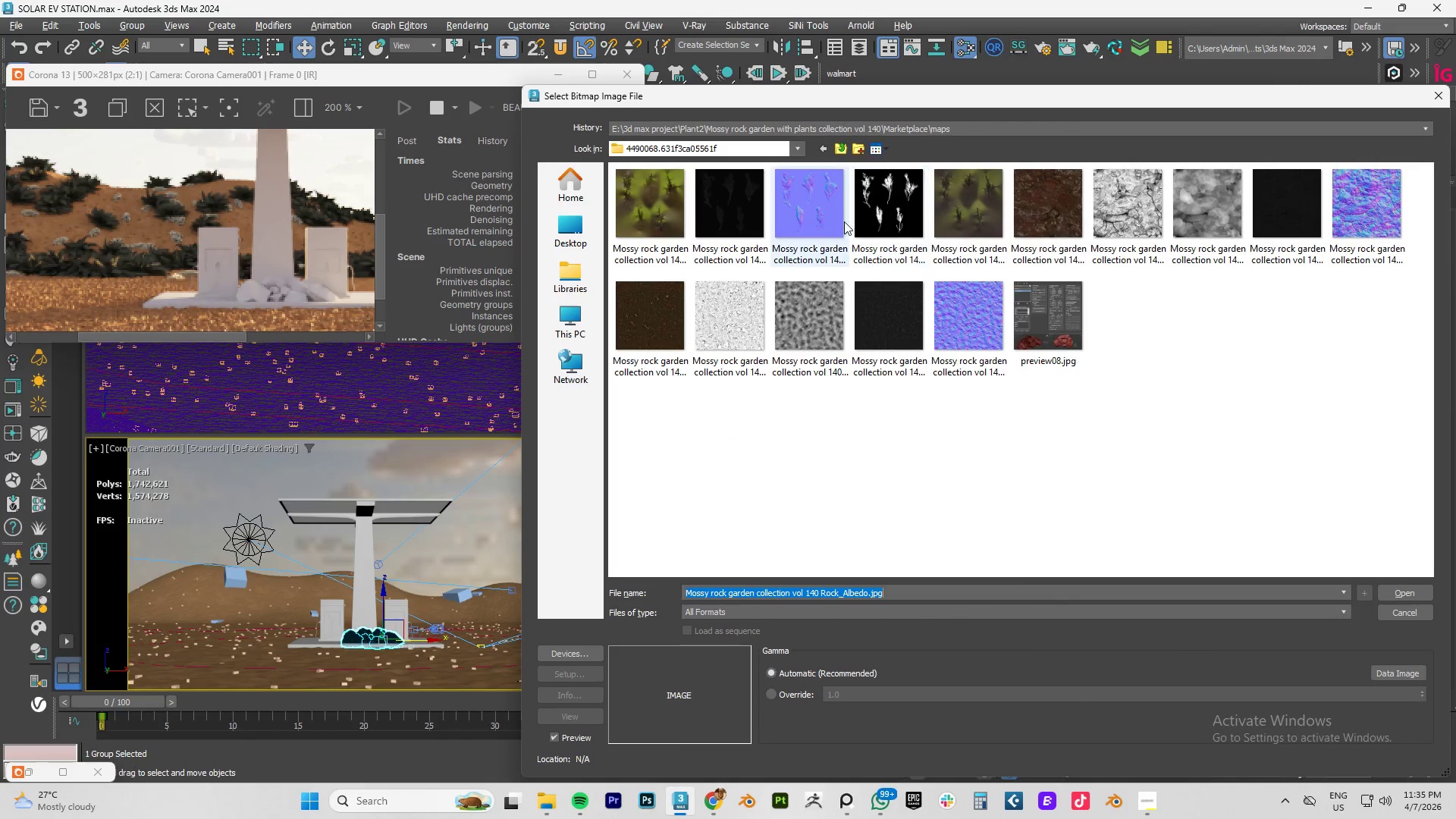 
mouse_move([822, 227])
 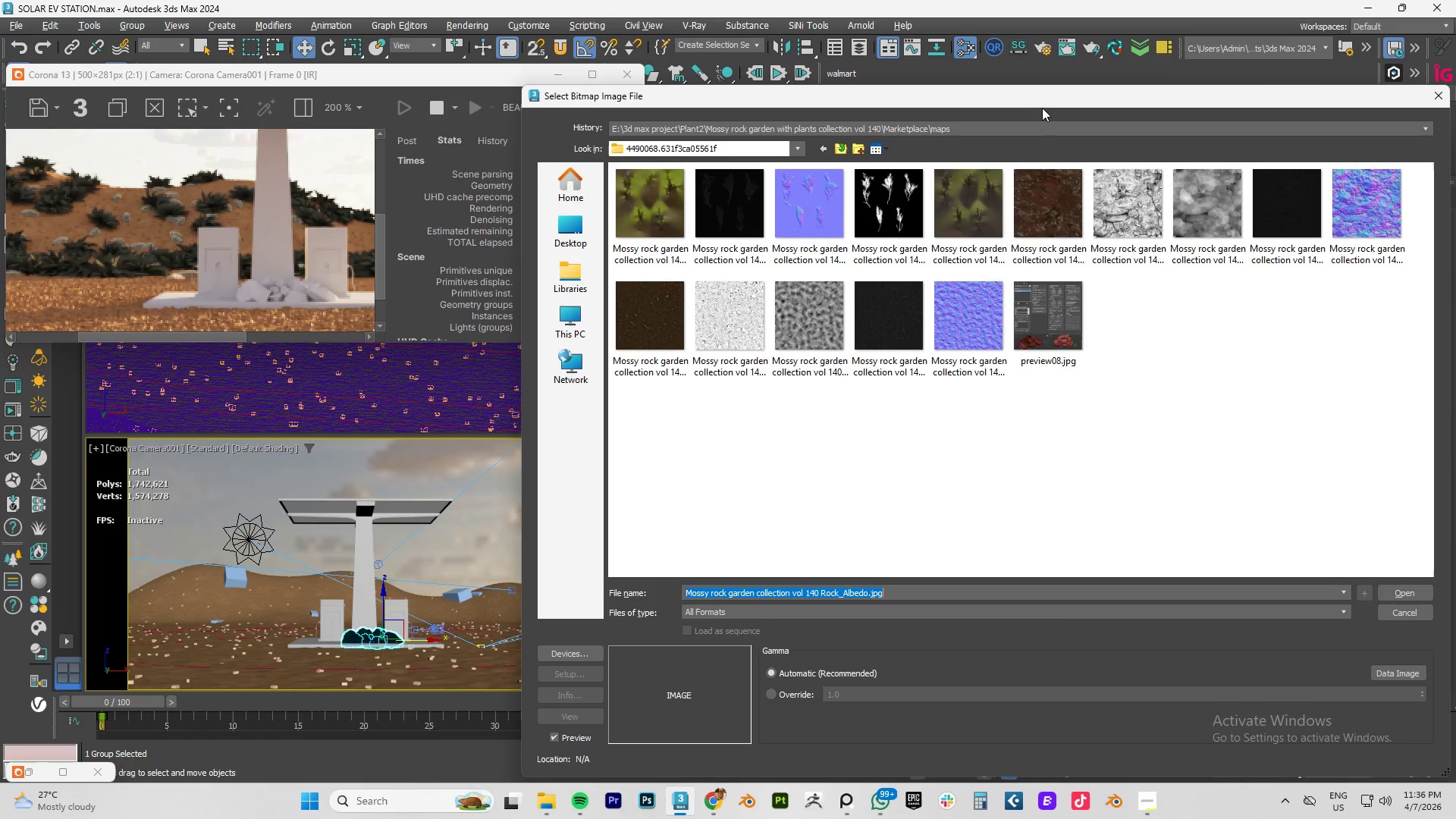 
wait(12.1)
 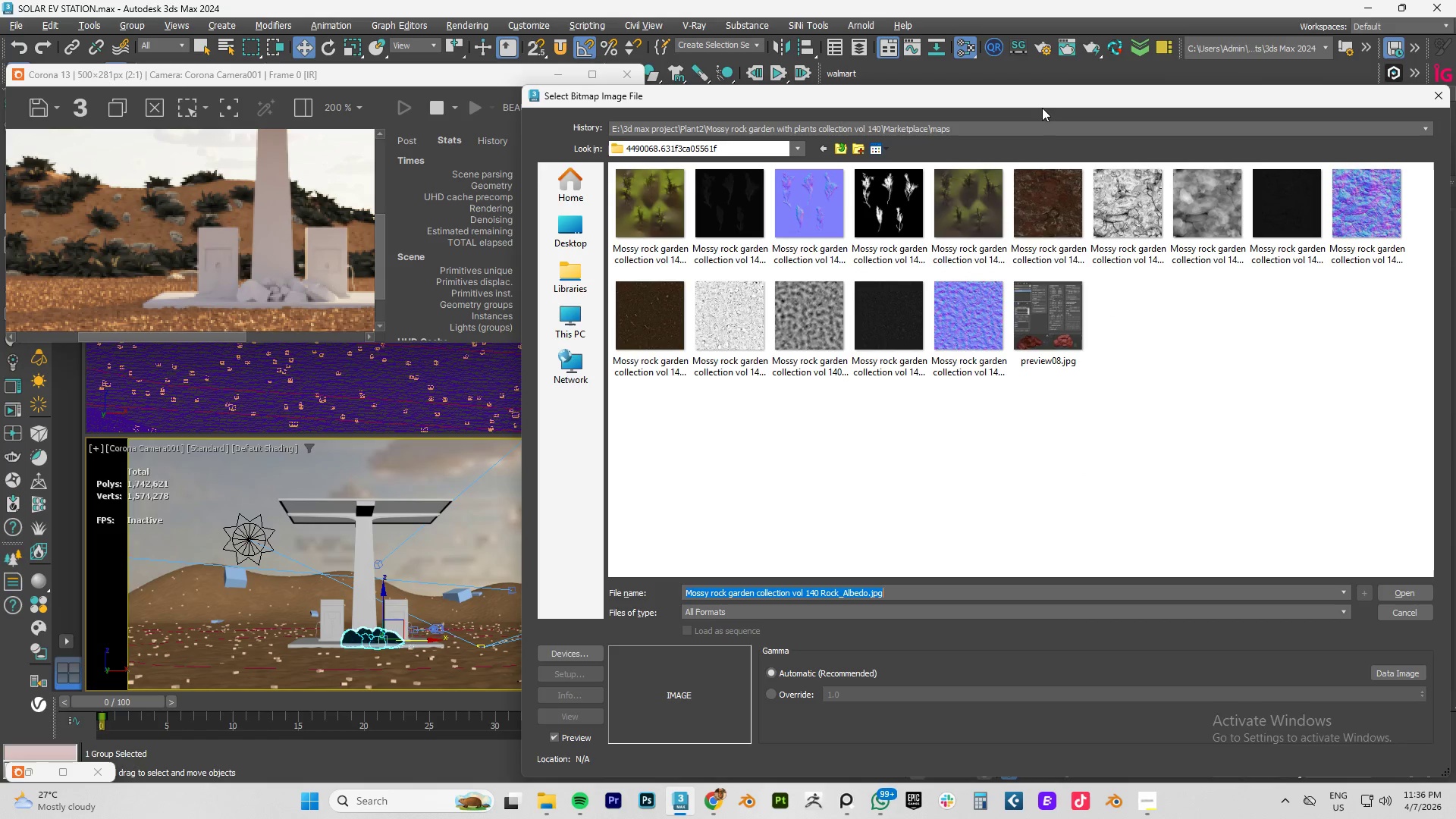 
mouse_move([765, 221])
 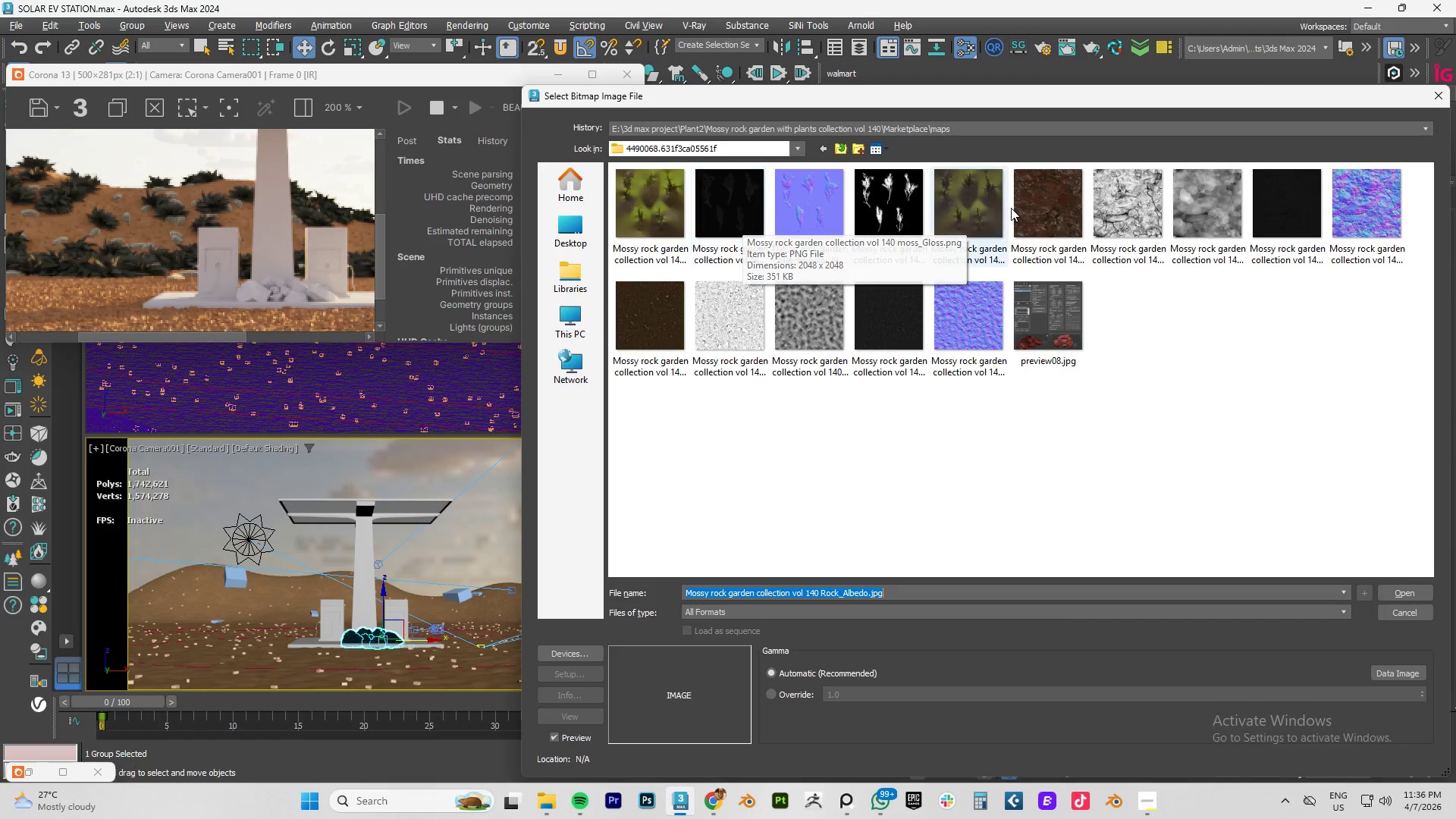 
mouse_move([1116, 196])
 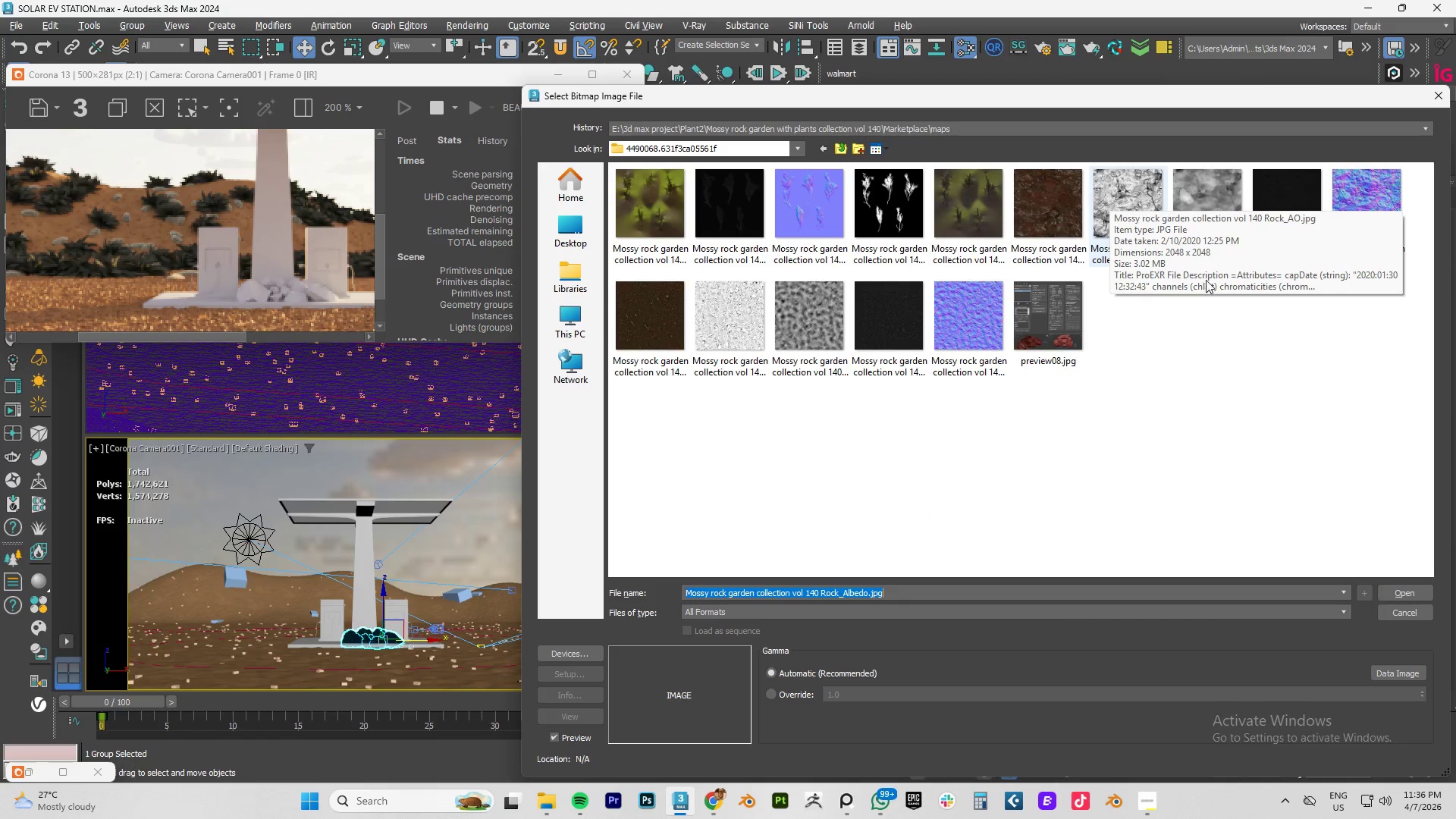 
mouse_move([1182, 214])
 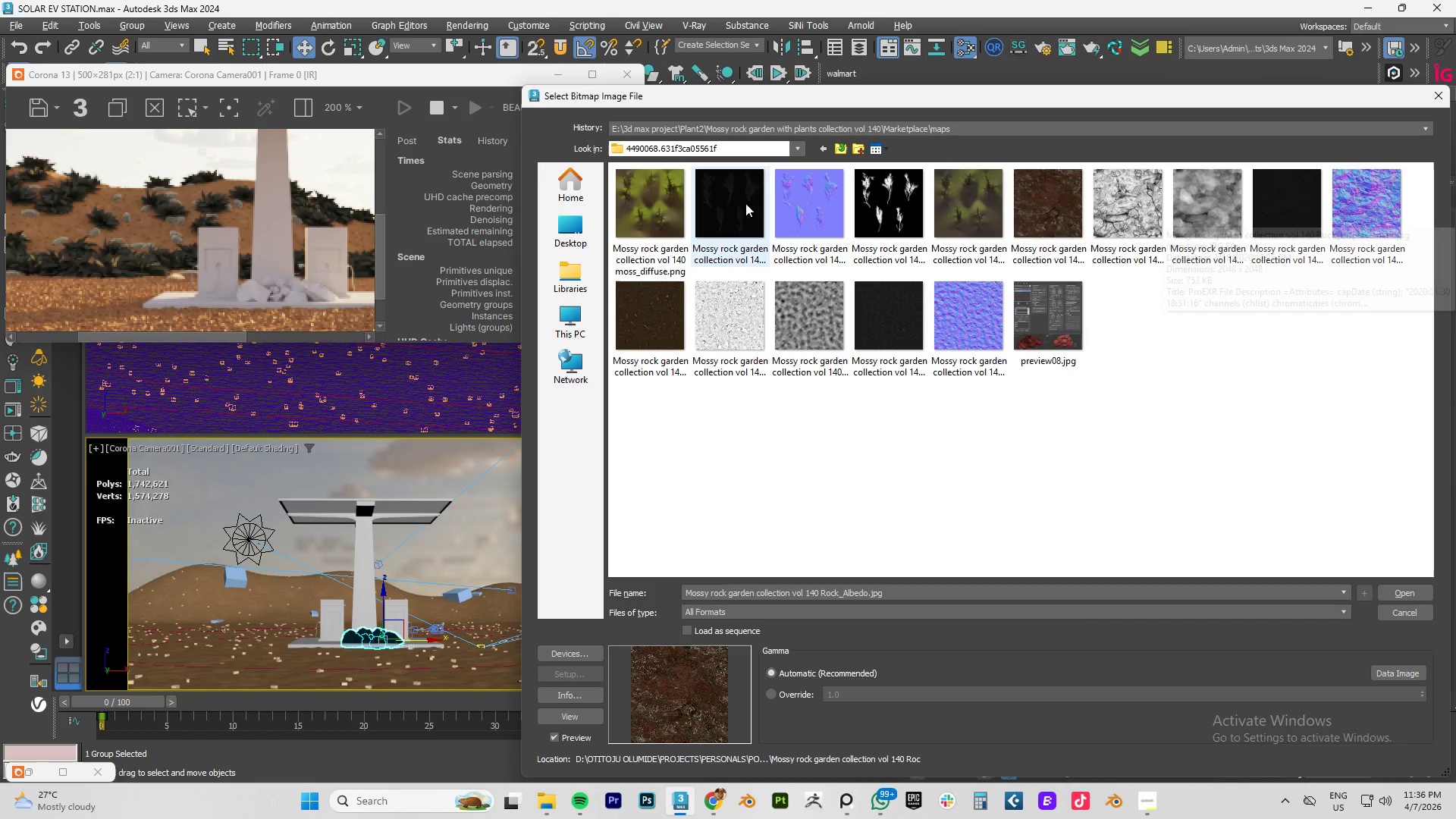 
mouse_move([730, 203])
 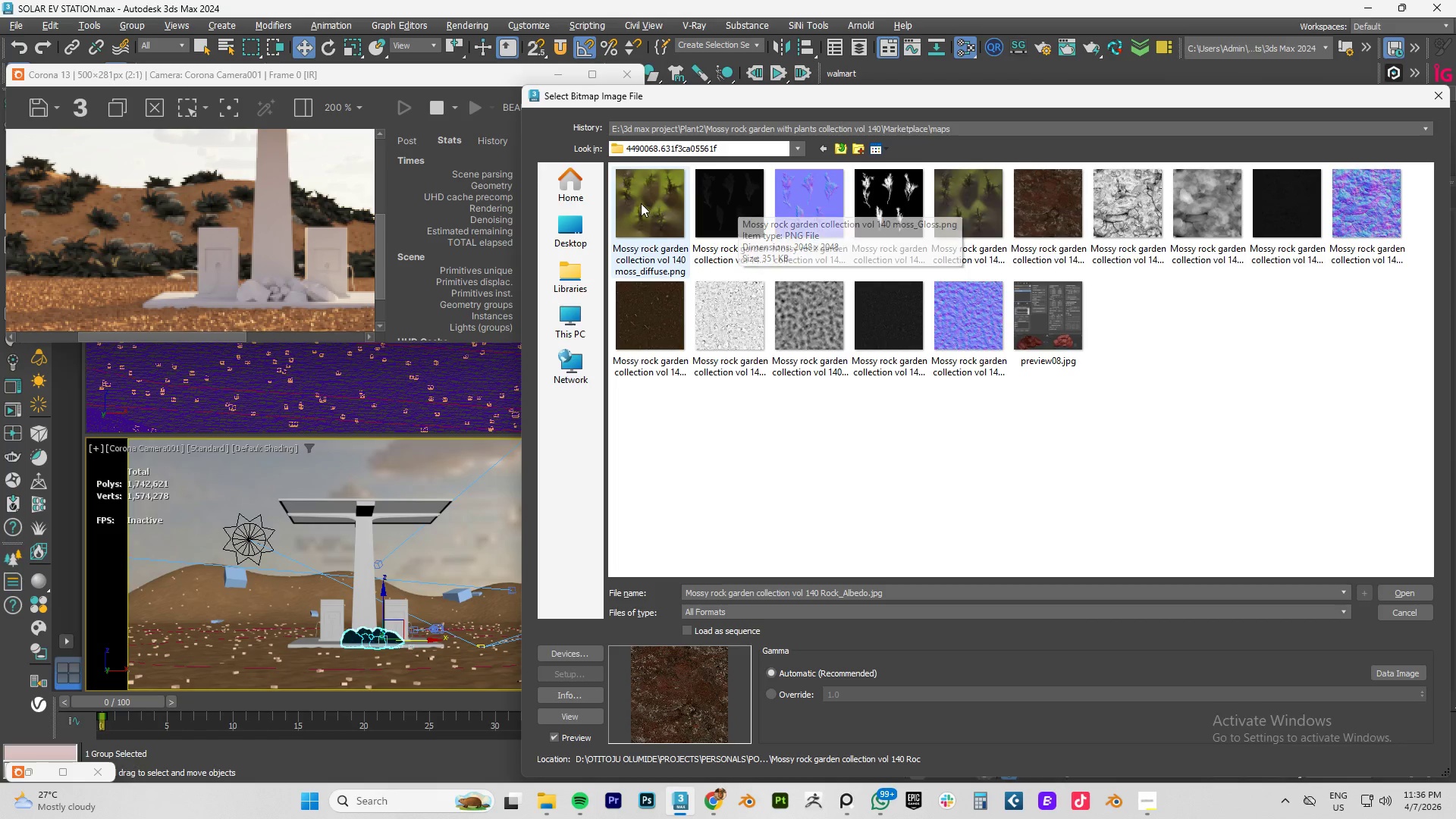 
mouse_move([644, 223])
 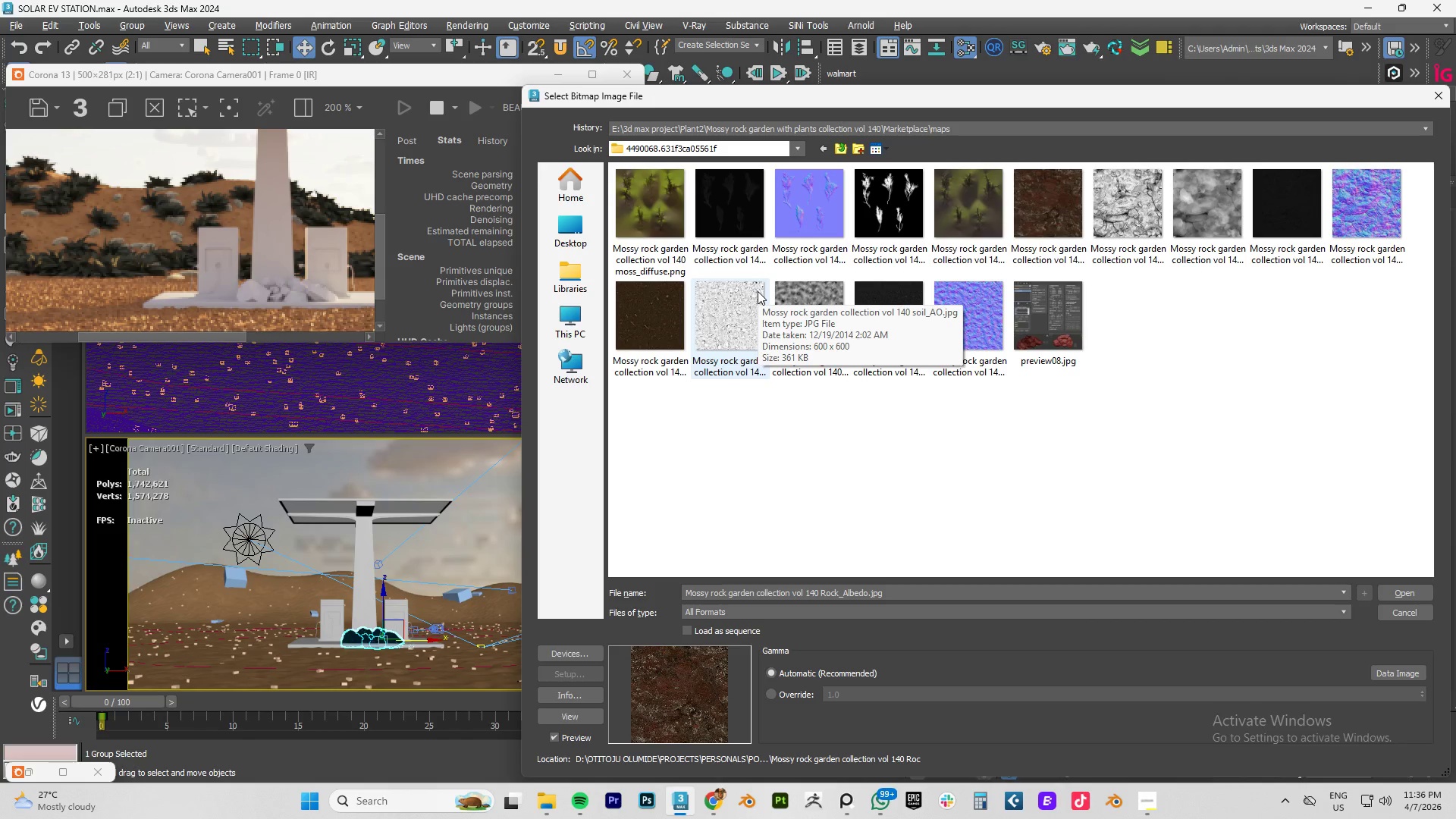 
wait(11.22)
 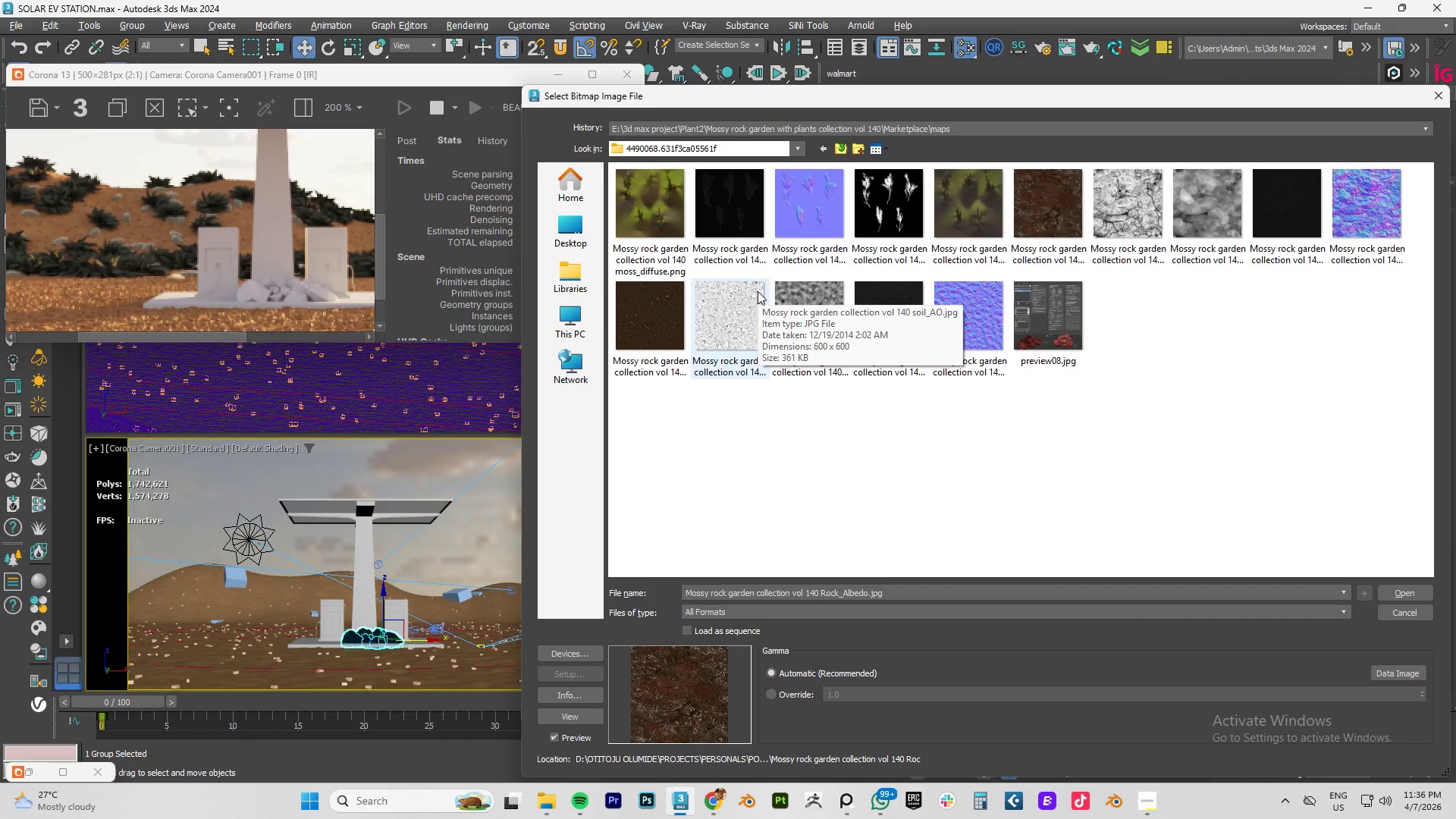 
mouse_move([905, 300])
 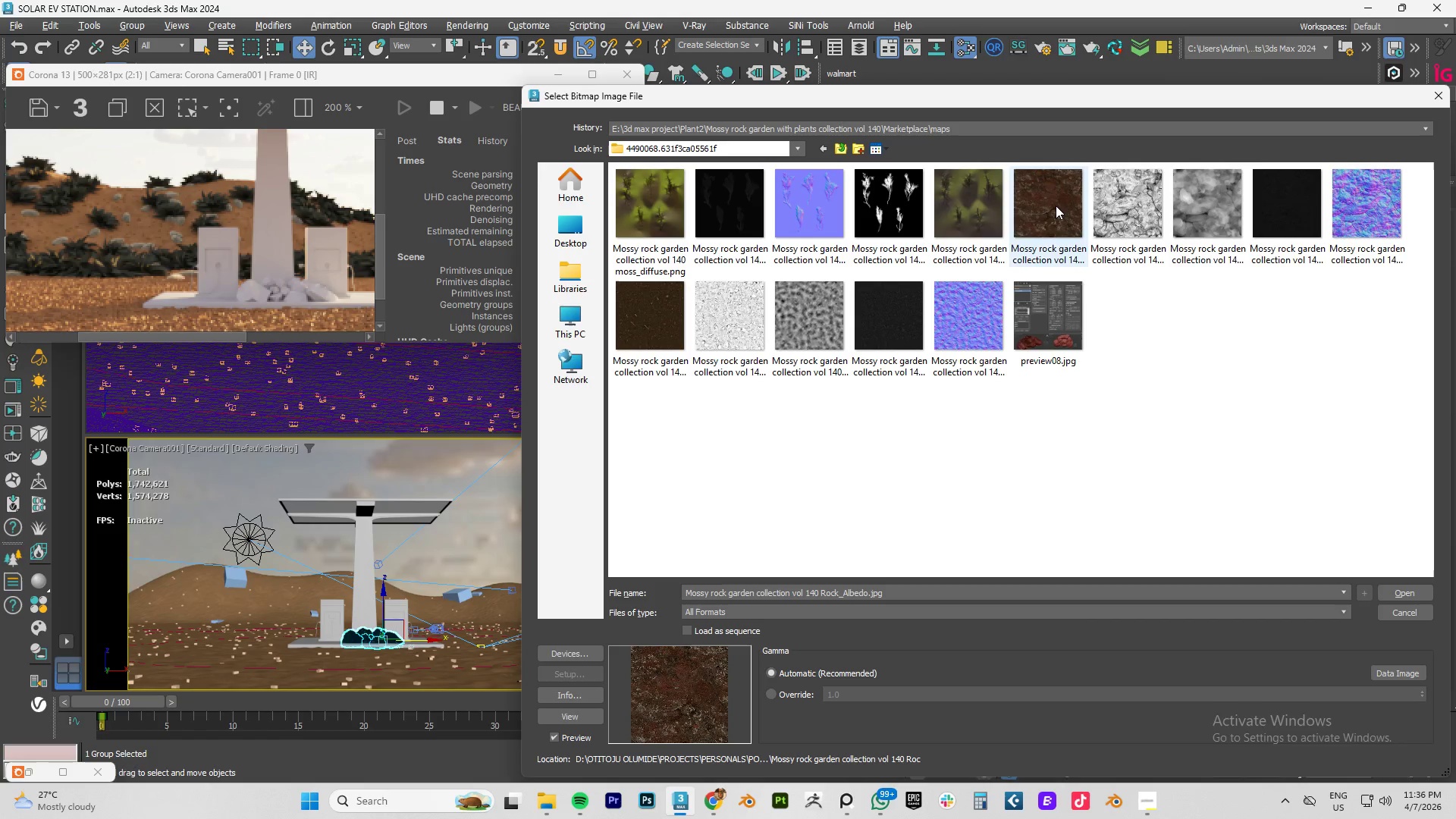 
wait(7.22)
 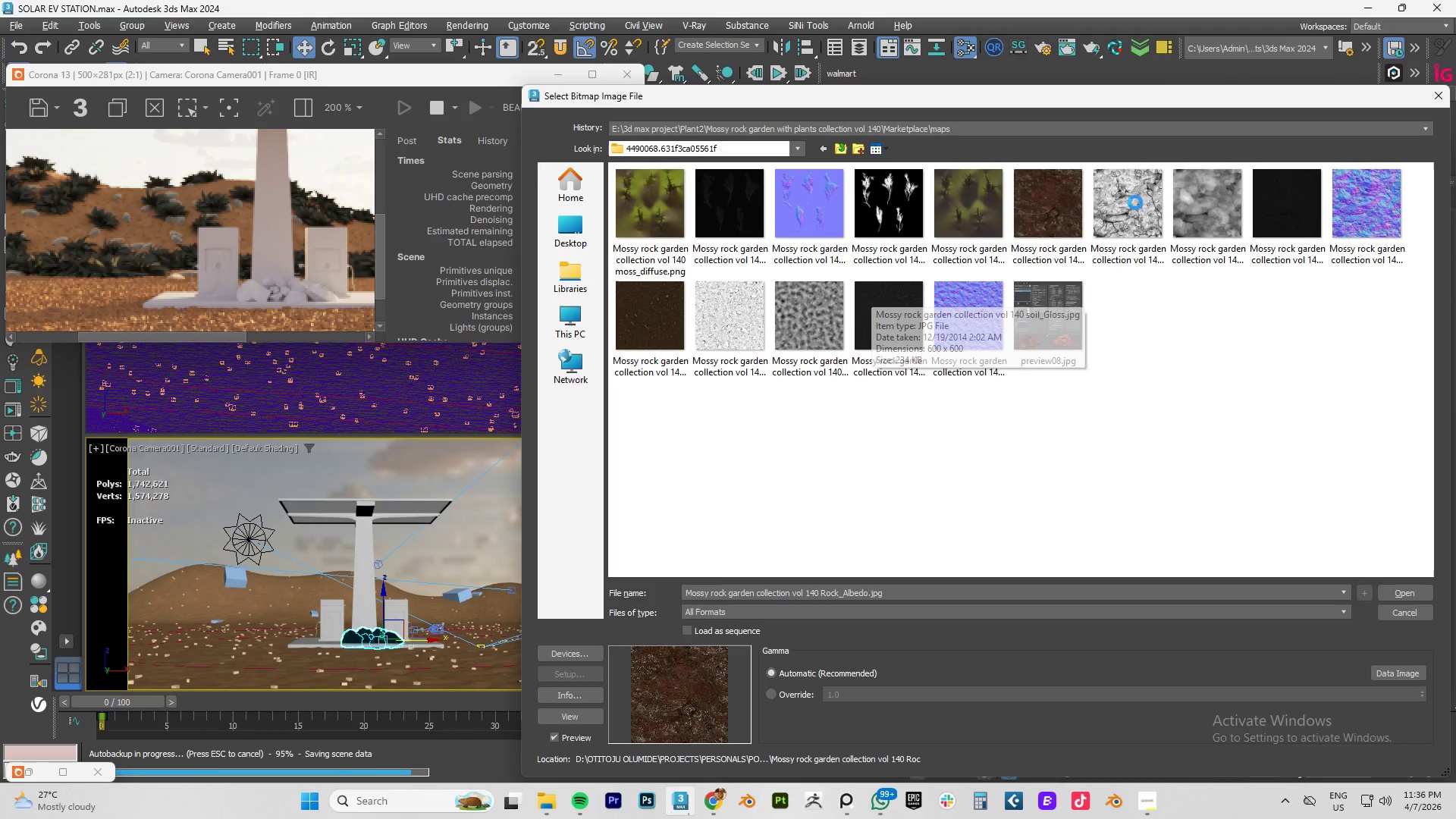 
double_click([1056, 206])
 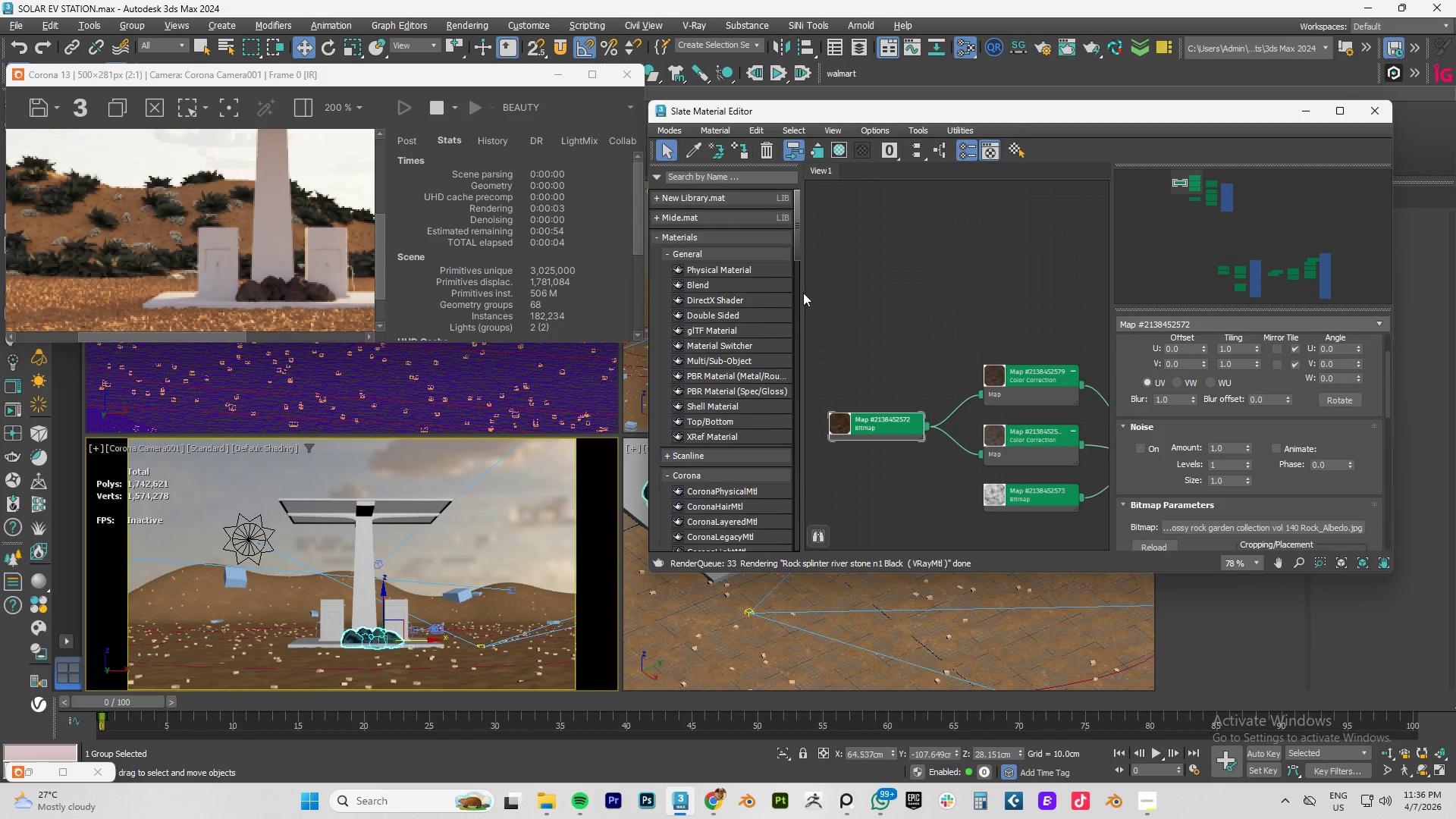 
wait(7.58)
 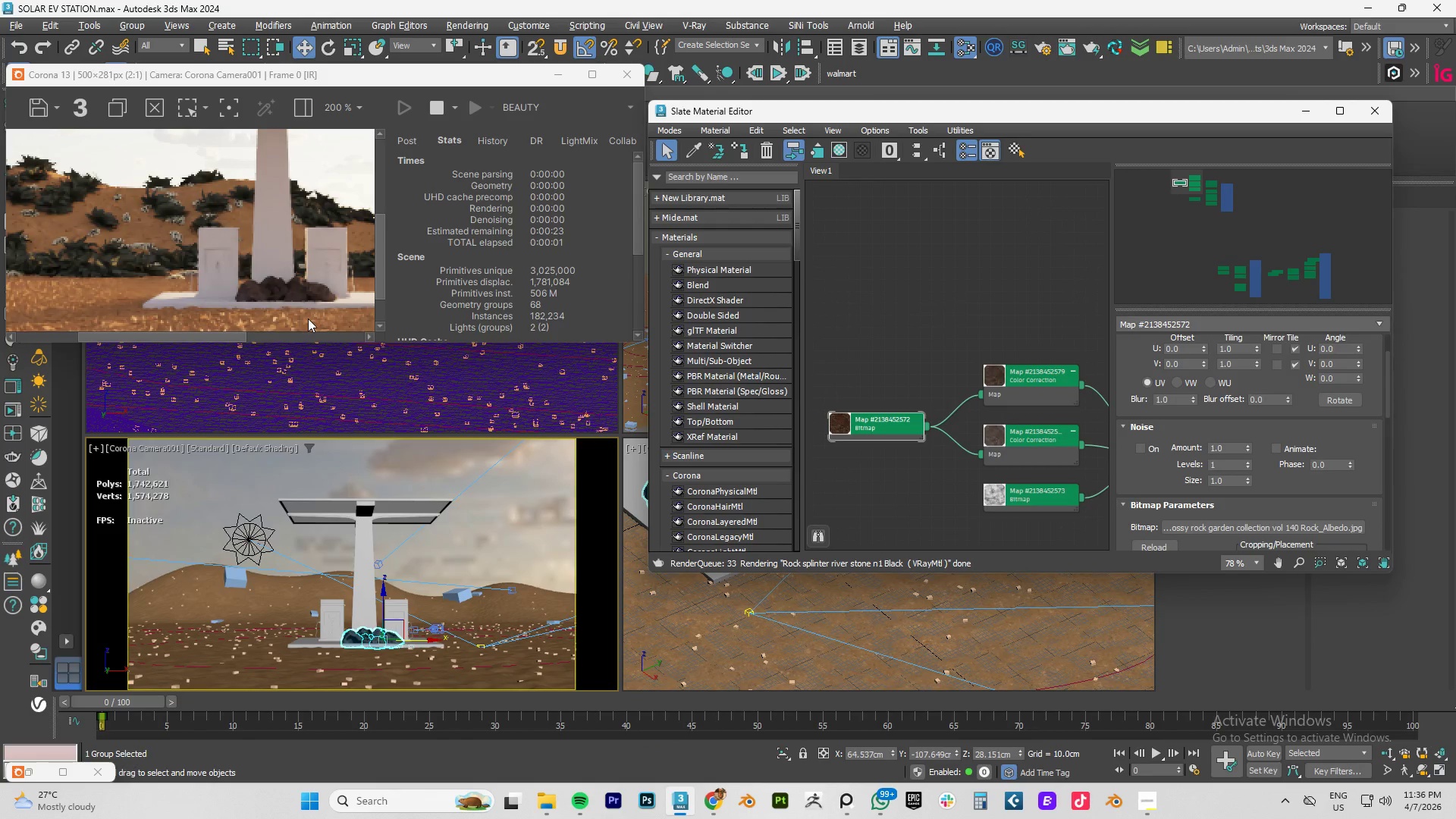 
scroll: coordinate [974, 448], scroll_direction: down, amount: 2.0
 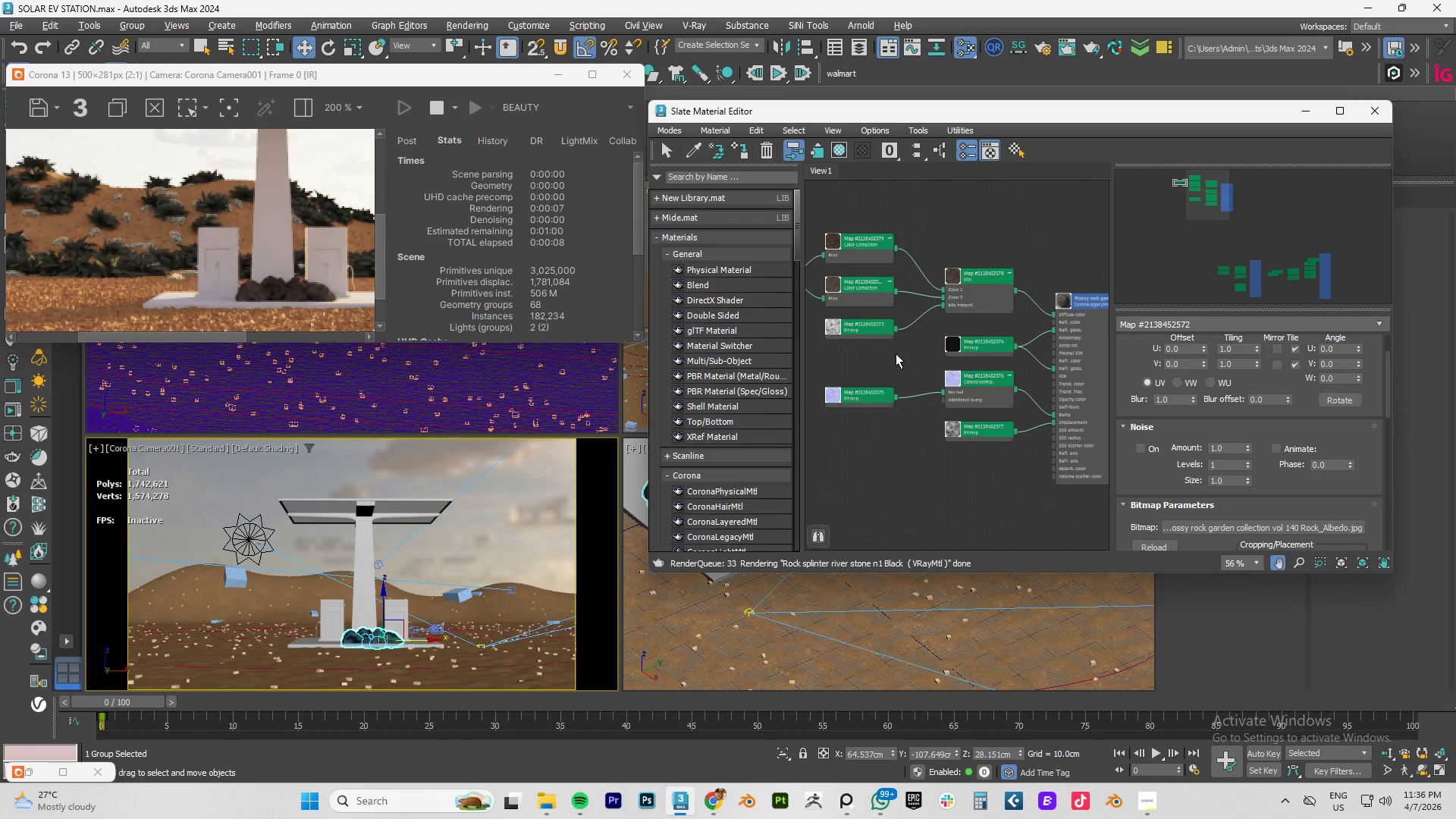 
scroll: coordinate [963, 426], scroll_direction: up, amount: 7.0
 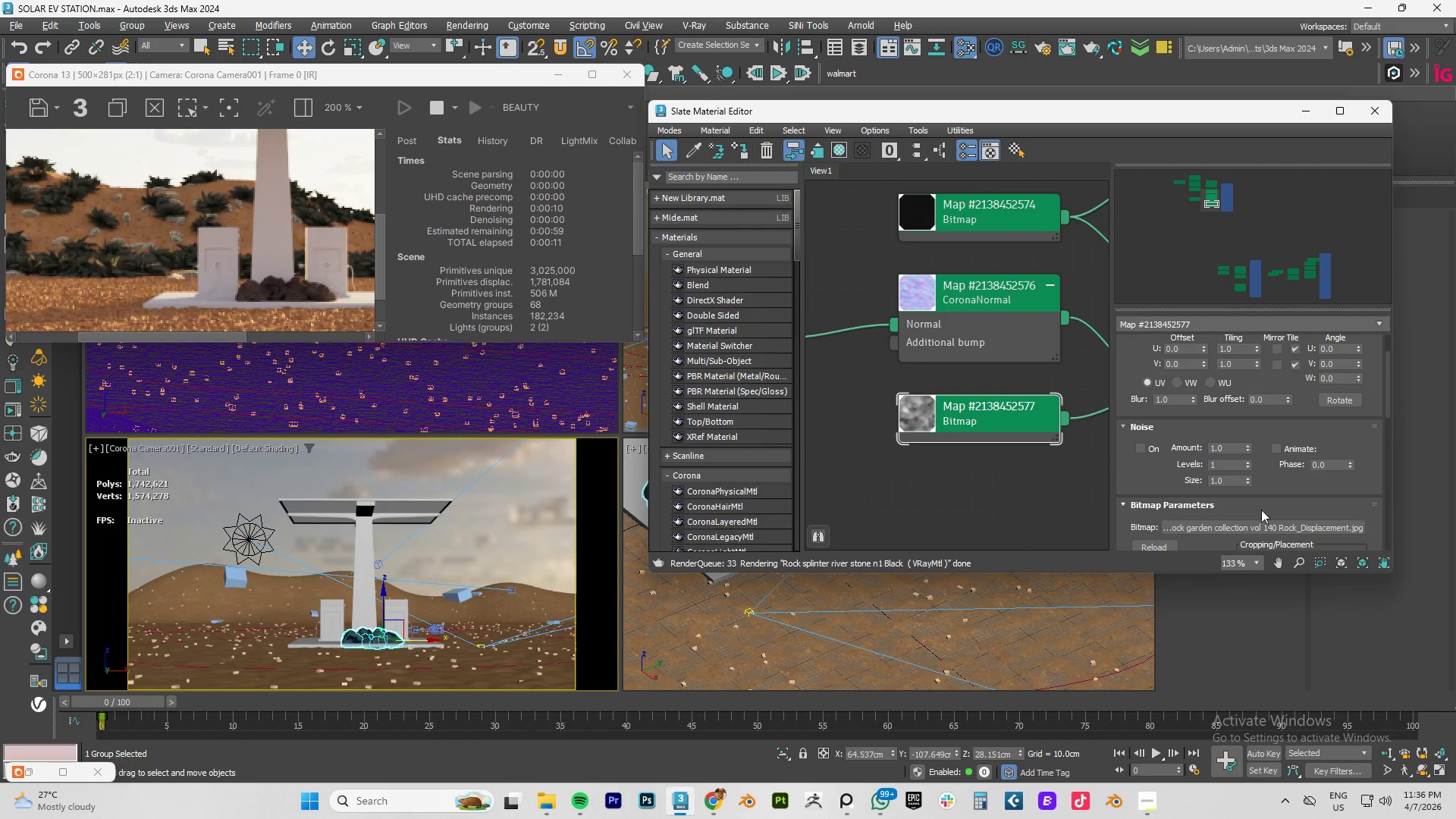 
left_click([1155, 545])
 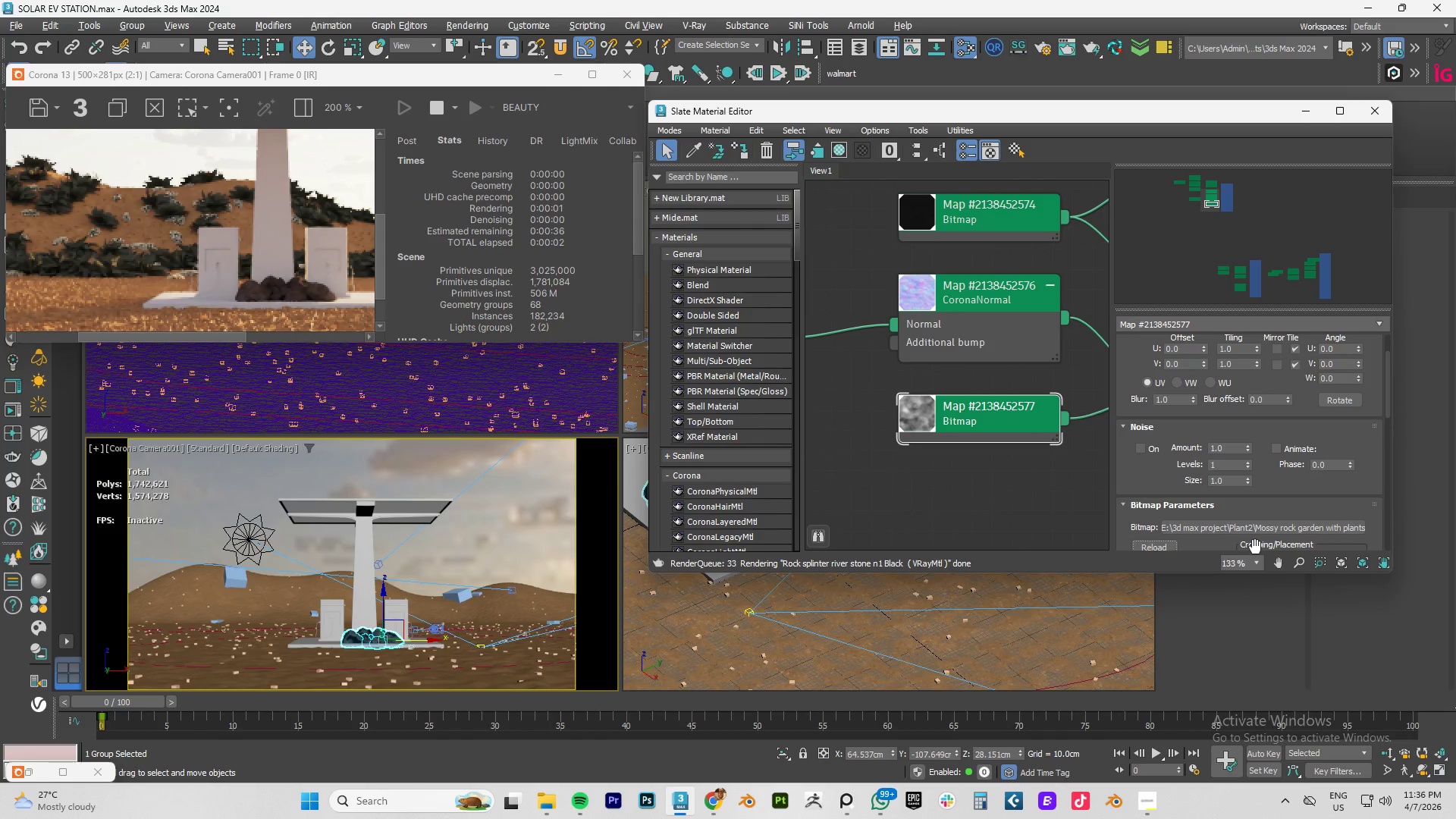 
left_click([1256, 526])
 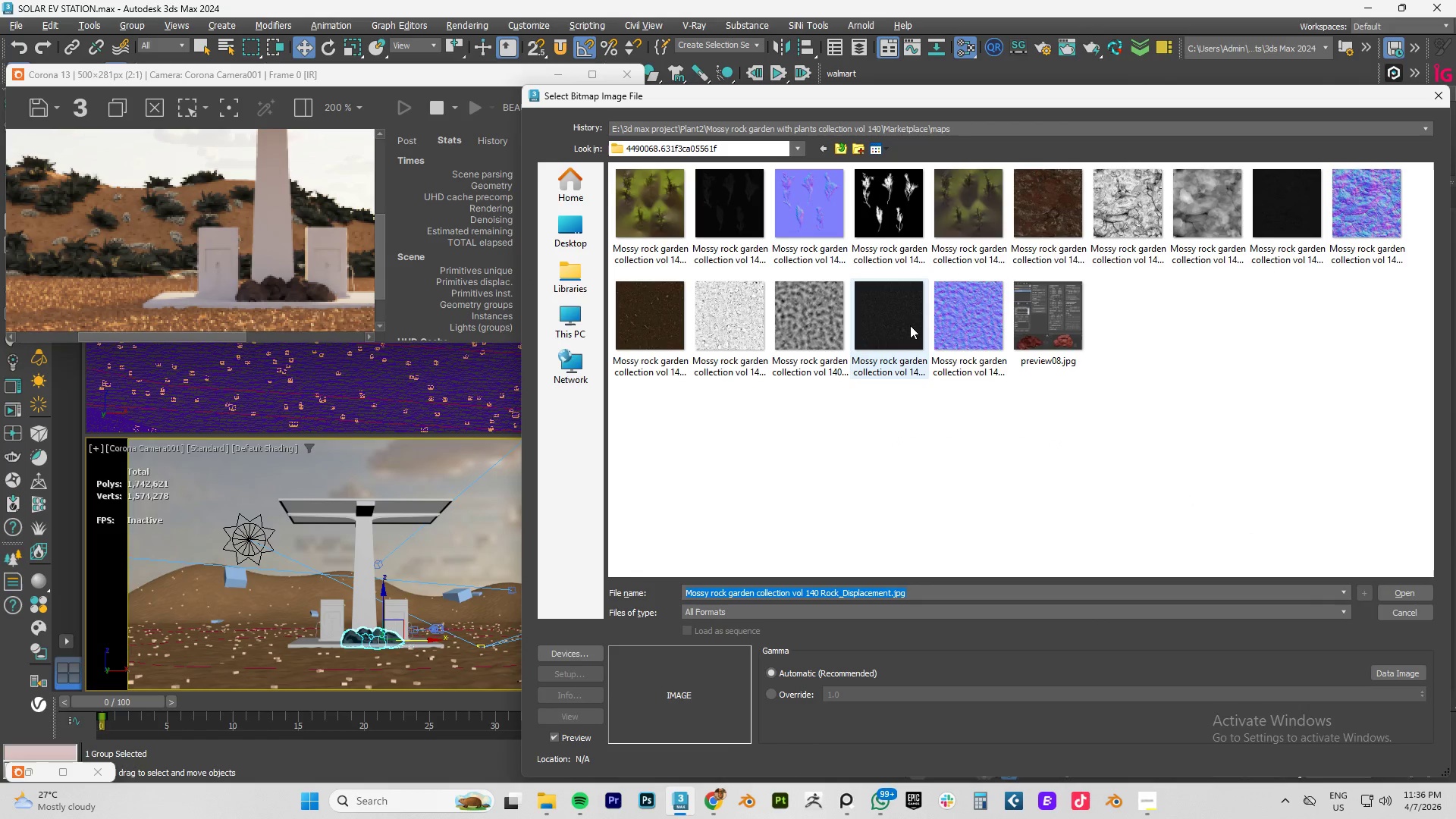 
mouse_move([654, 311])
 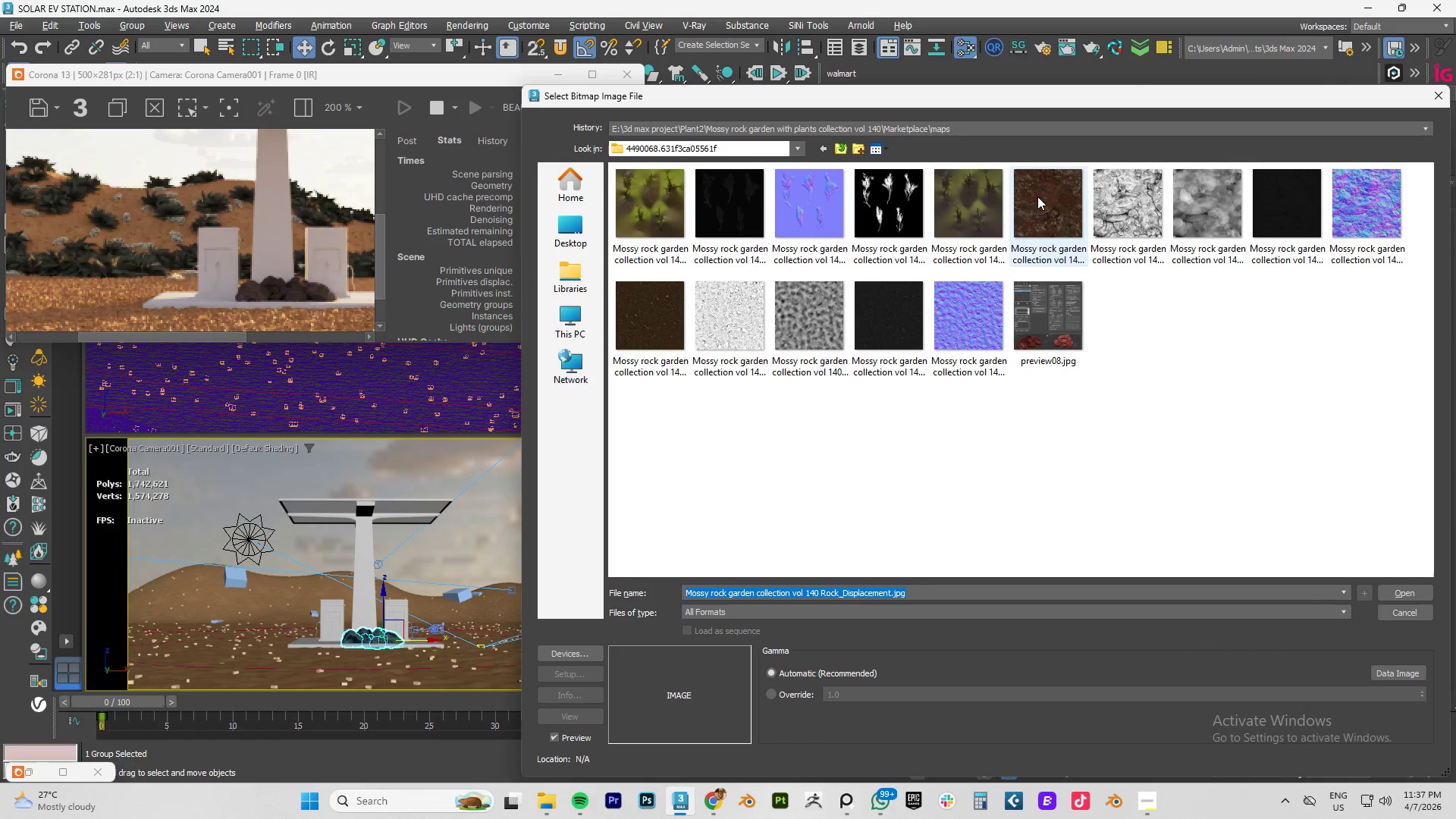 
mouse_move([1064, 196])
 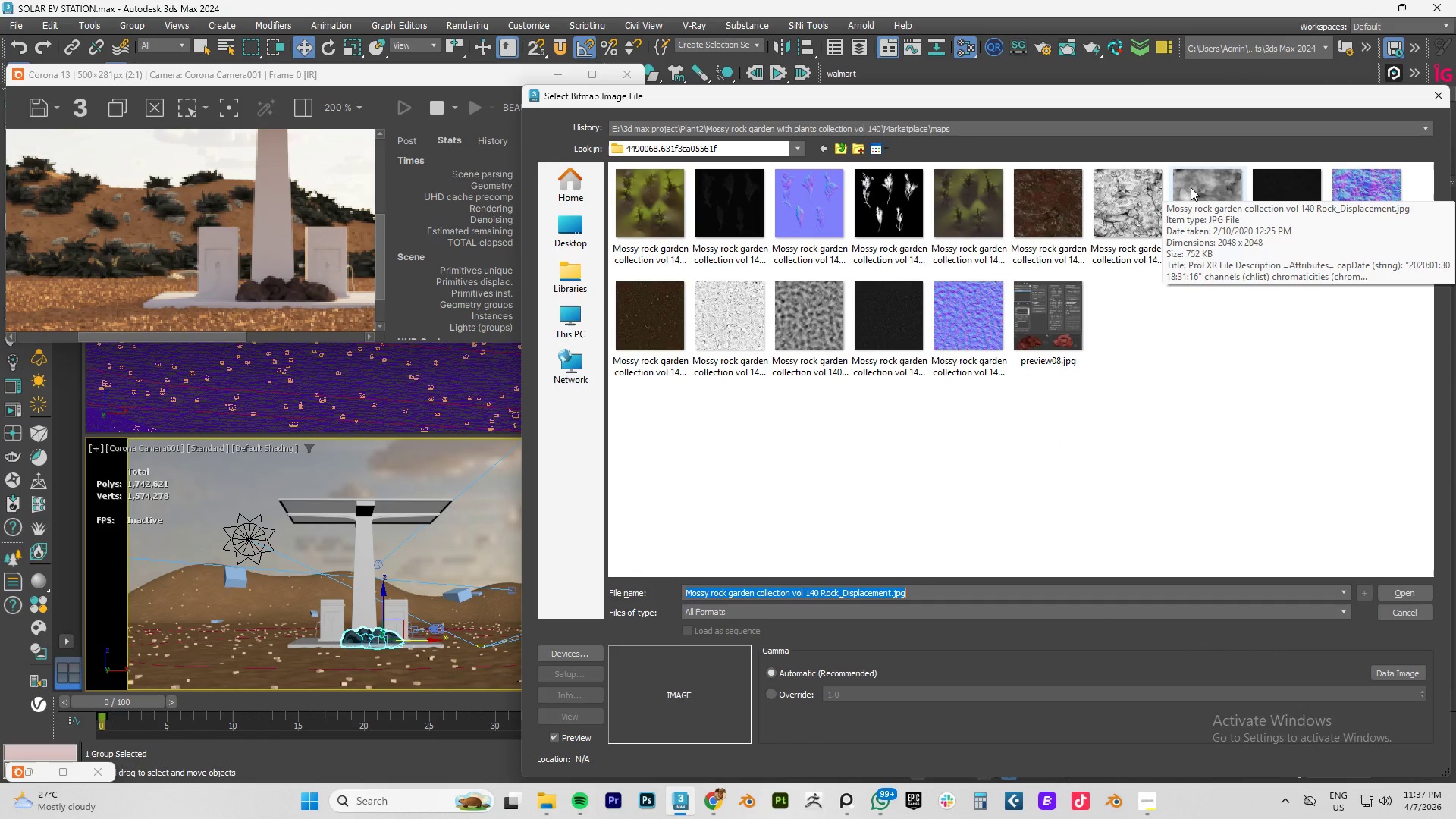 
double_click([1191, 187])
 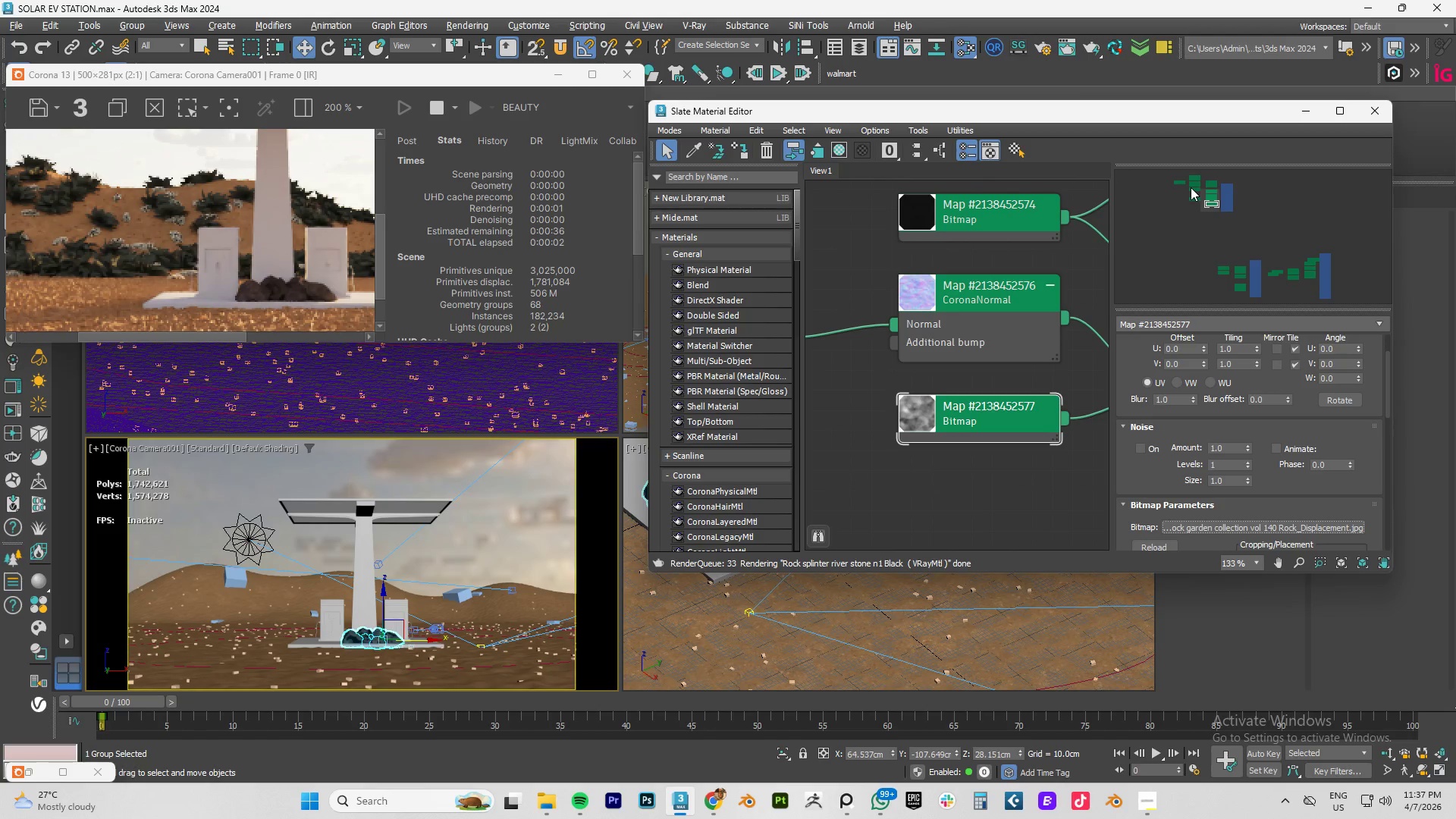 
scroll: coordinate [861, 360], scroll_direction: down, amount: 6.0
 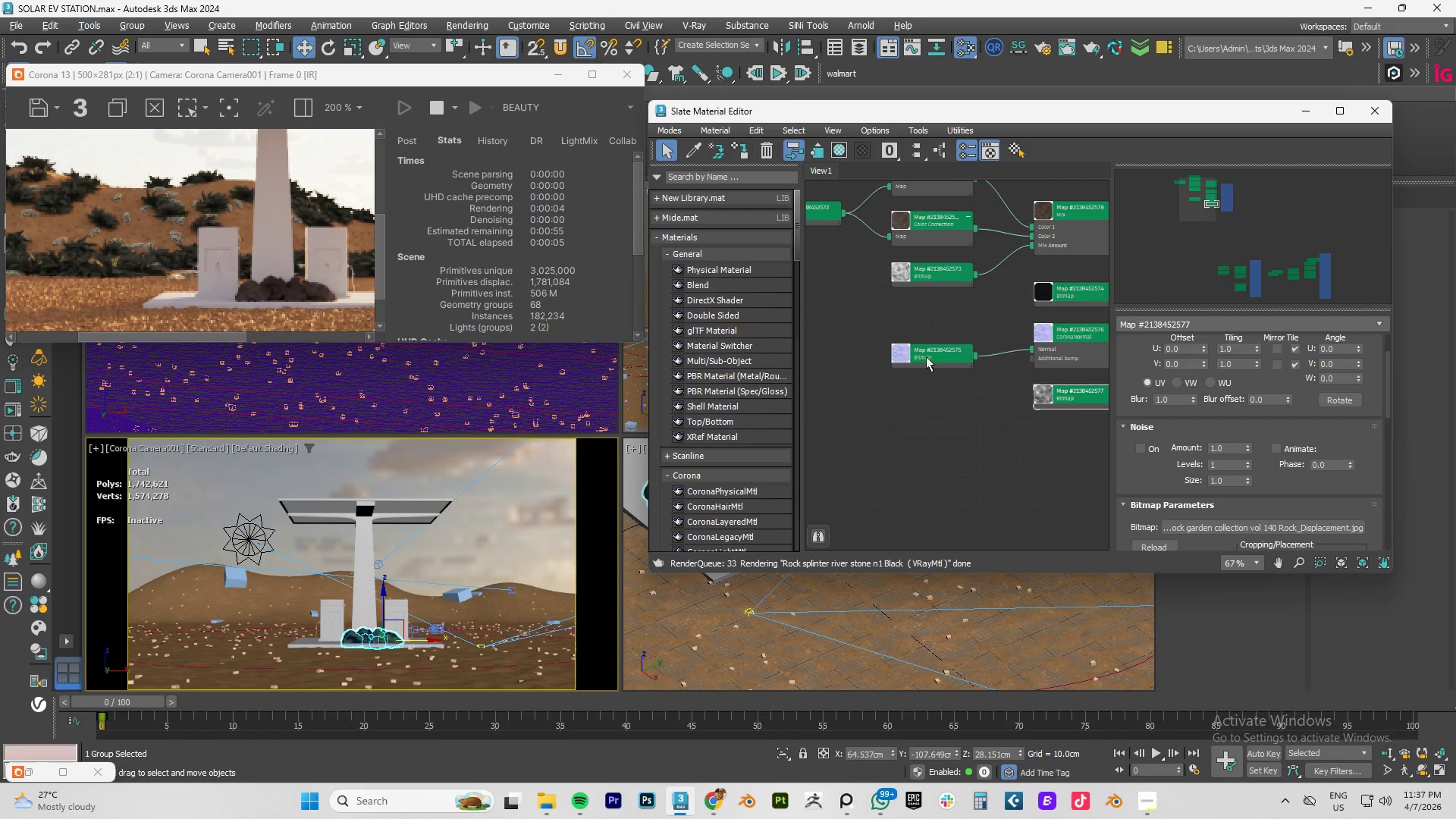 
left_click([924, 356])
 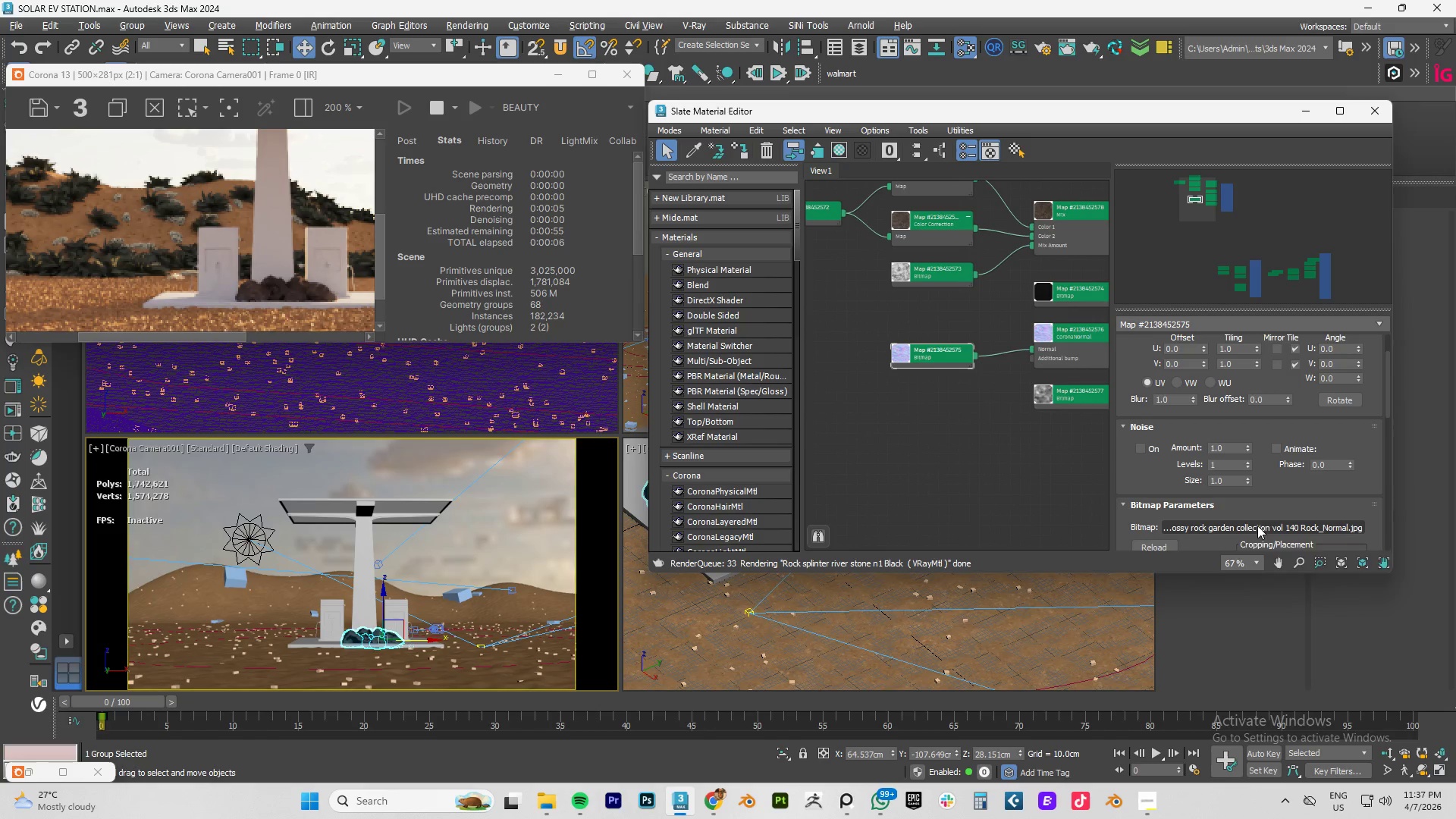 
left_click([1262, 526])
 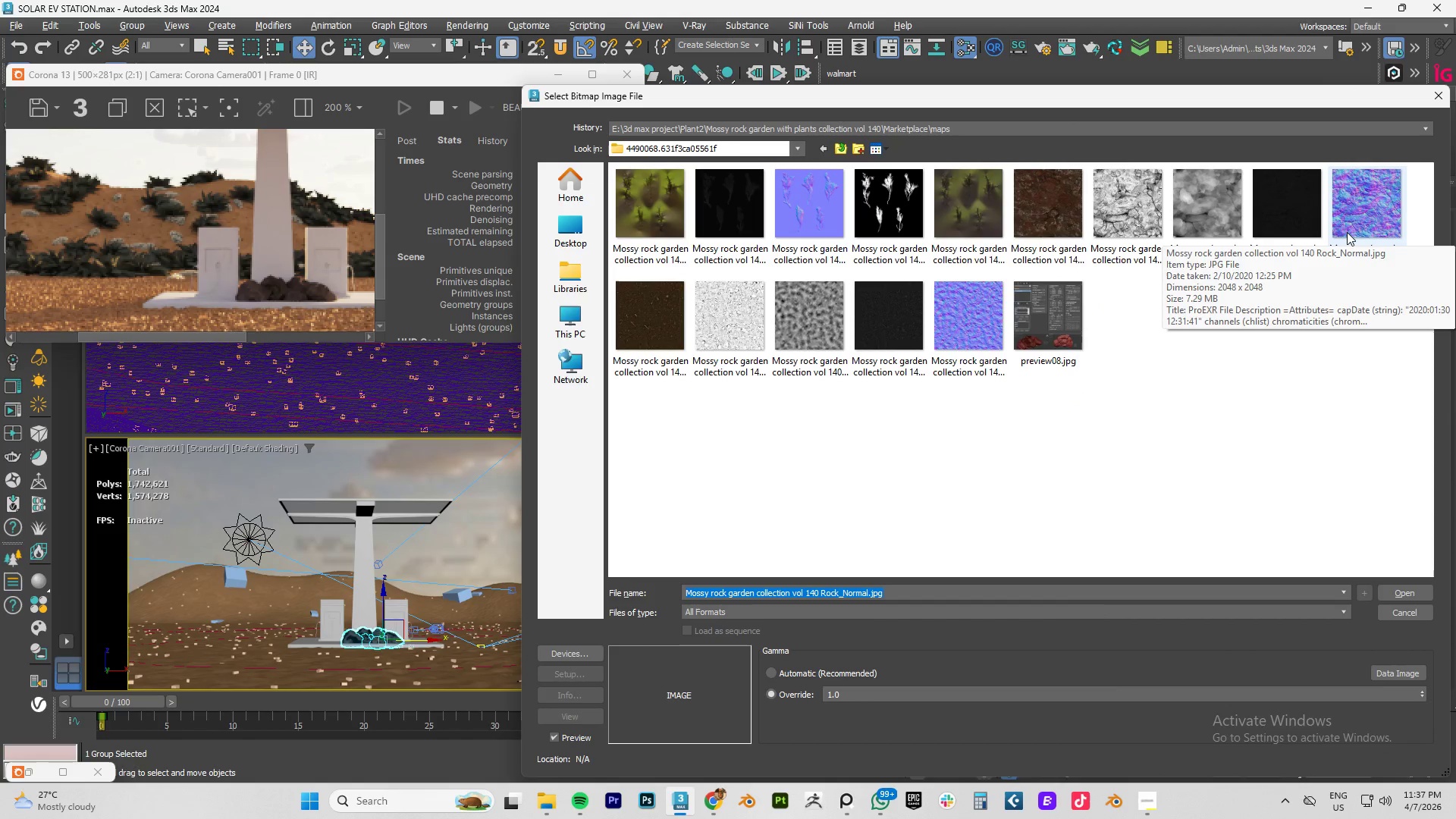 
double_click([1348, 230])
 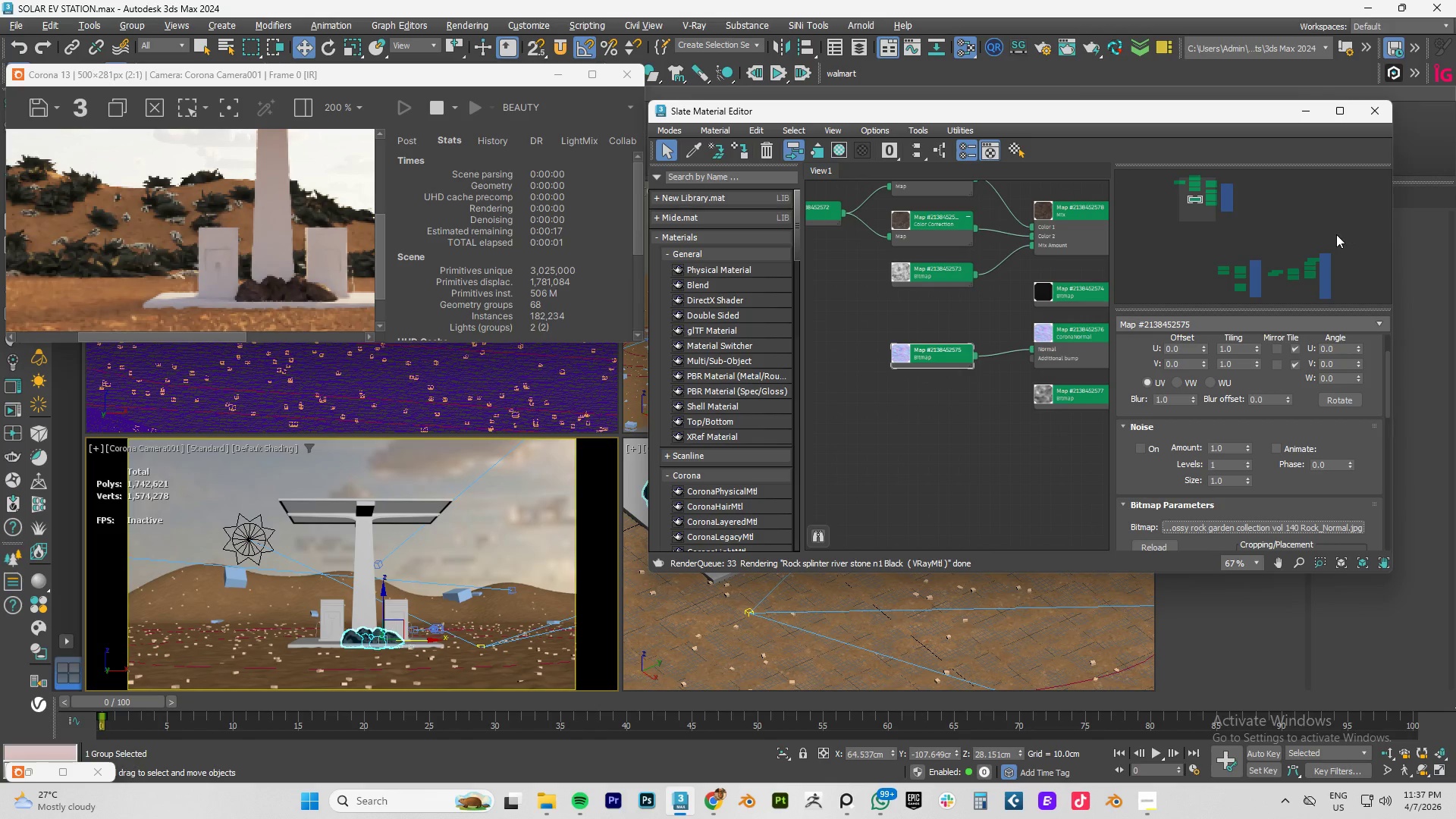 
scroll: coordinate [983, 295], scroll_direction: down, amount: 3.0
 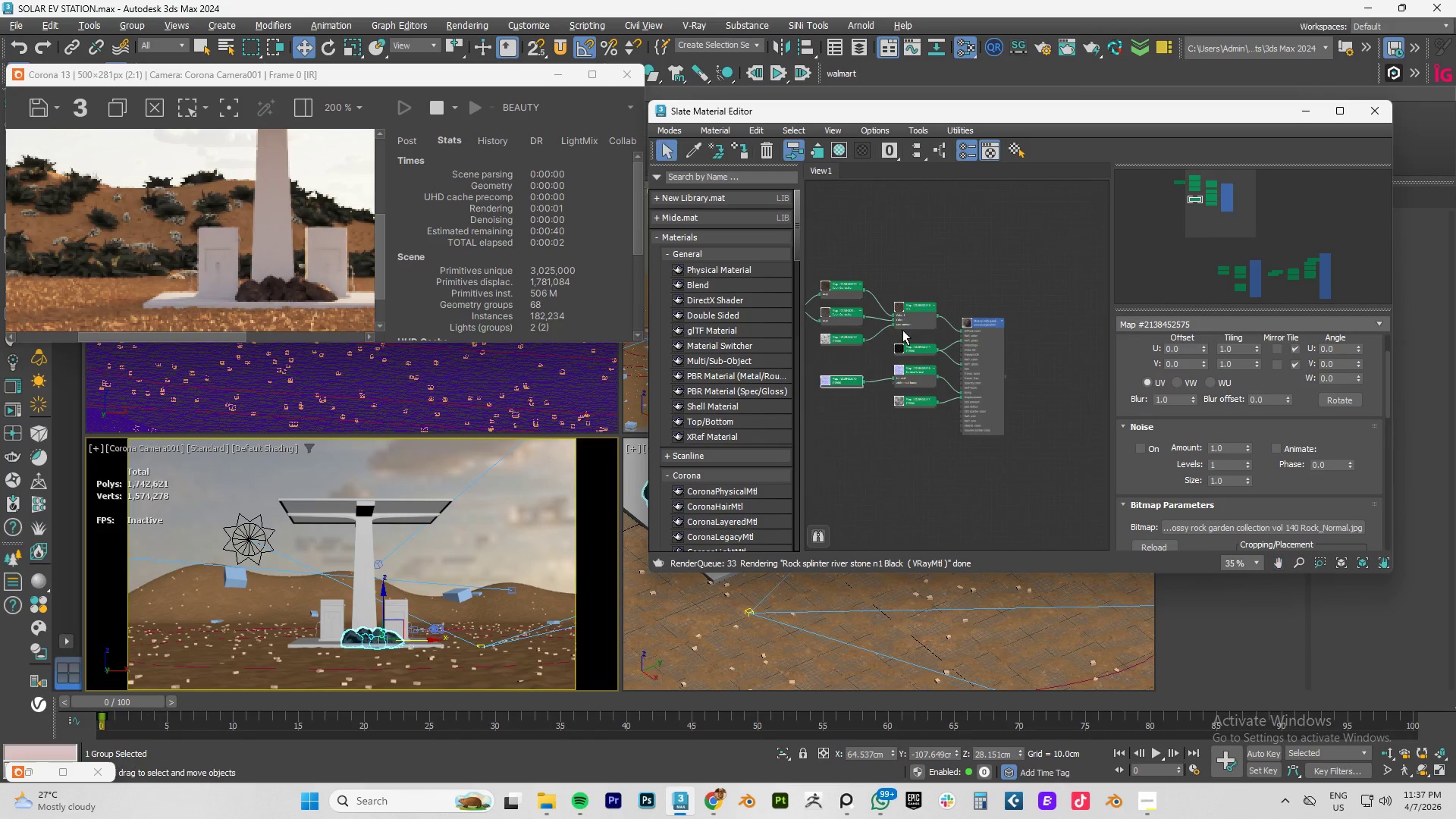 
scroll: coordinate [904, 318], scroll_direction: up, amount: 5.0
 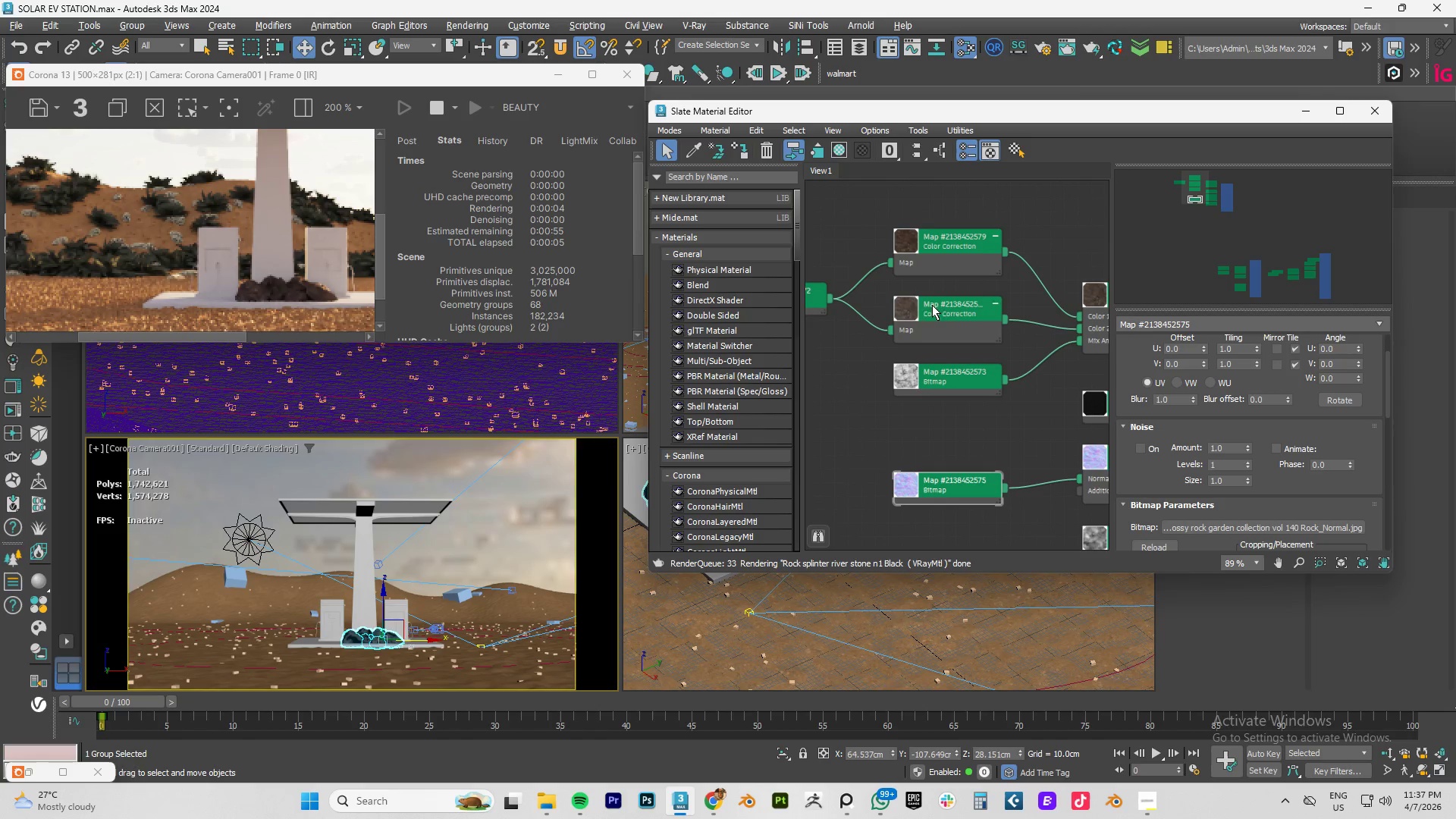 
scroll: coordinate [861, 312], scroll_direction: down, amount: 4.0
 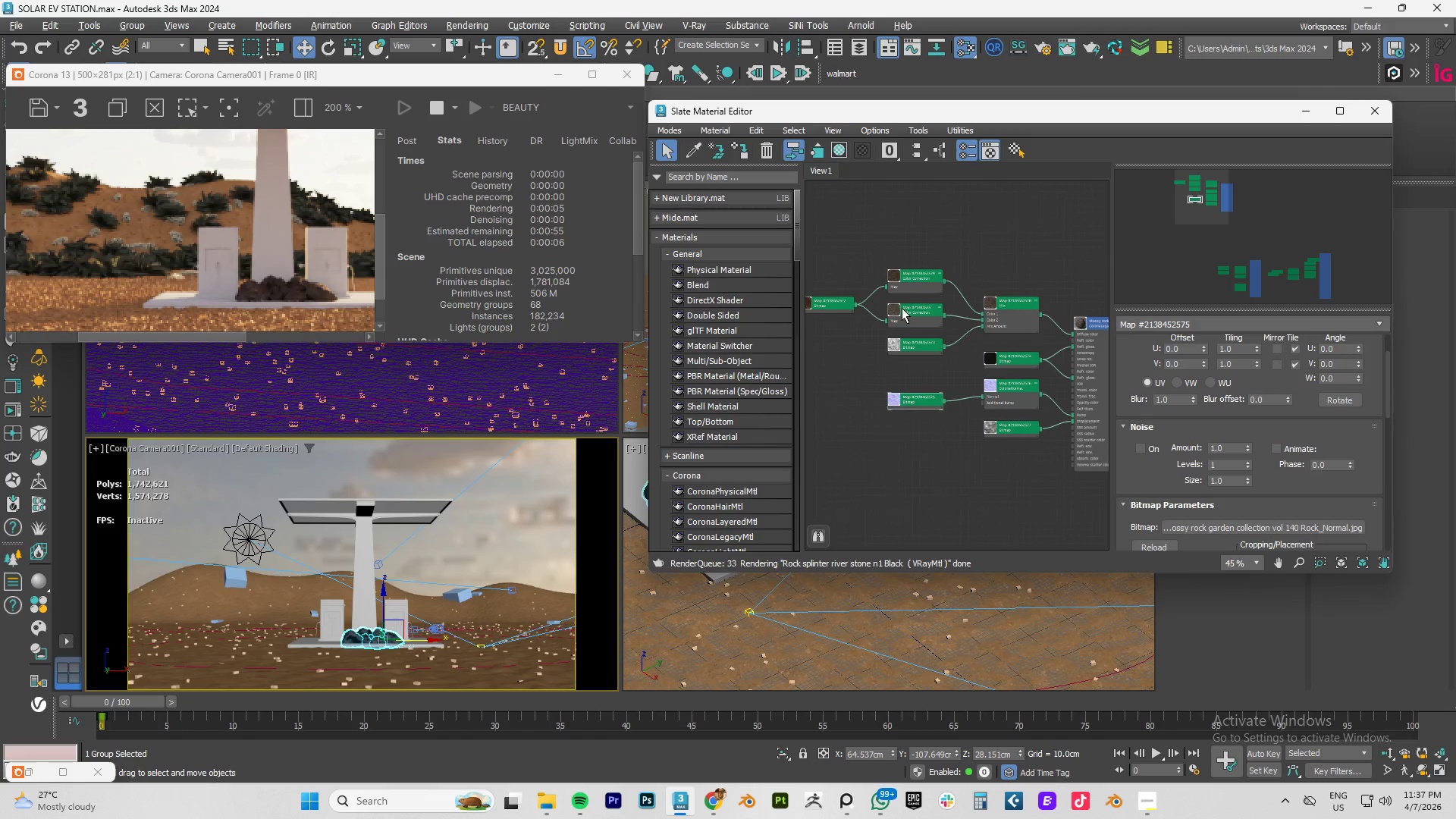 
left_click([902, 308])
 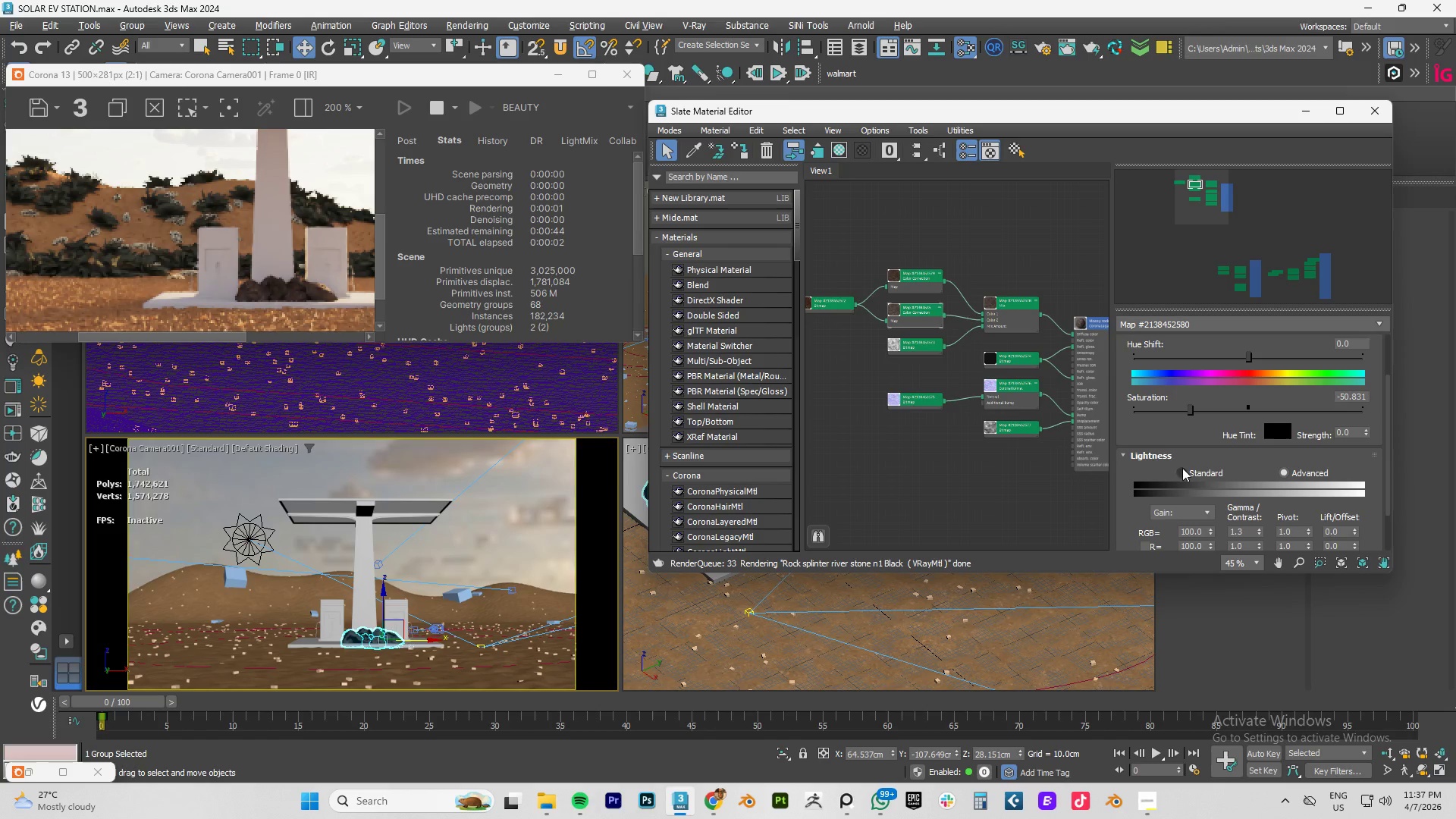 
scroll: coordinate [934, 353], scroll_direction: down, amount: 2.0
 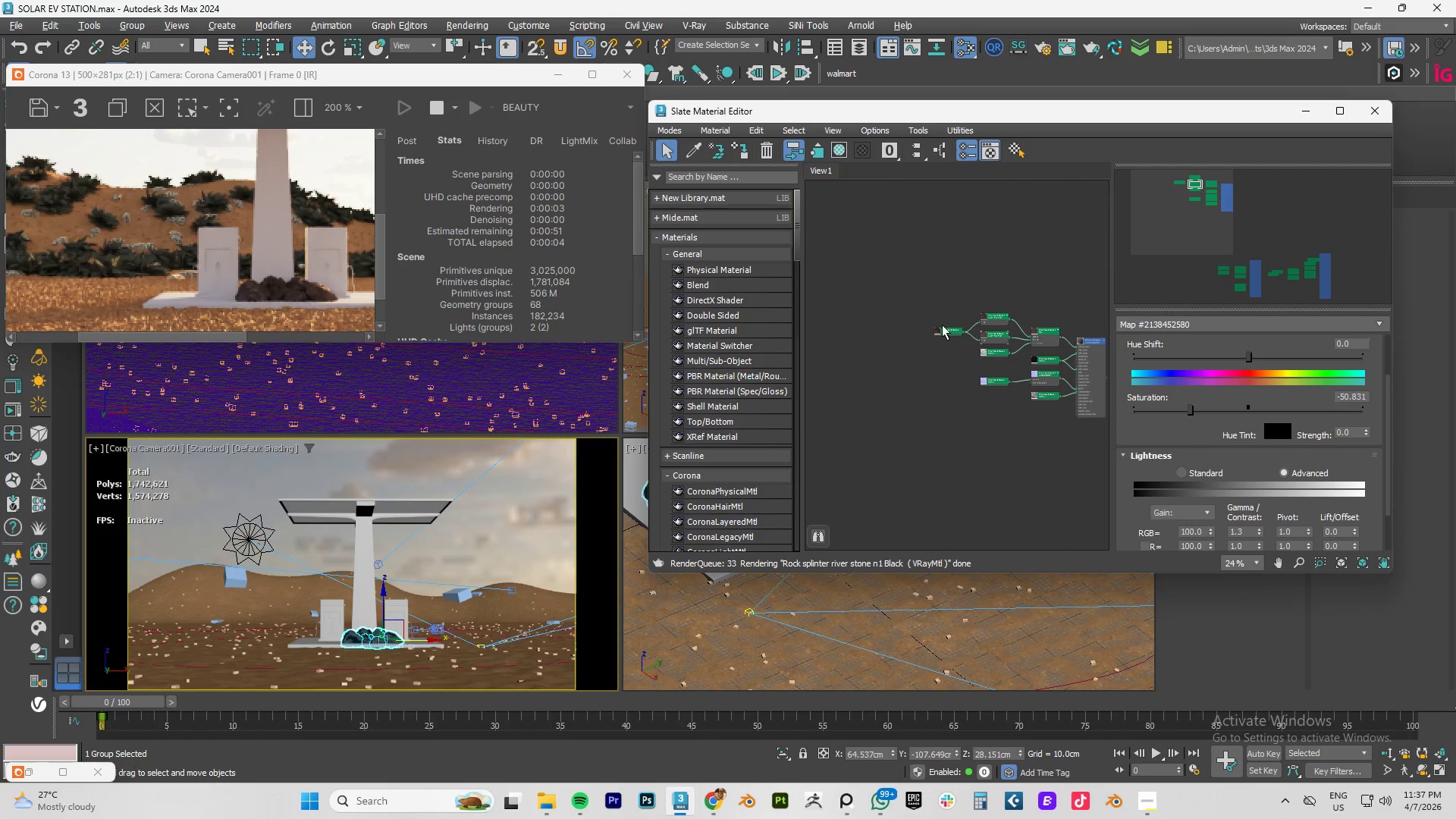 
scroll: coordinate [942, 325], scroll_direction: up, amount: 4.0
 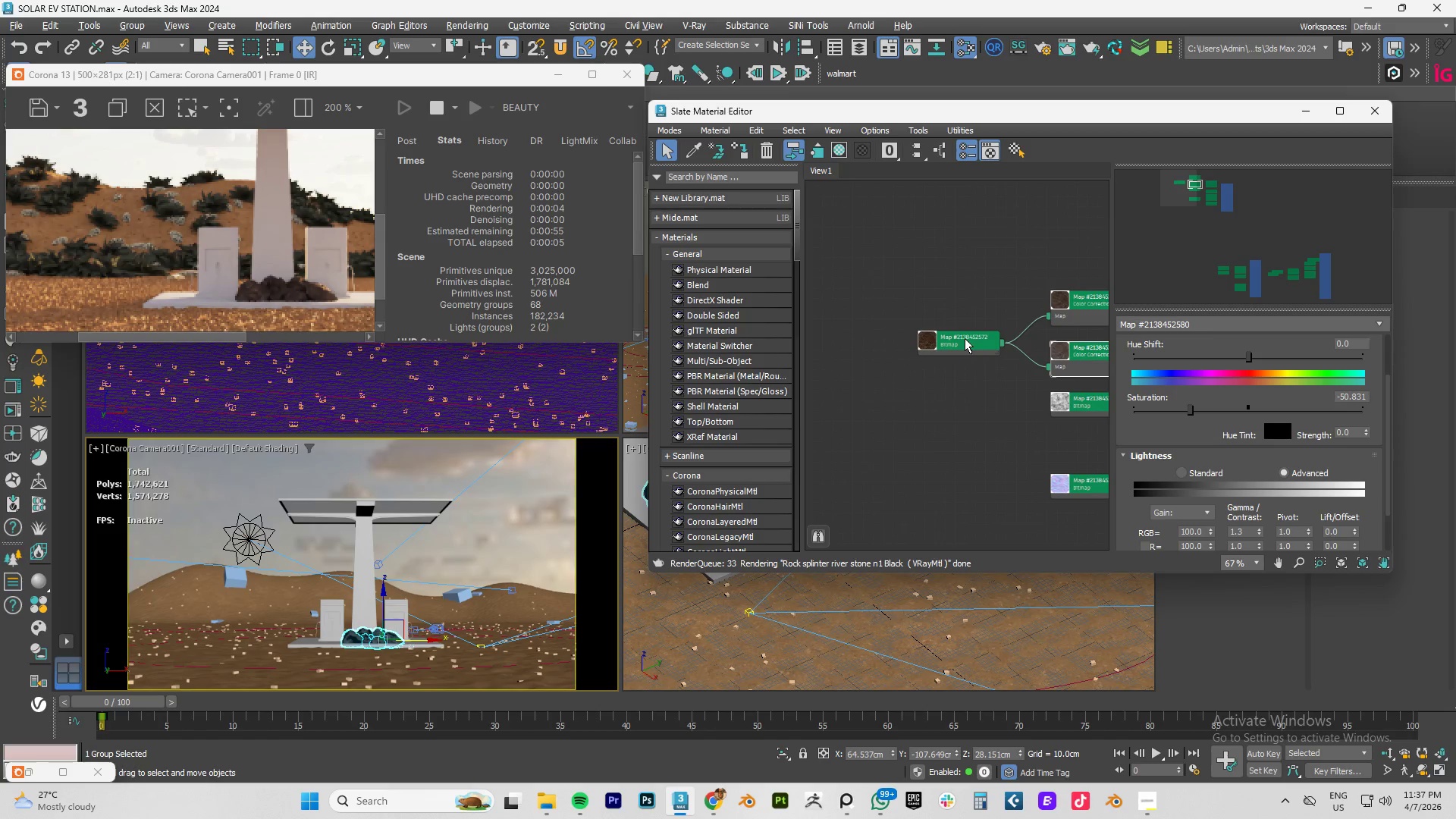 
left_click([965, 338])
 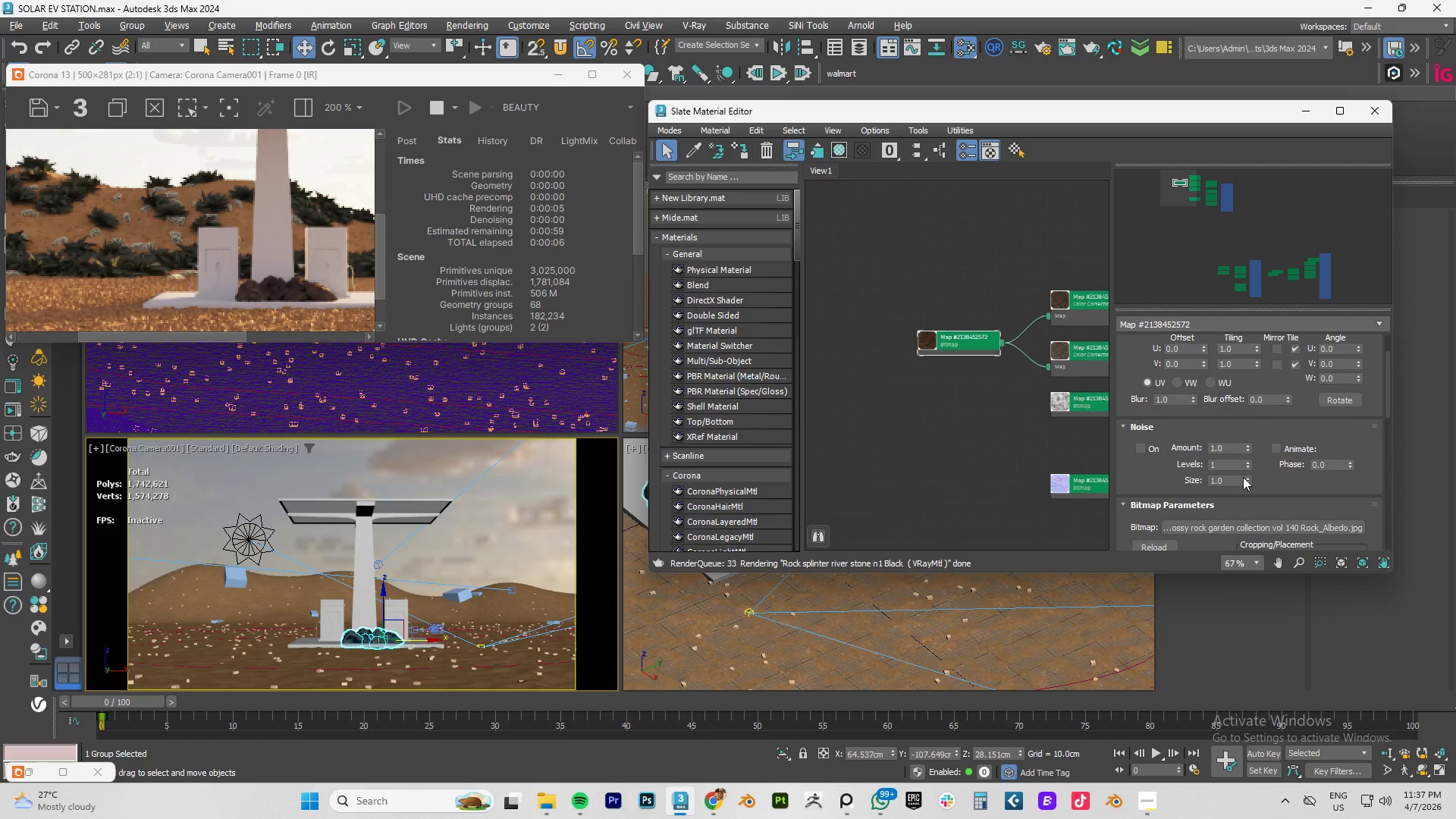 
mouse_move([1229, 526])
 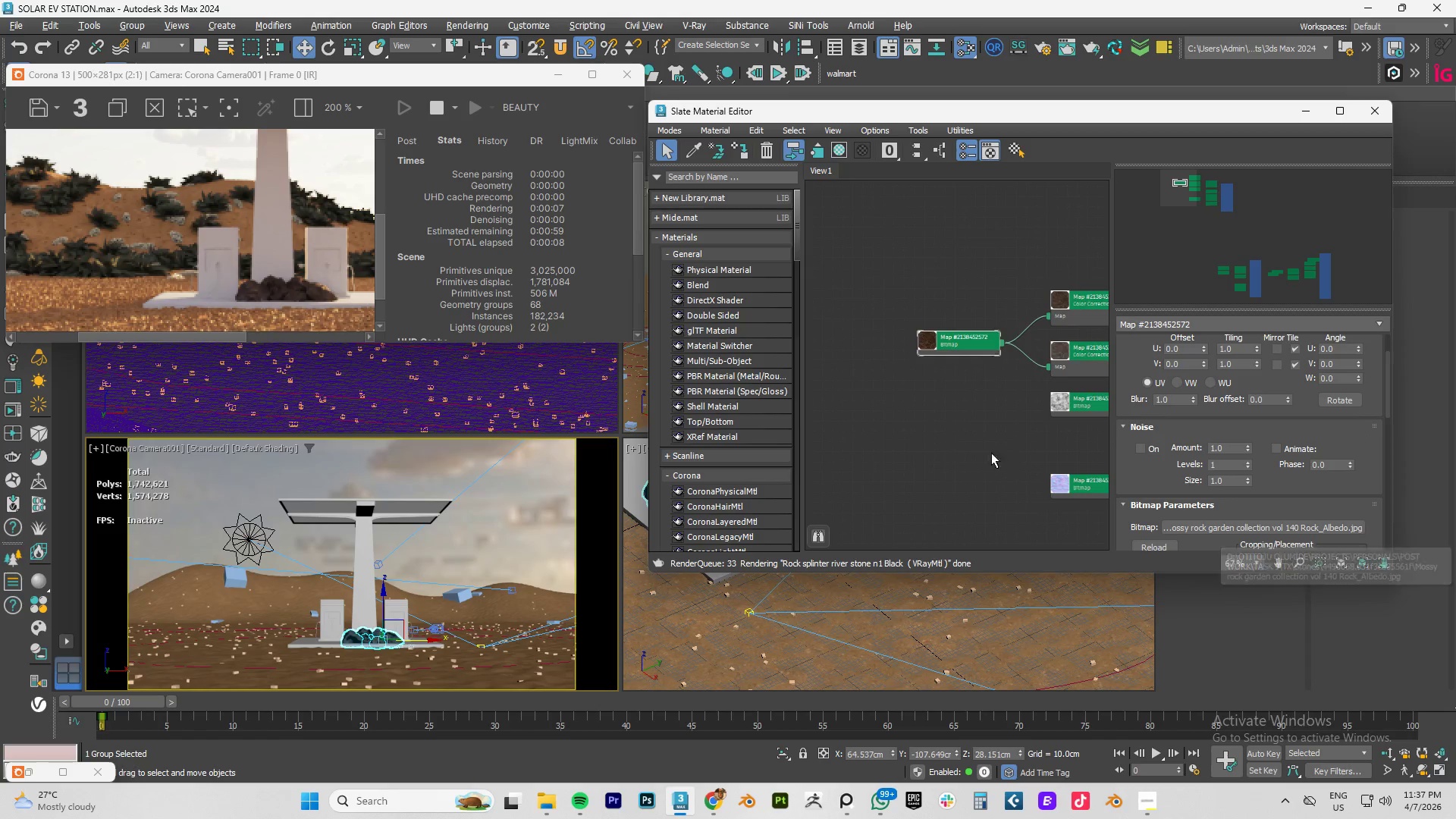 
scroll: coordinate [939, 420], scroll_direction: down, amount: 3.0
 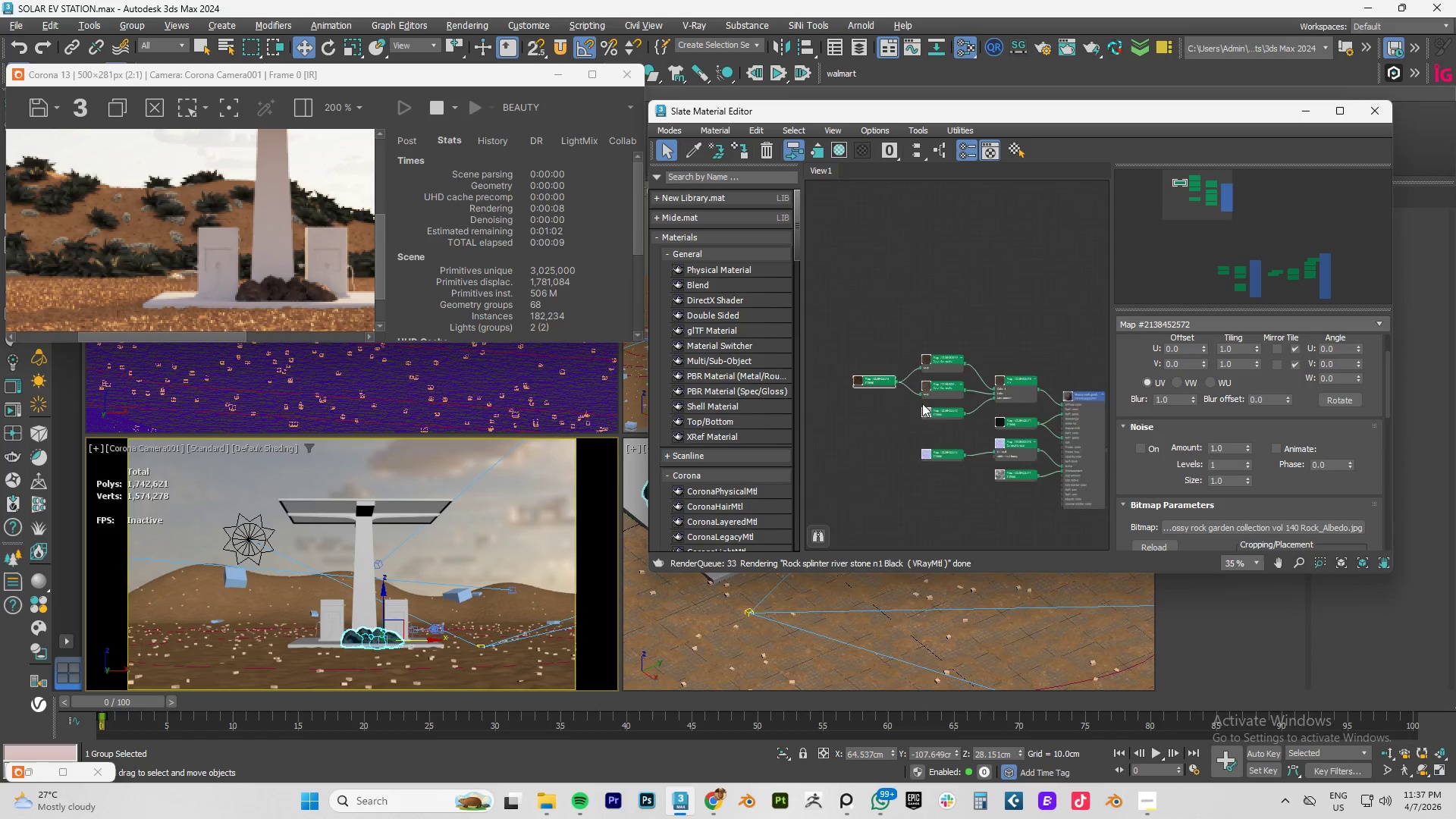 
left_click([952, 410])
 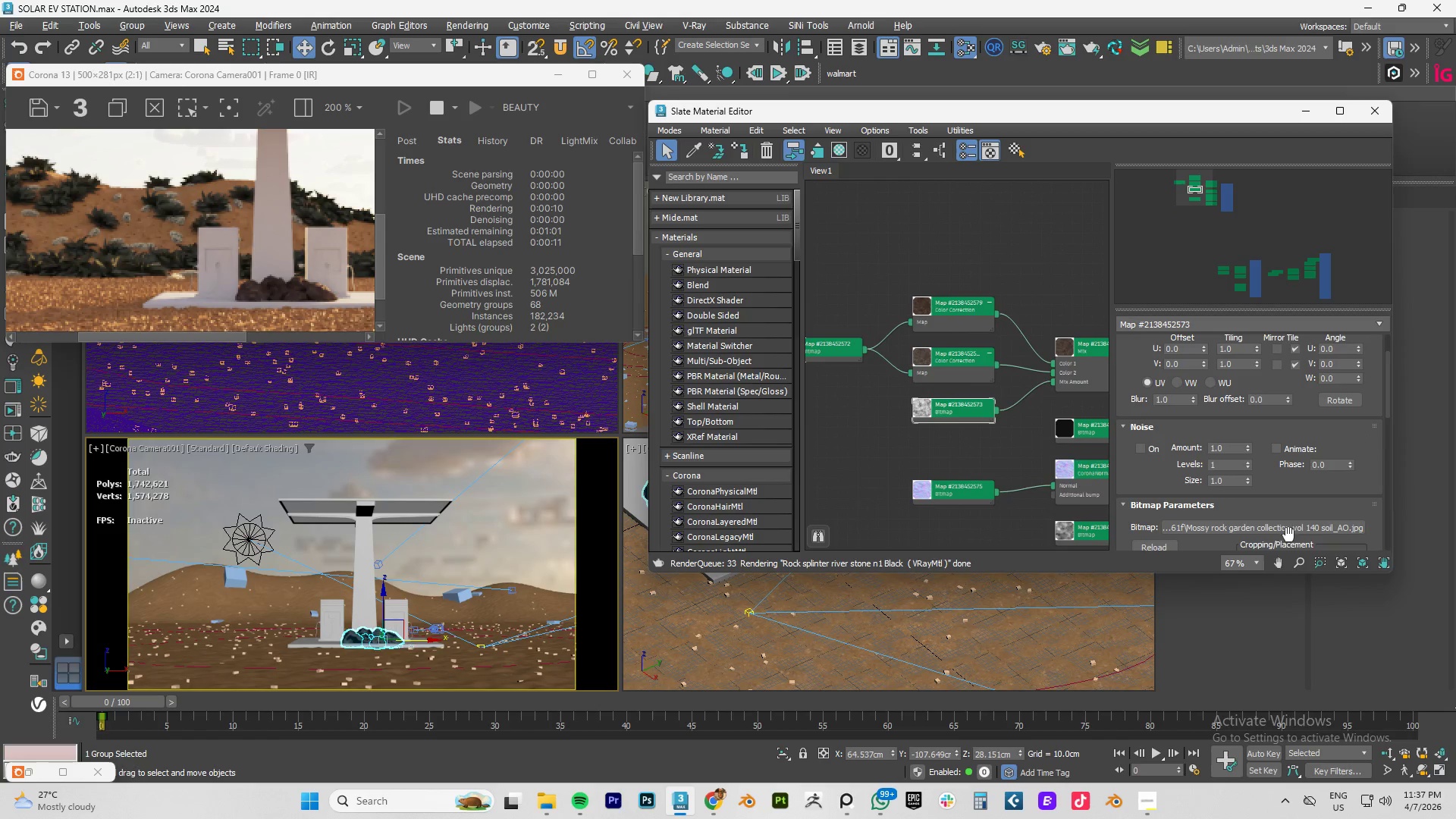 
scroll: coordinate [930, 416], scroll_direction: up, amount: 3.0
 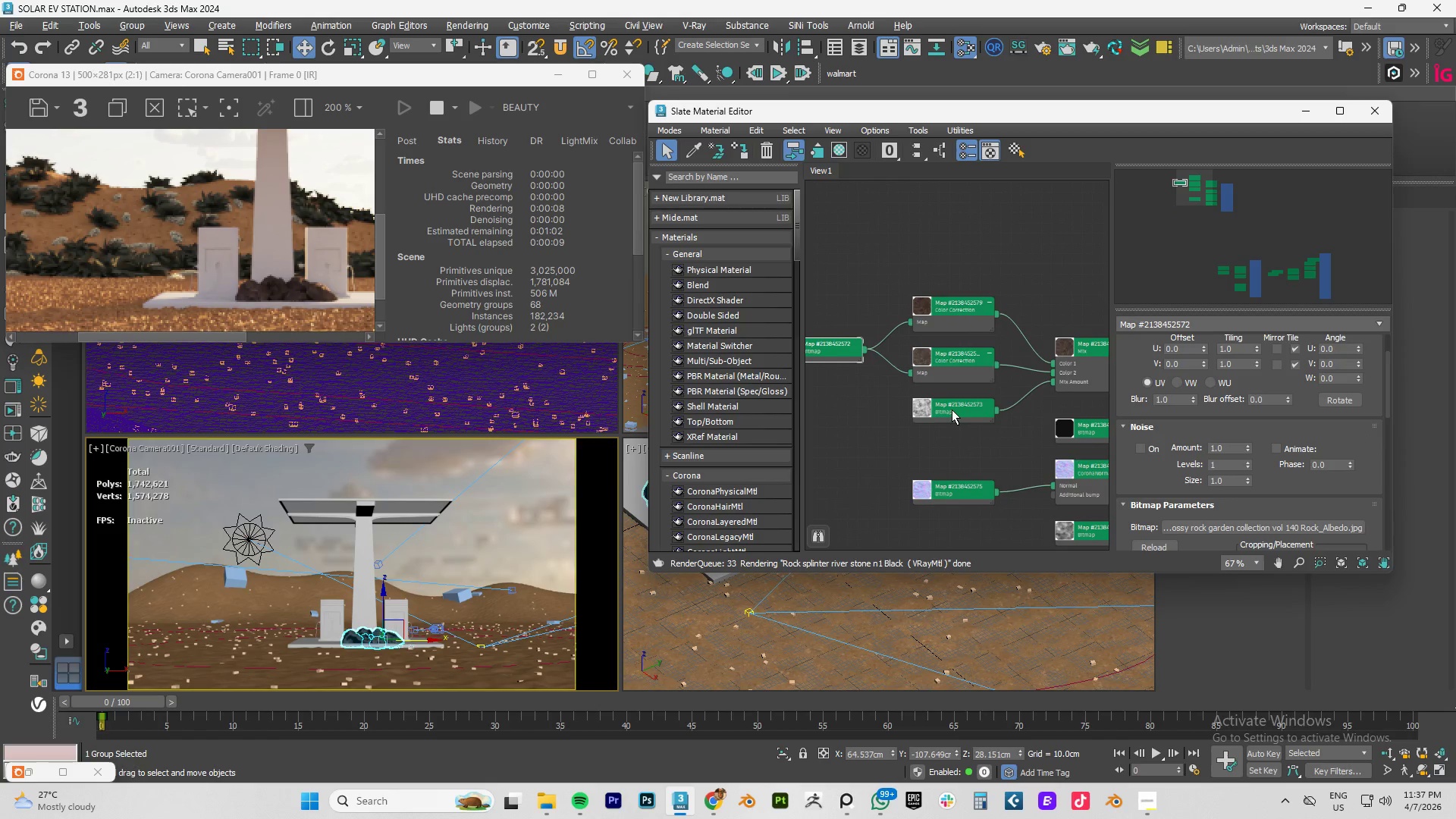 
left_click([1283, 533])
 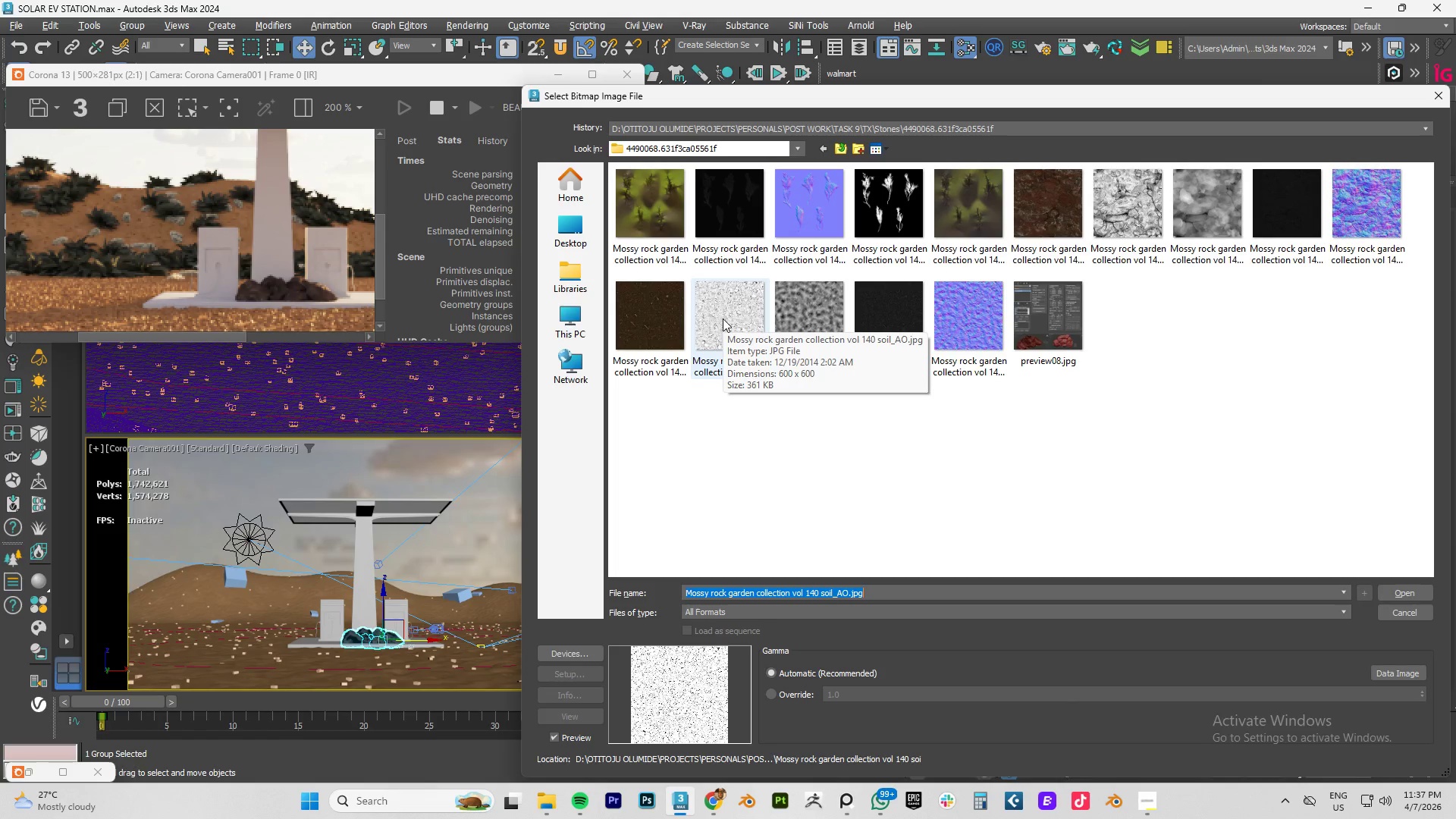 
double_click([723, 318])
 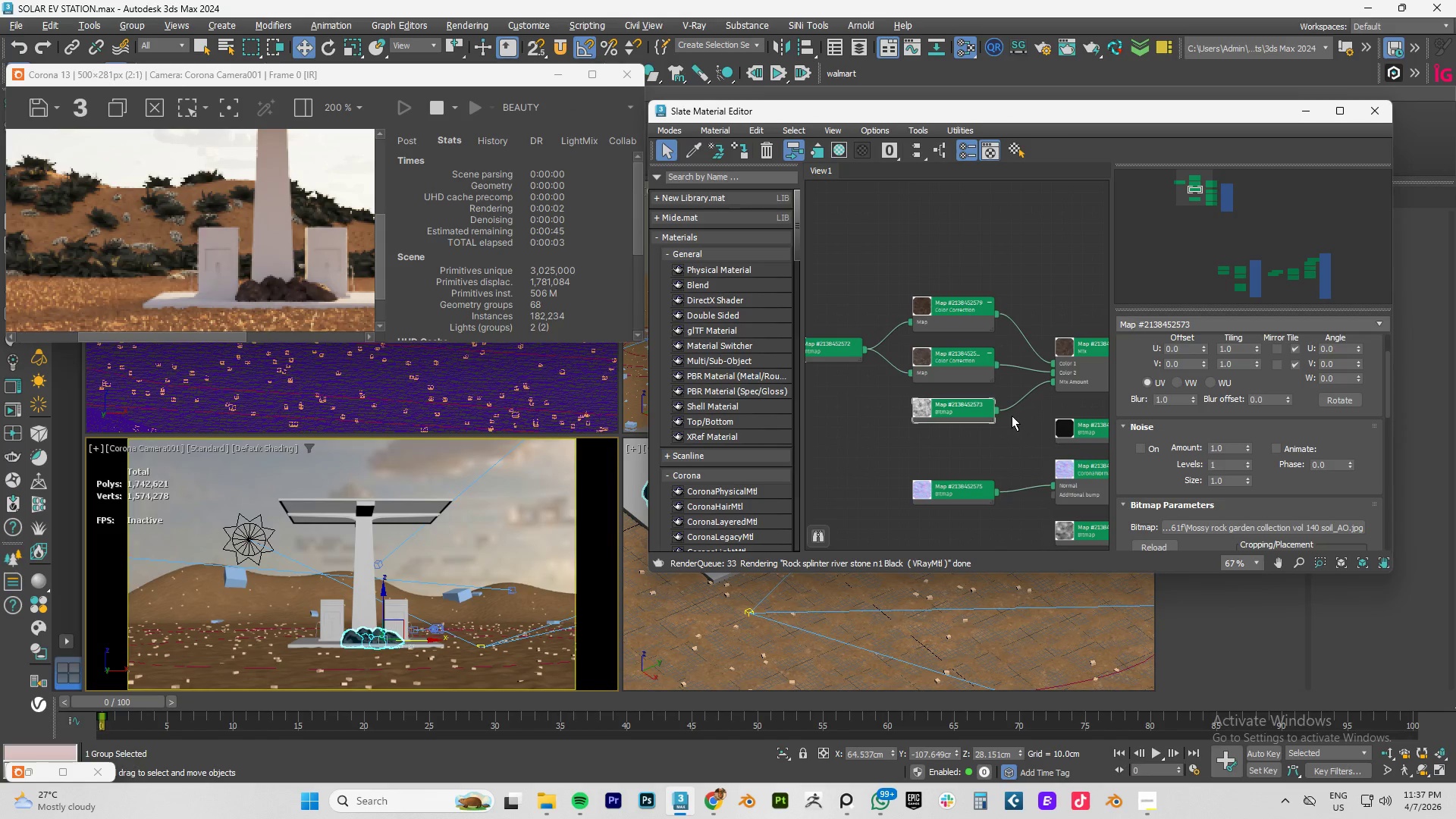 
scroll: coordinate [1048, 391], scroll_direction: down, amount: 7.0
 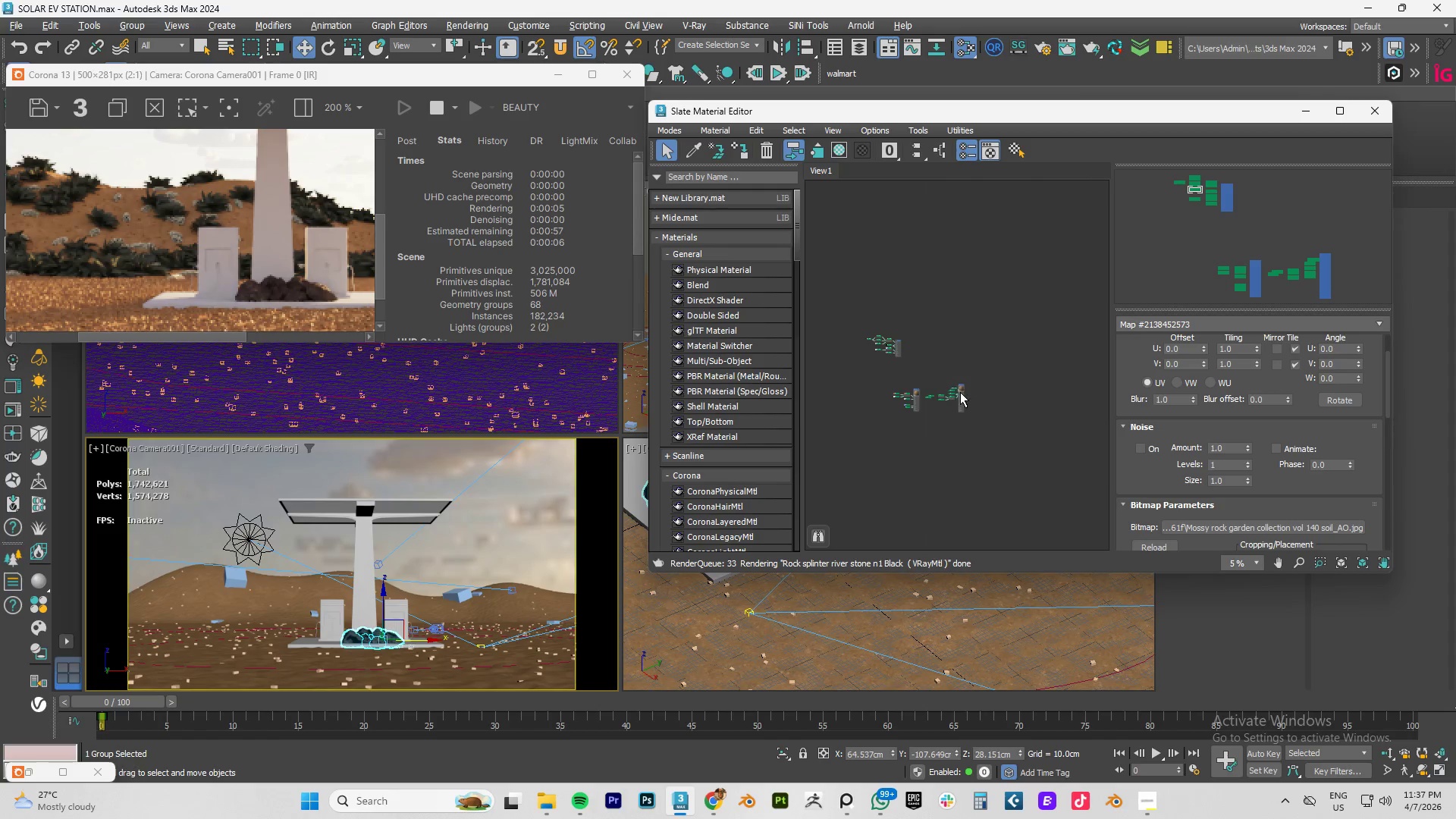 
scroll: coordinate [958, 392], scroll_direction: up, amount: 1.0
 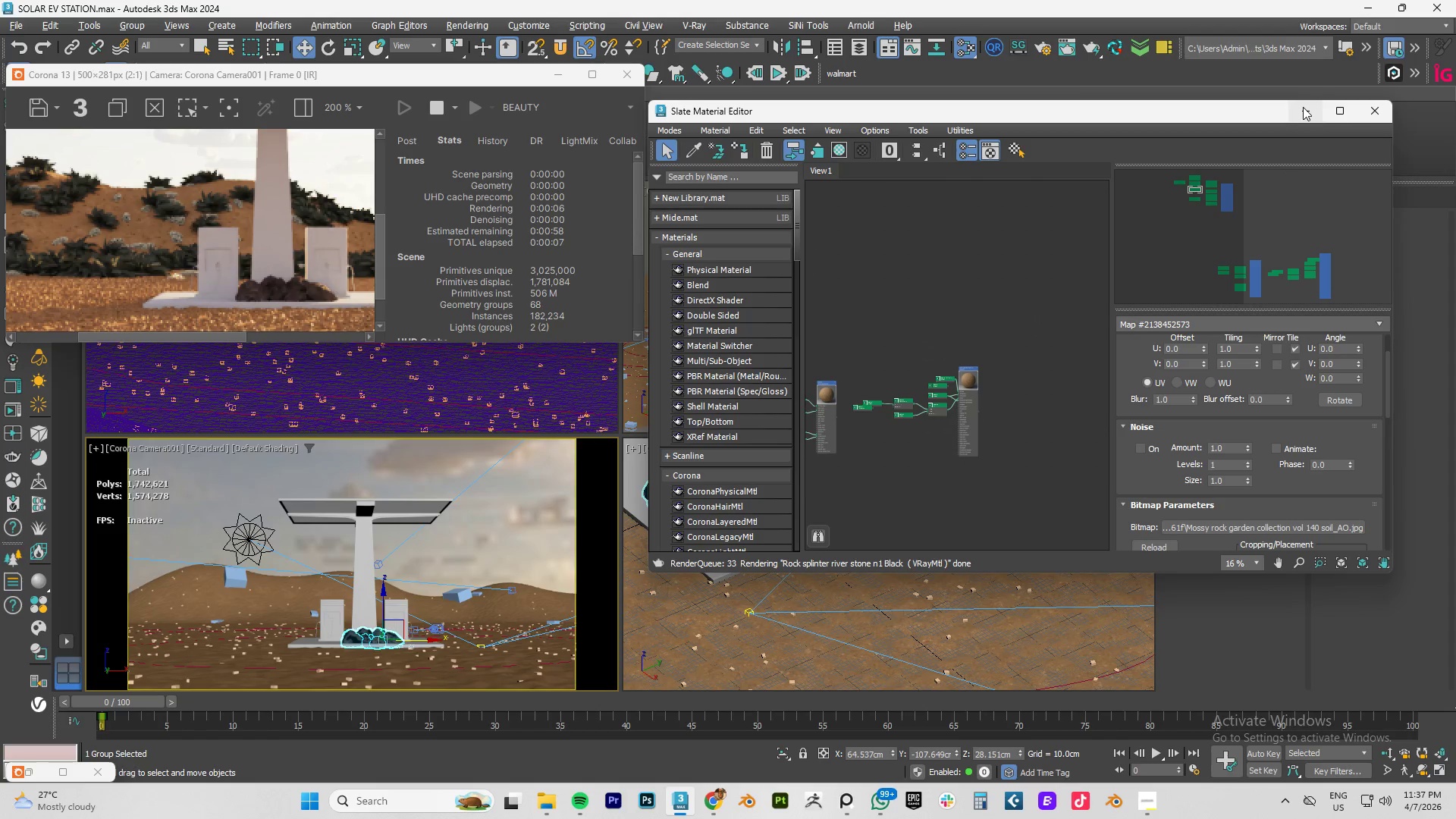 
left_click([1303, 107])
 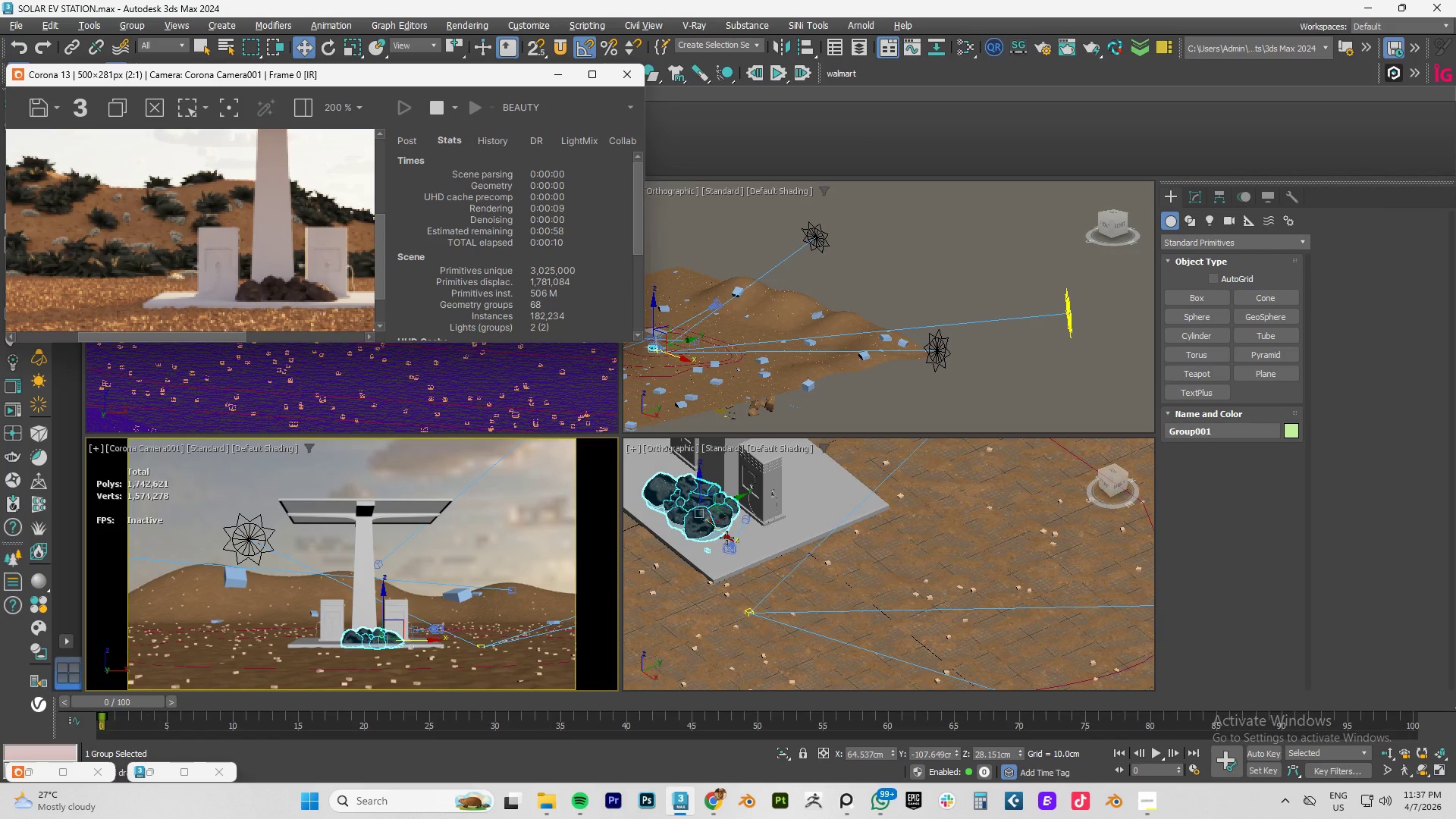 
scroll: coordinate [726, 537], scroll_direction: down, amount: 2.0
 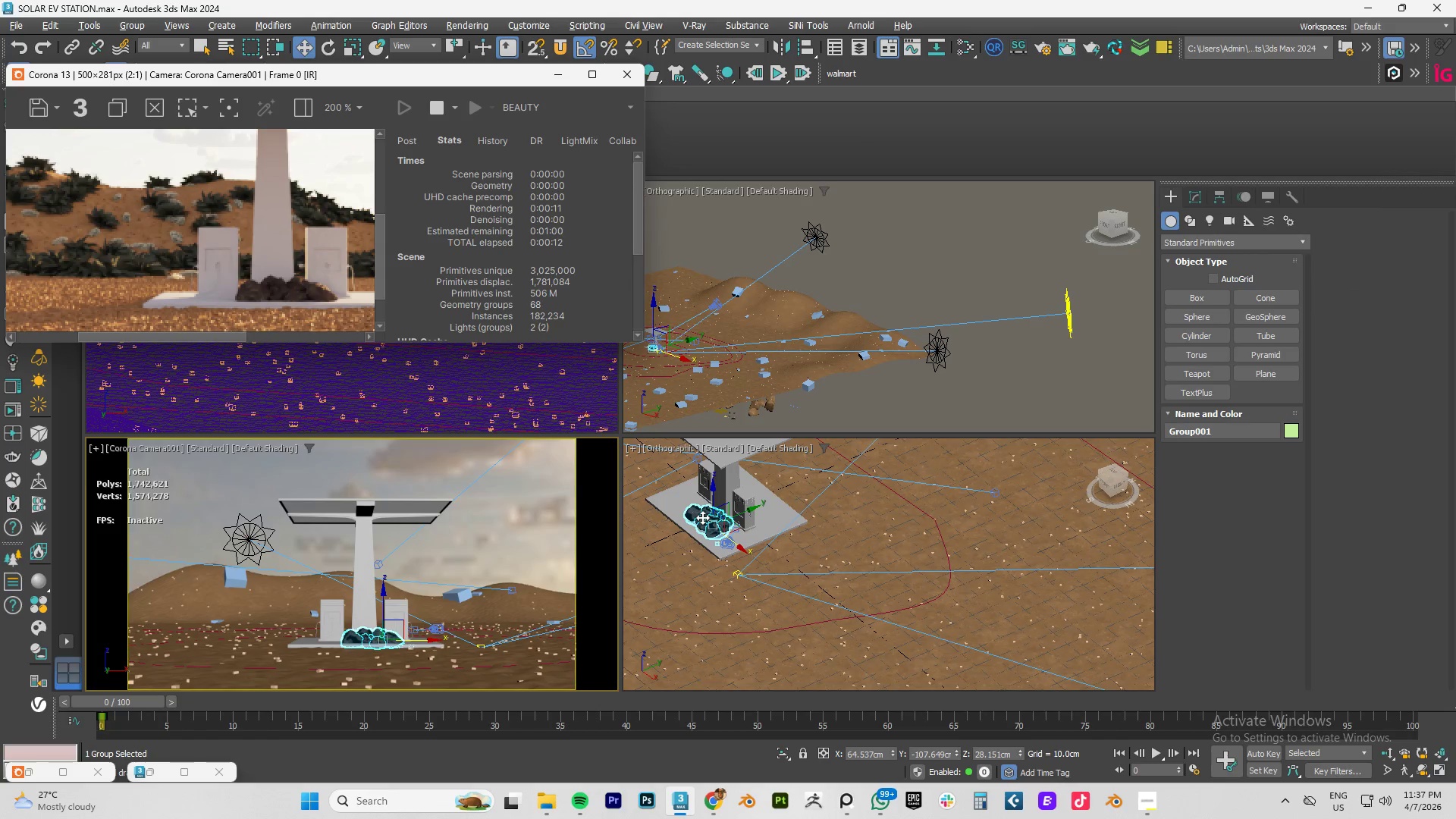 
key(R)
 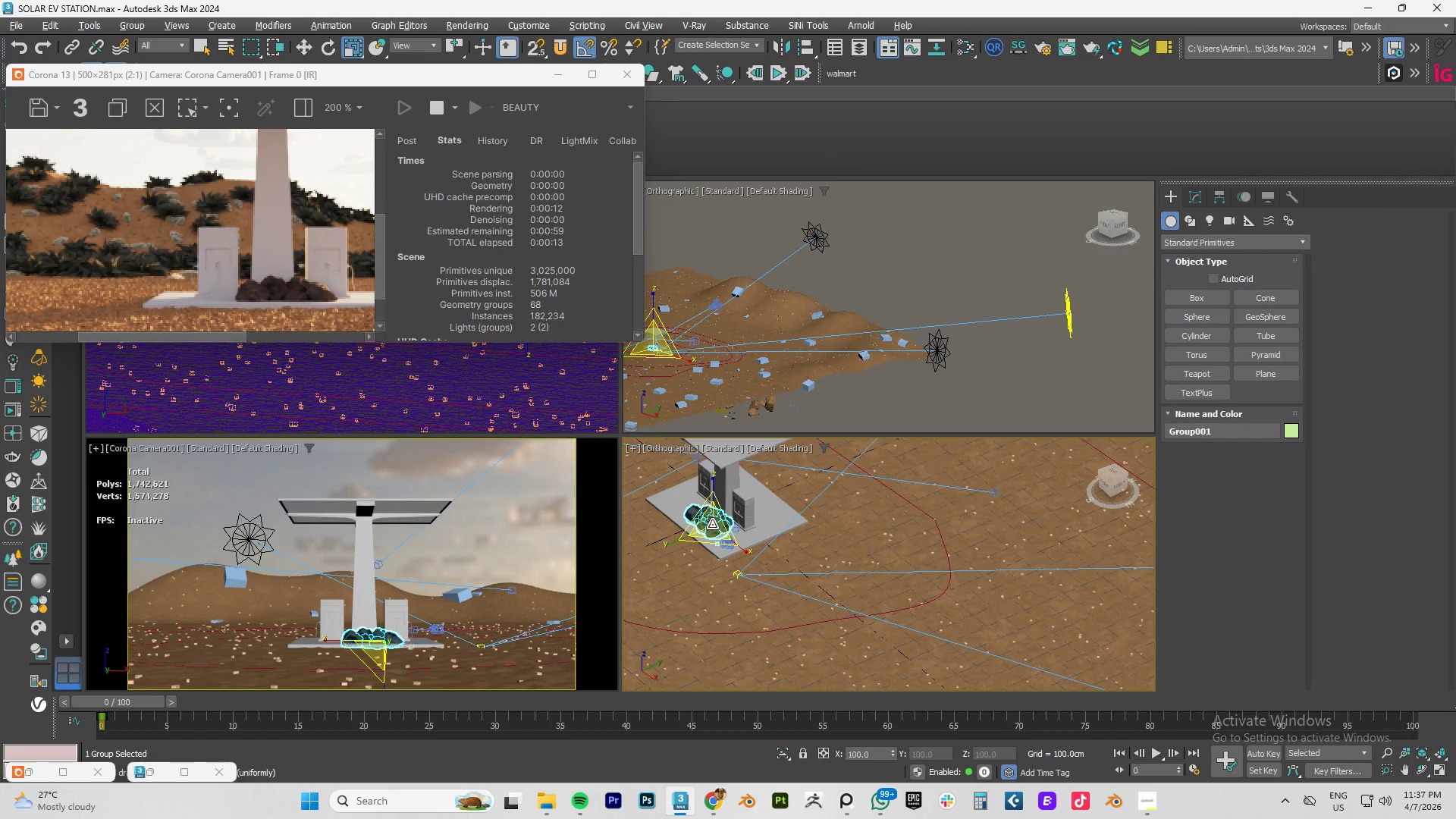 
left_click_drag(start_coordinate=[712, 525], to_coordinate=[756, 444])
 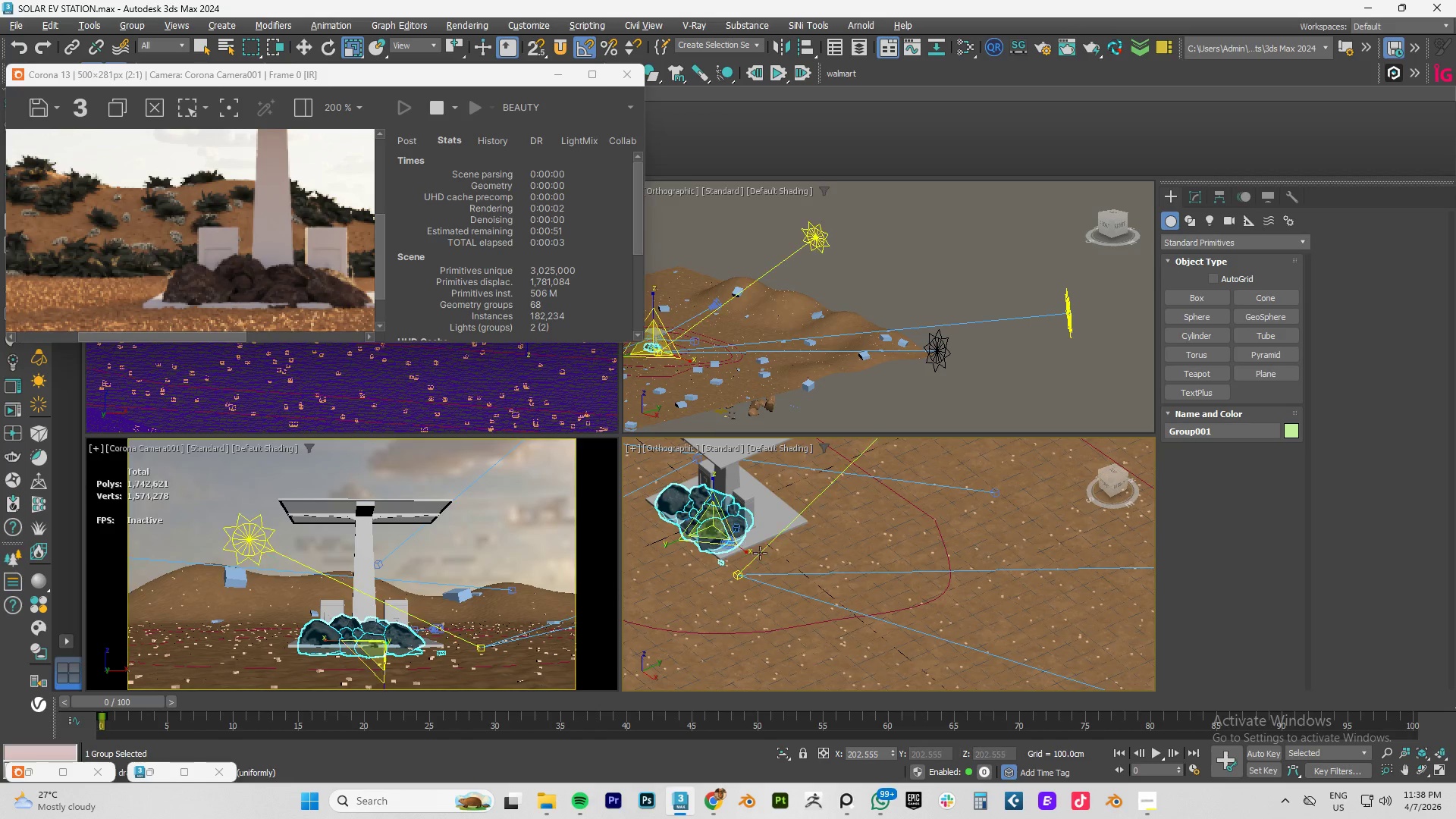 
key(W)
 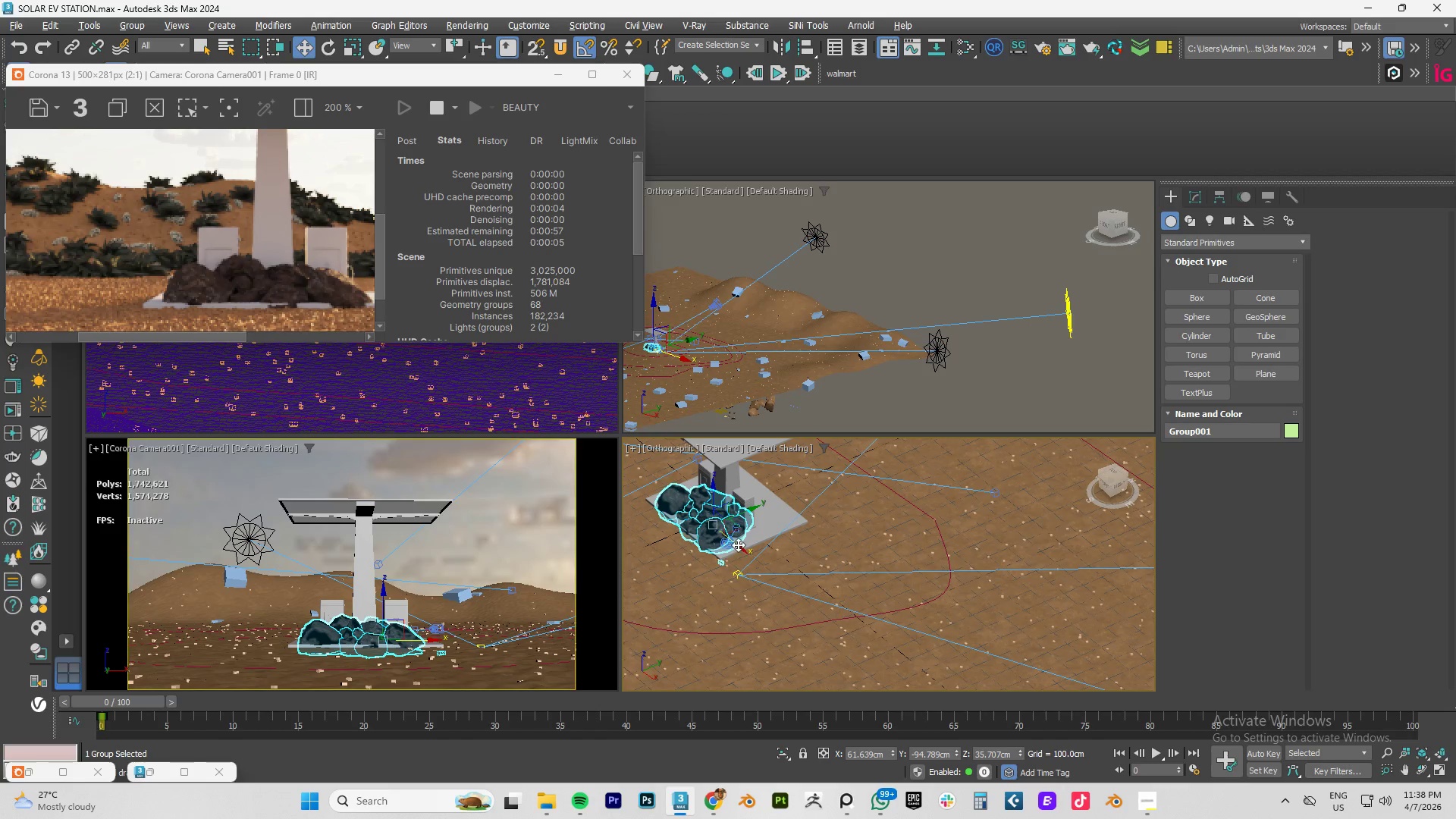 
left_click_drag(start_coordinate=[738, 544], to_coordinate=[905, 720])
 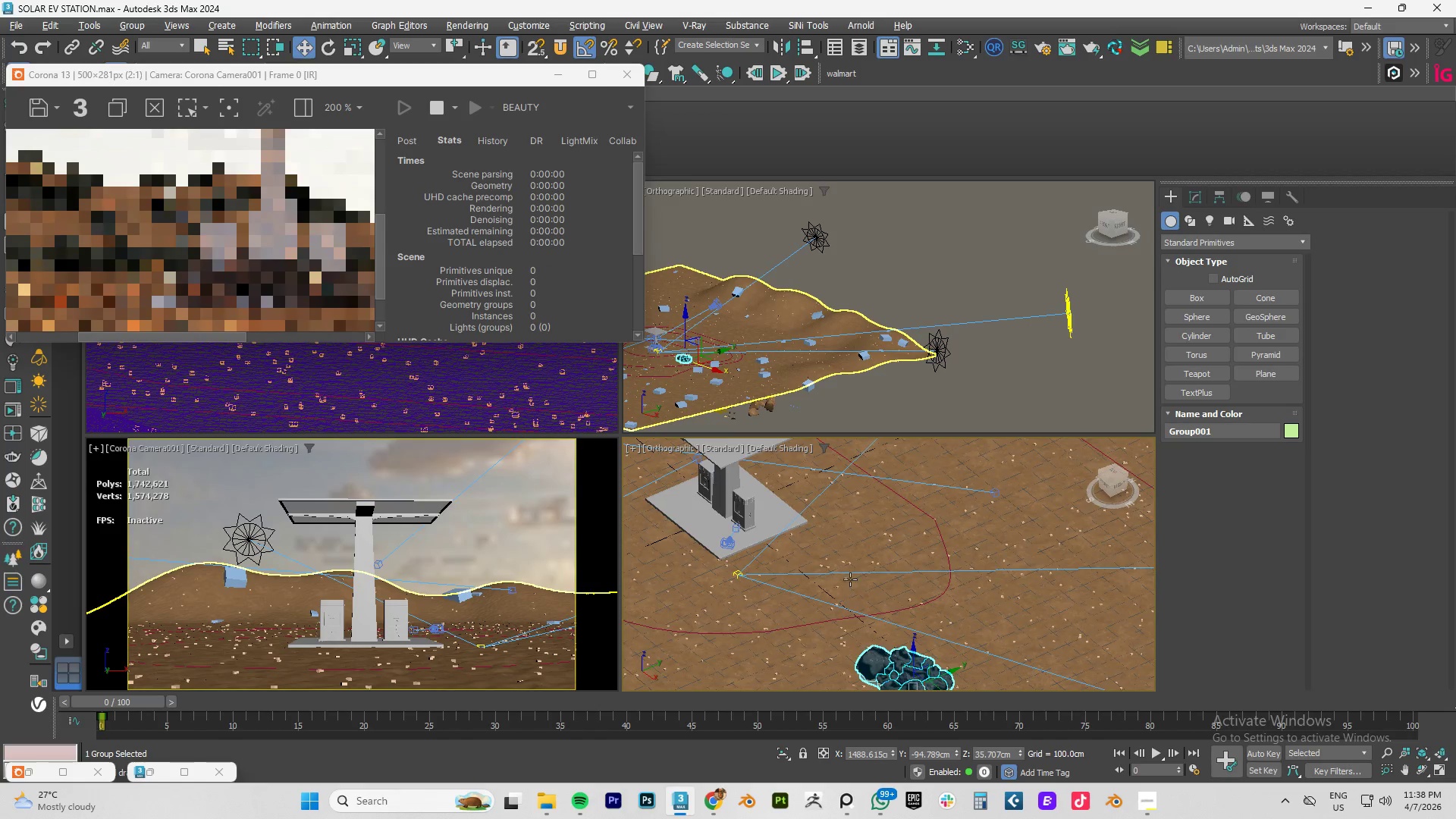 
scroll: coordinate [952, 623], scroll_direction: down, amount: 7.0
 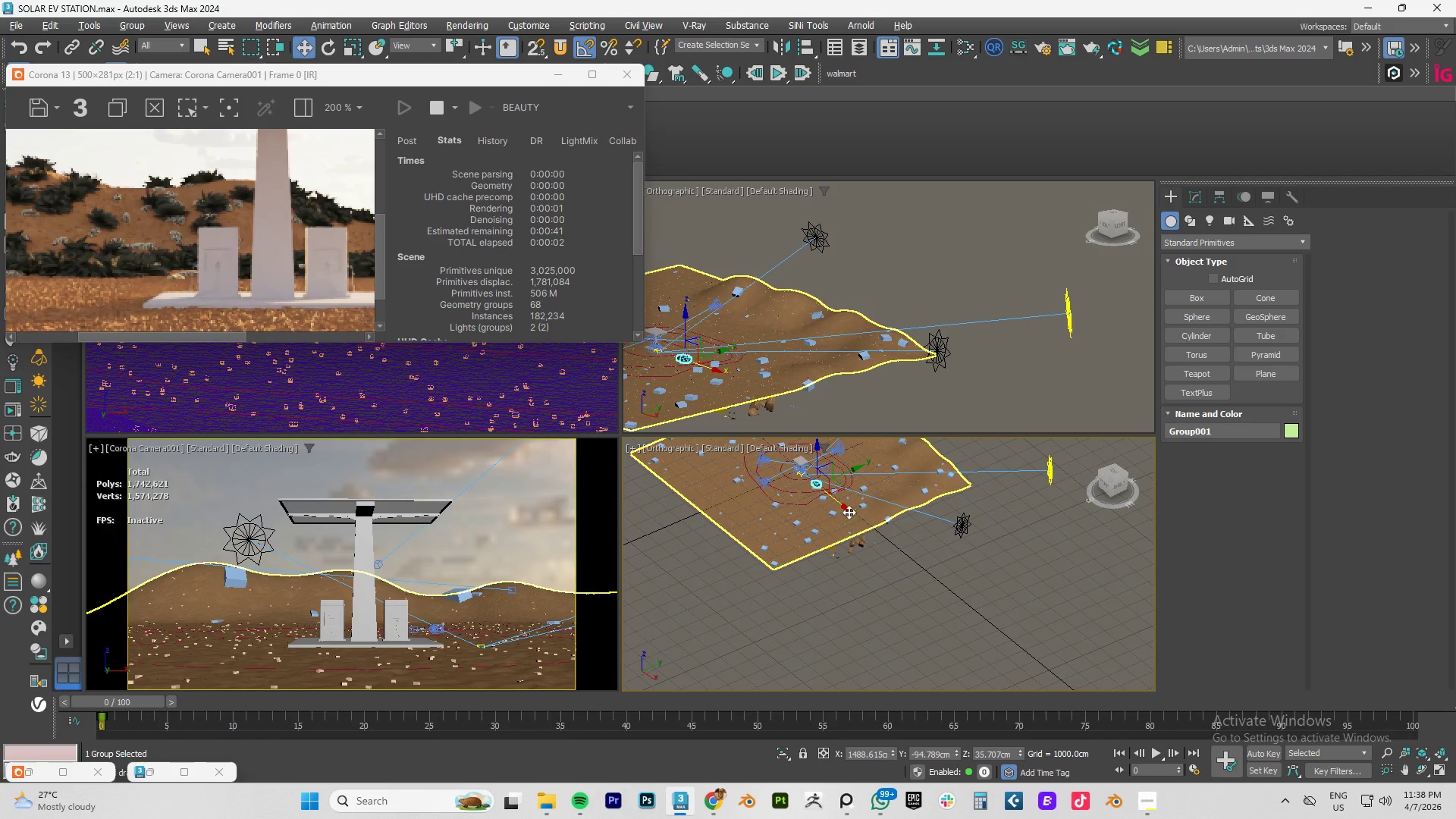 
left_click_drag(start_coordinate=[846, 505], to_coordinate=[930, 560])
 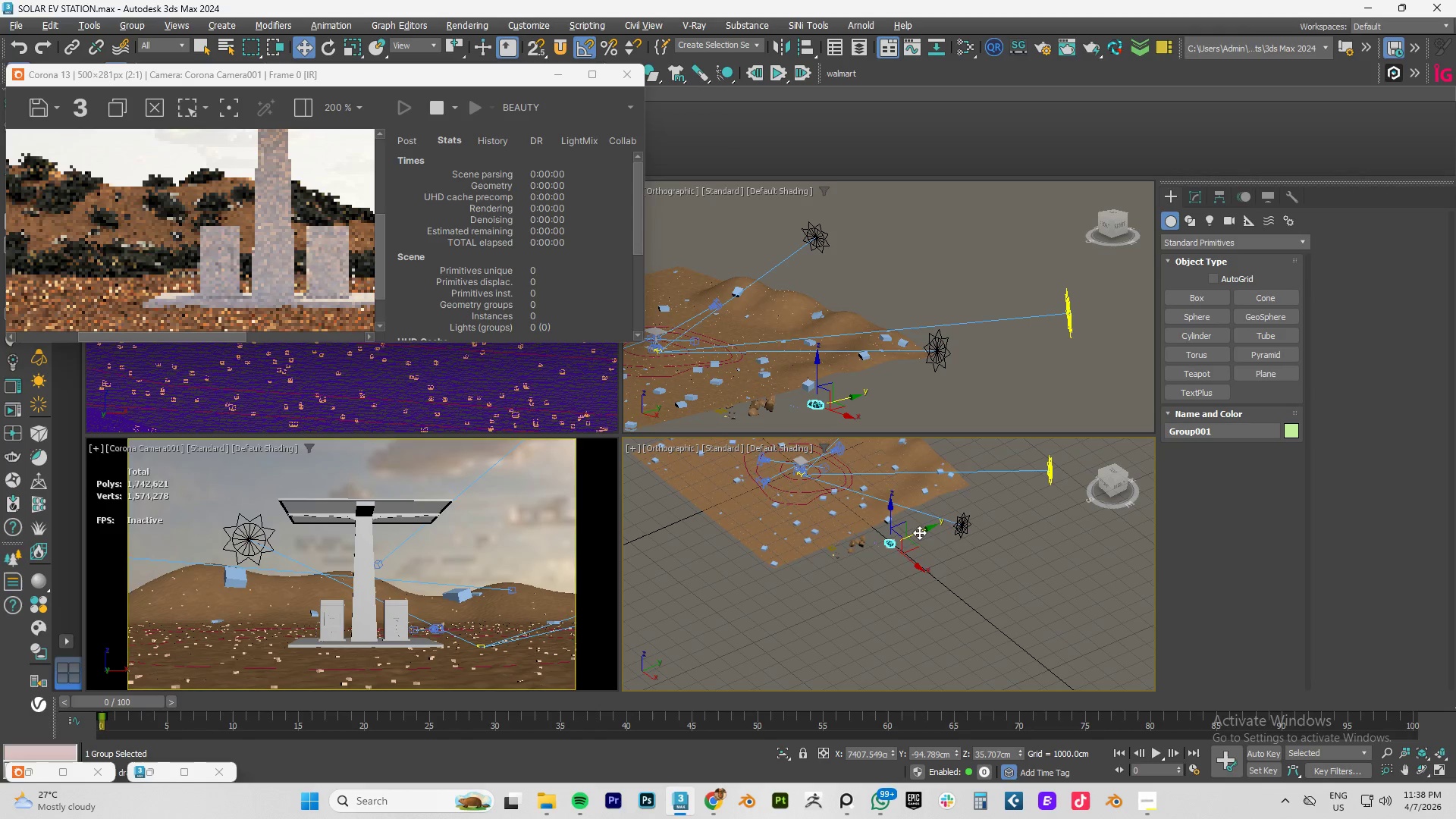 
left_click_drag(start_coordinate=[919, 532], to_coordinate=[936, 525])
 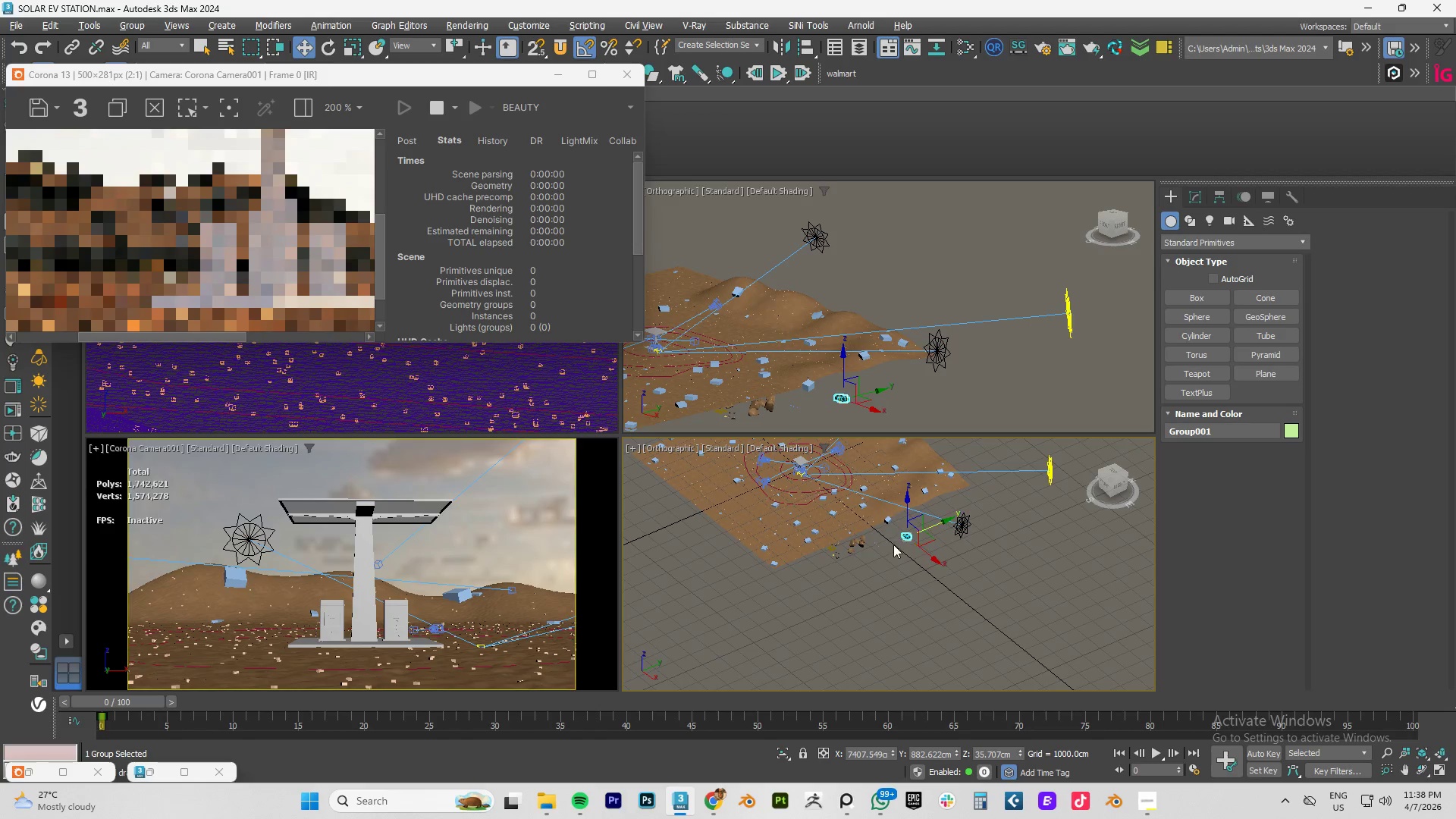 
scroll: coordinate [893, 544], scroll_direction: up, amount: 5.0
 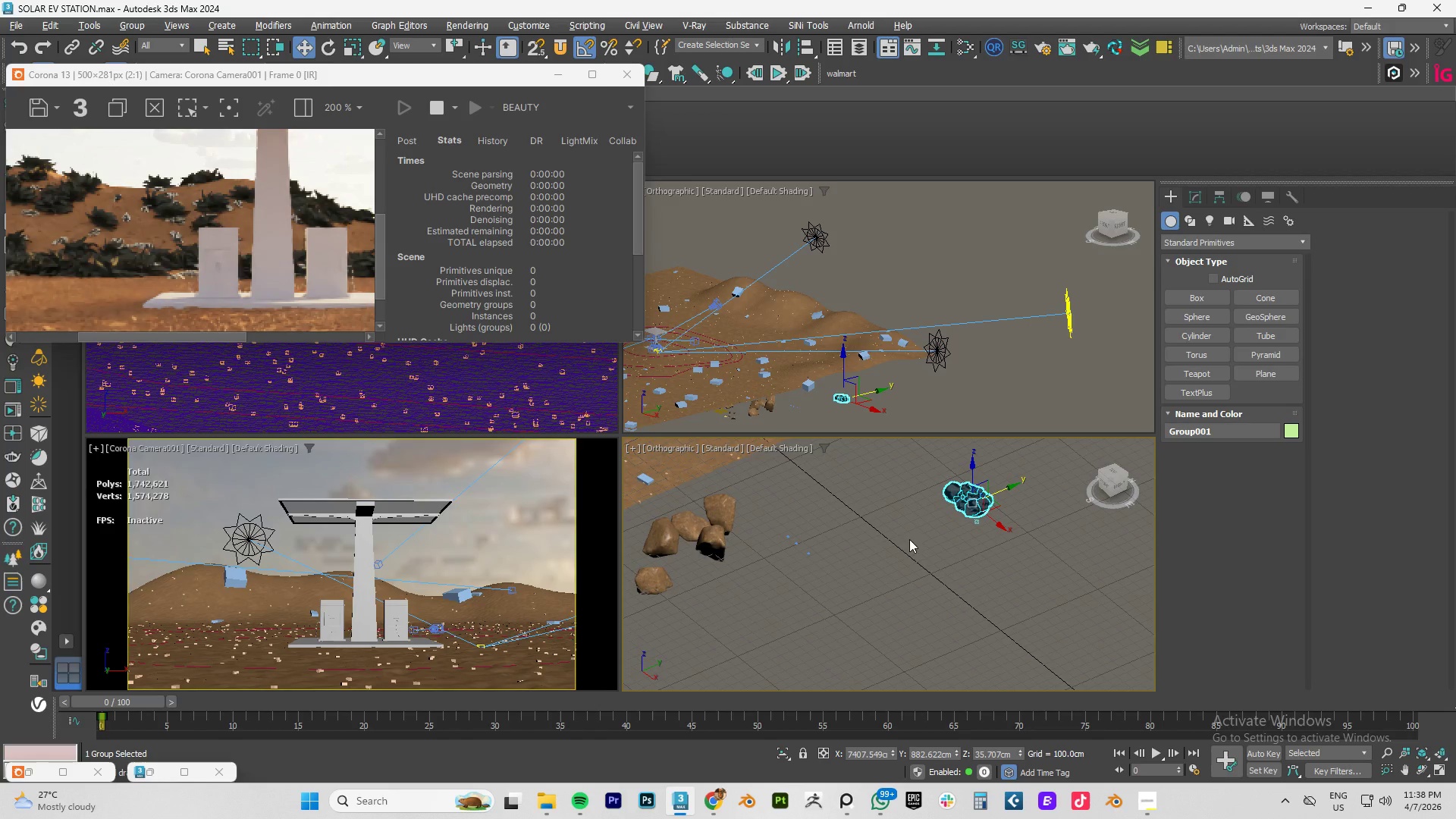 
hold_key(key=AltLeft, duration=0.58)
 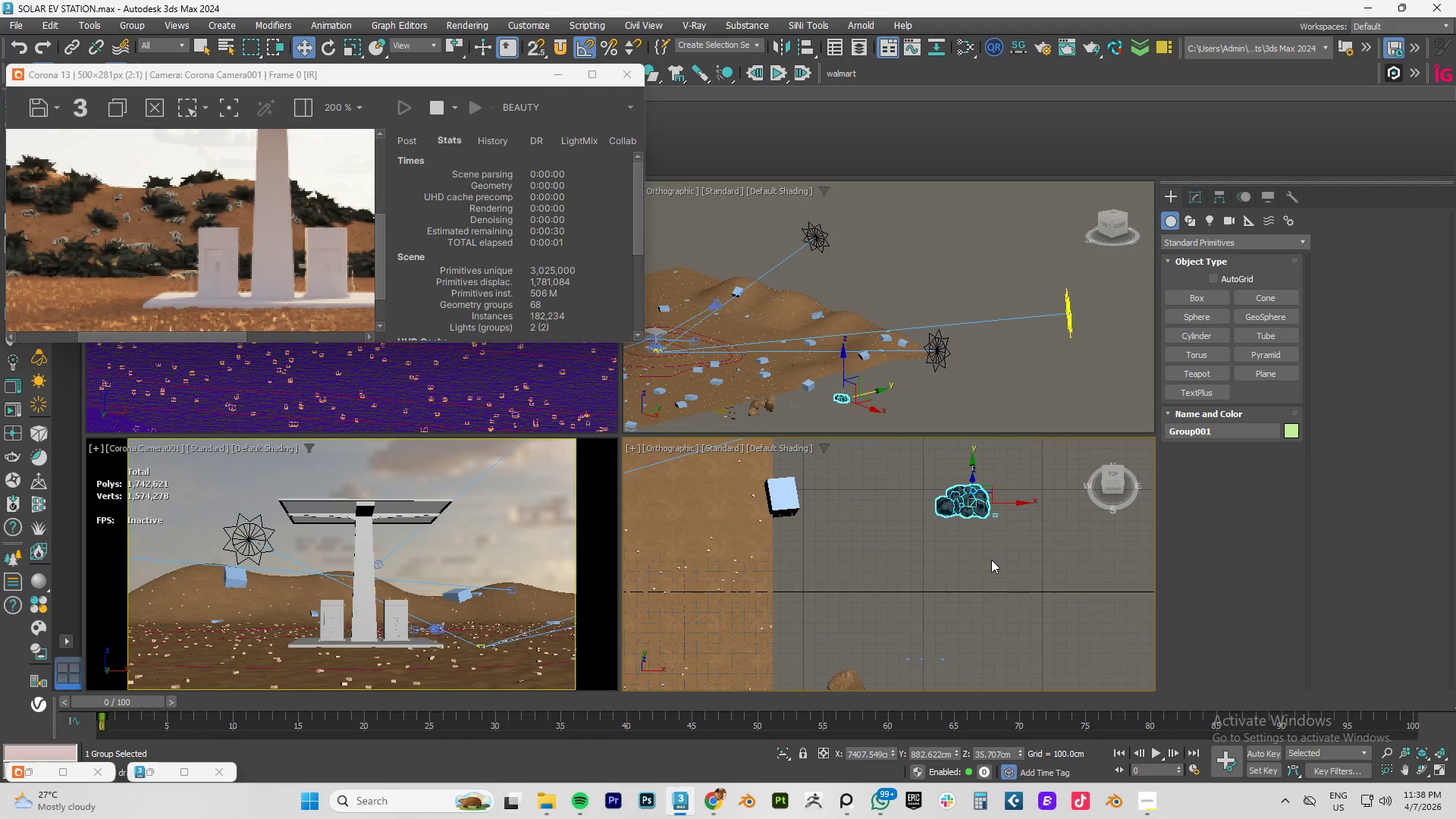 
scroll: coordinate [990, 559], scroll_direction: down, amount: 2.0
 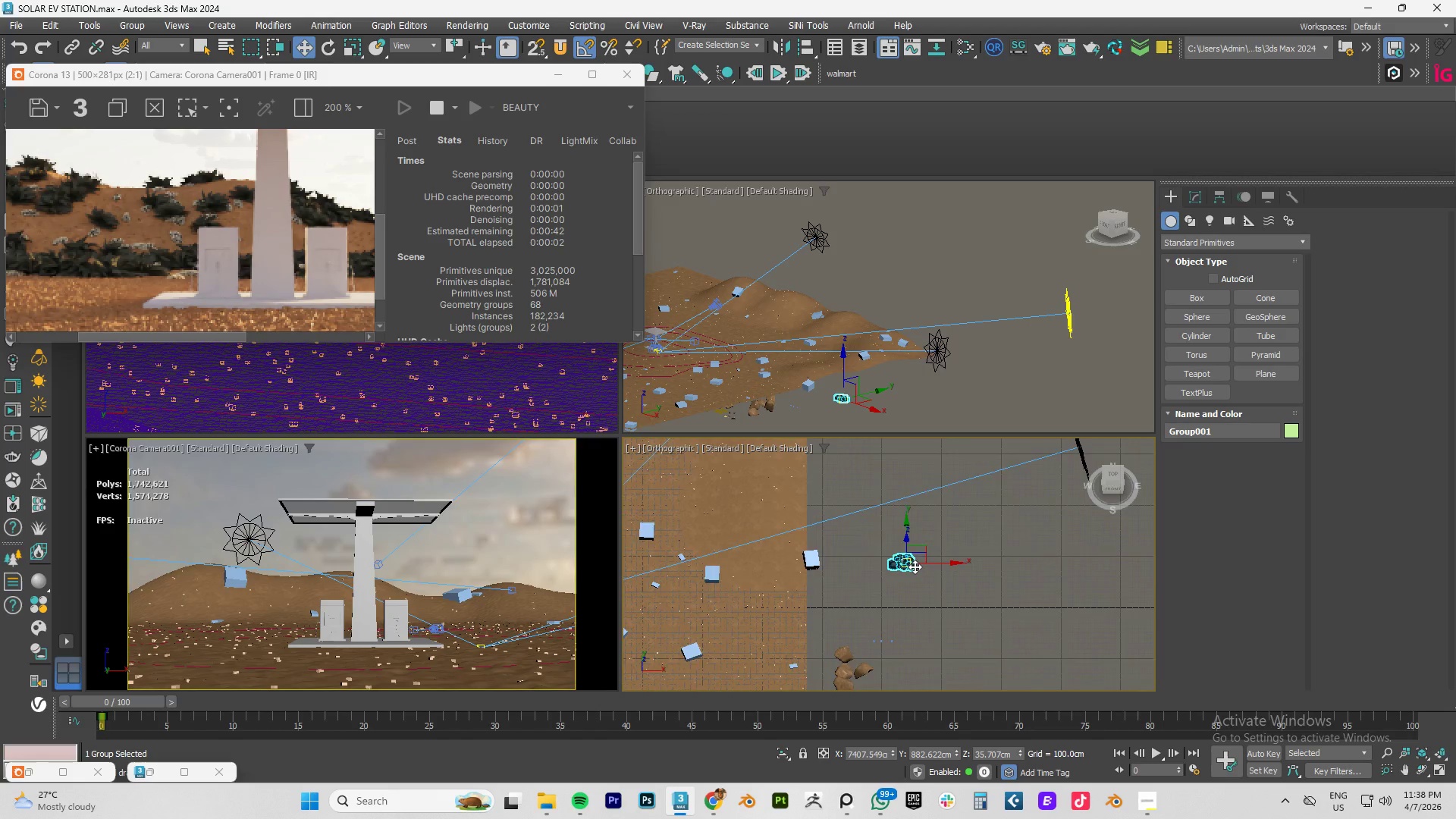 
scroll: coordinate [915, 566], scroll_direction: up, amount: 6.0
 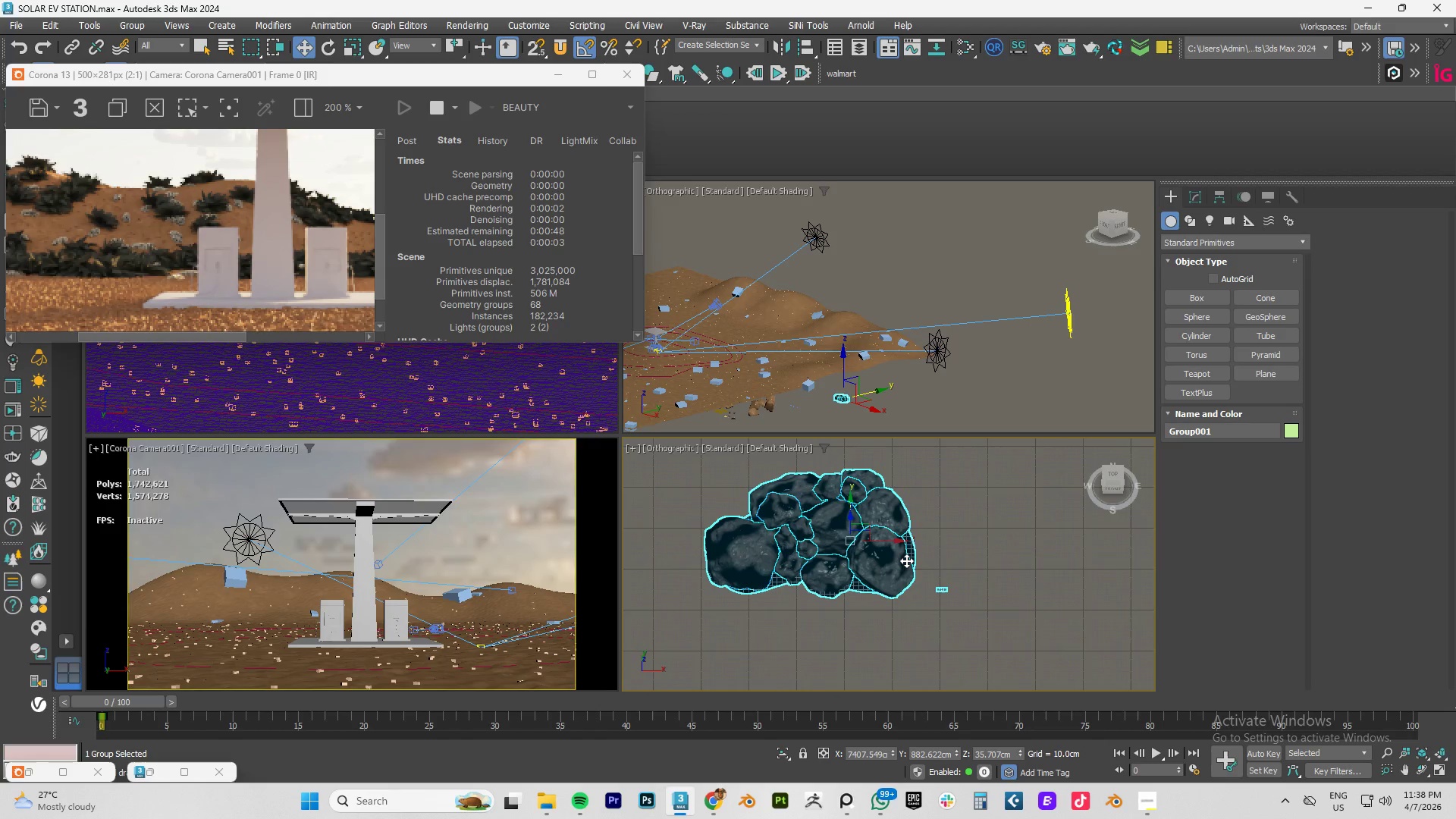 
type(tz)
 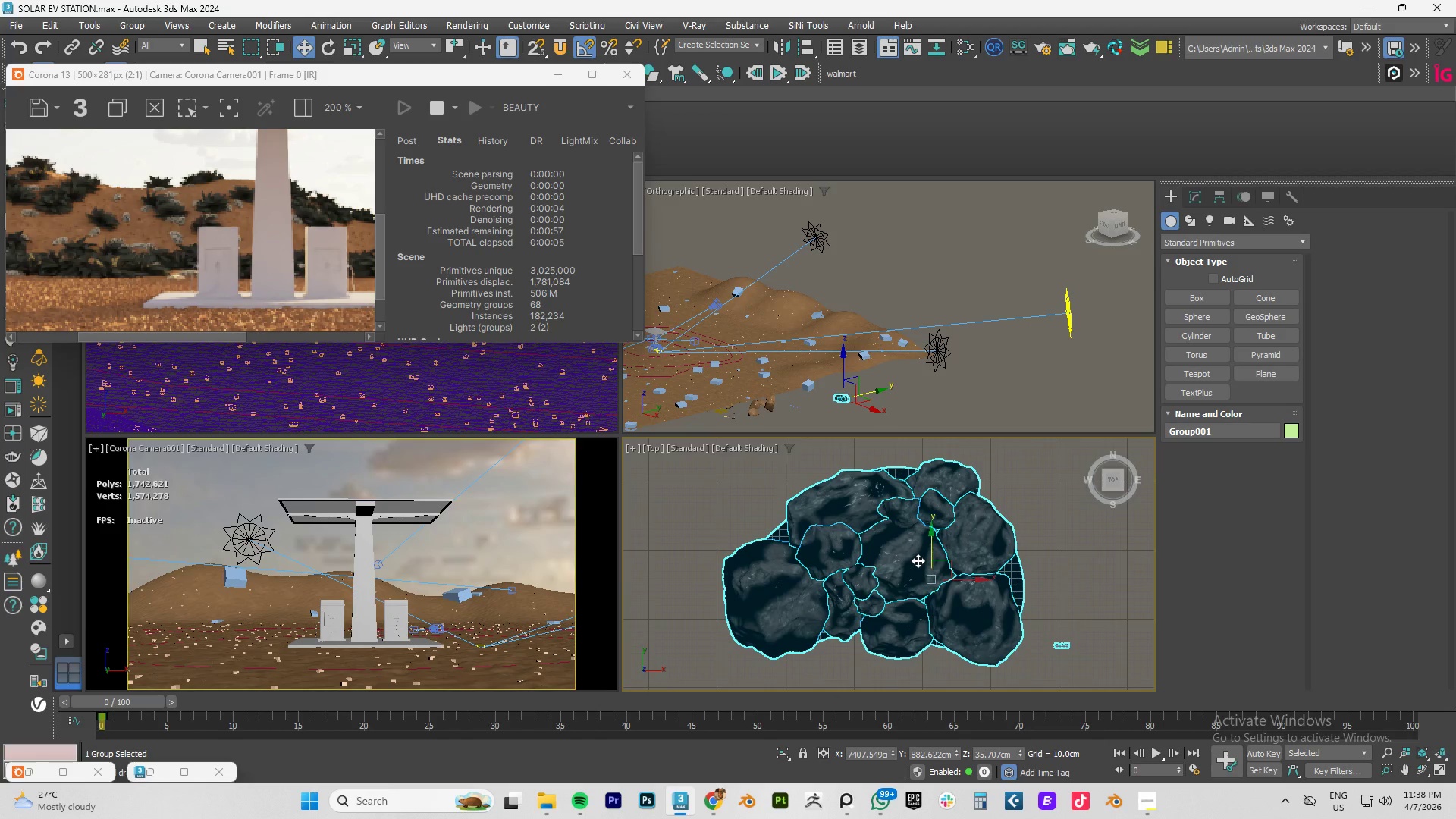 
scroll: coordinate [926, 574], scroll_direction: down, amount: 3.0
 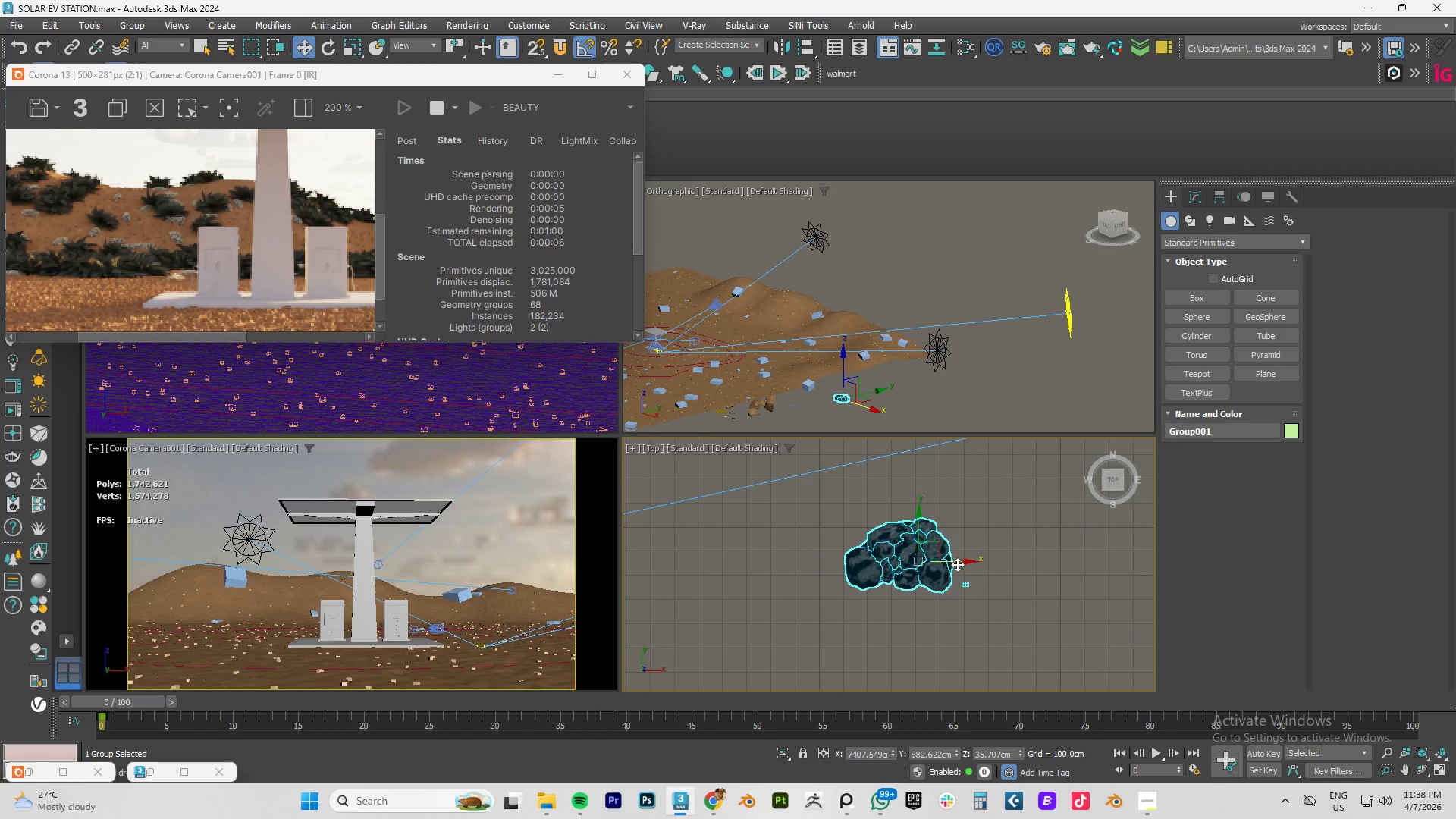 
left_click_drag(start_coordinate=[954, 563], to_coordinate=[874, 566])
 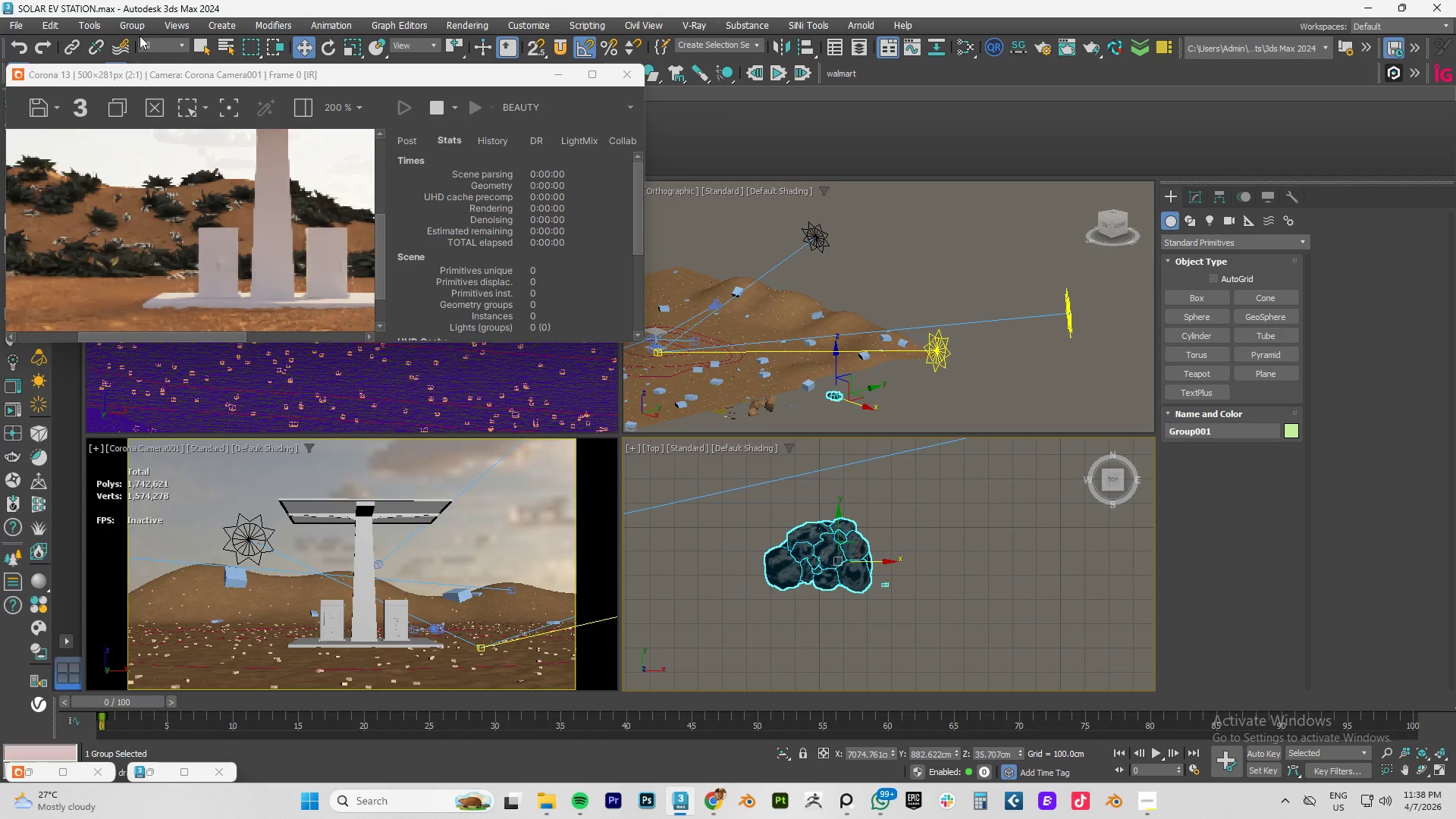 
left_click([136, 27])
 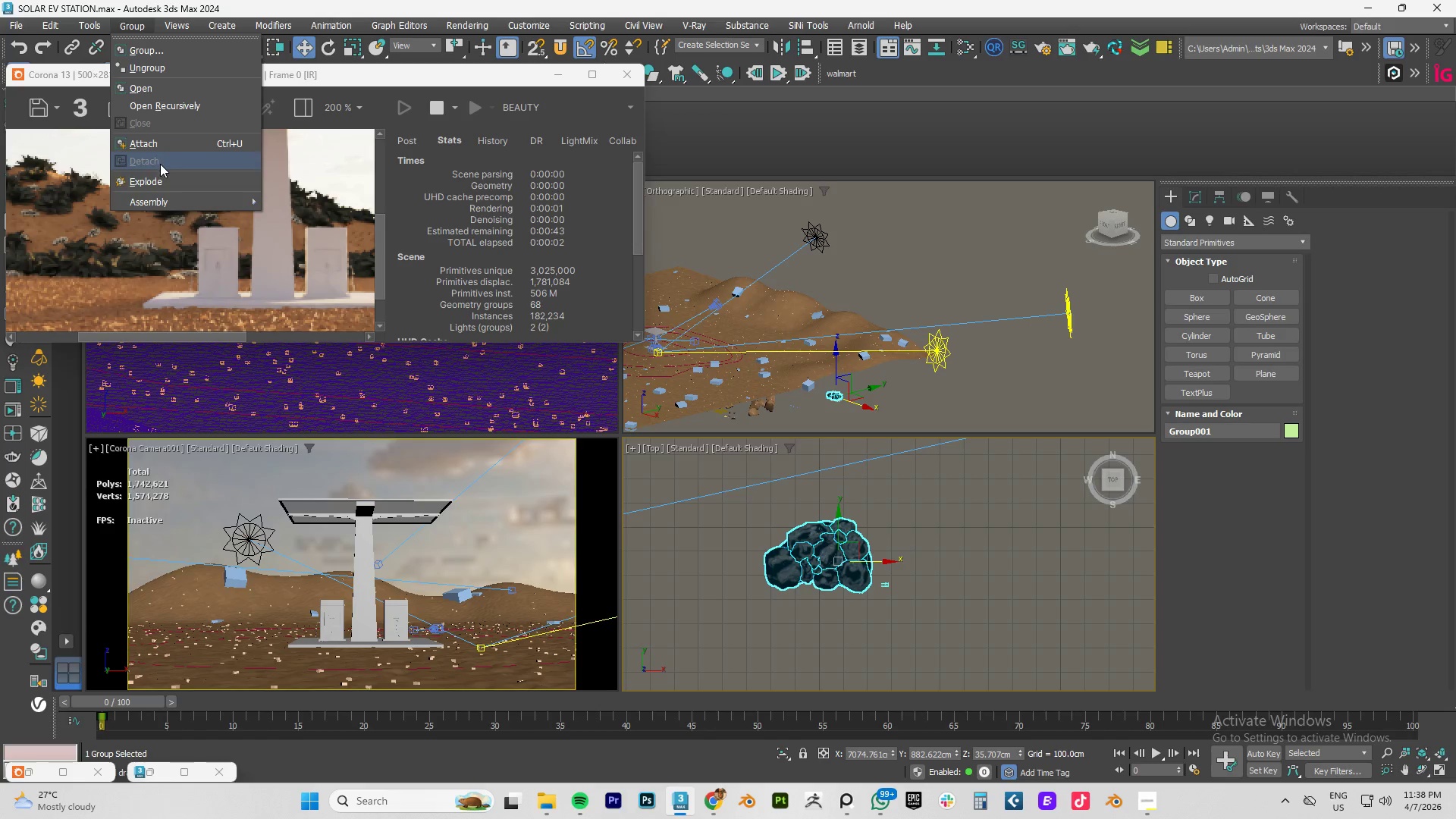 
left_click([158, 180])
 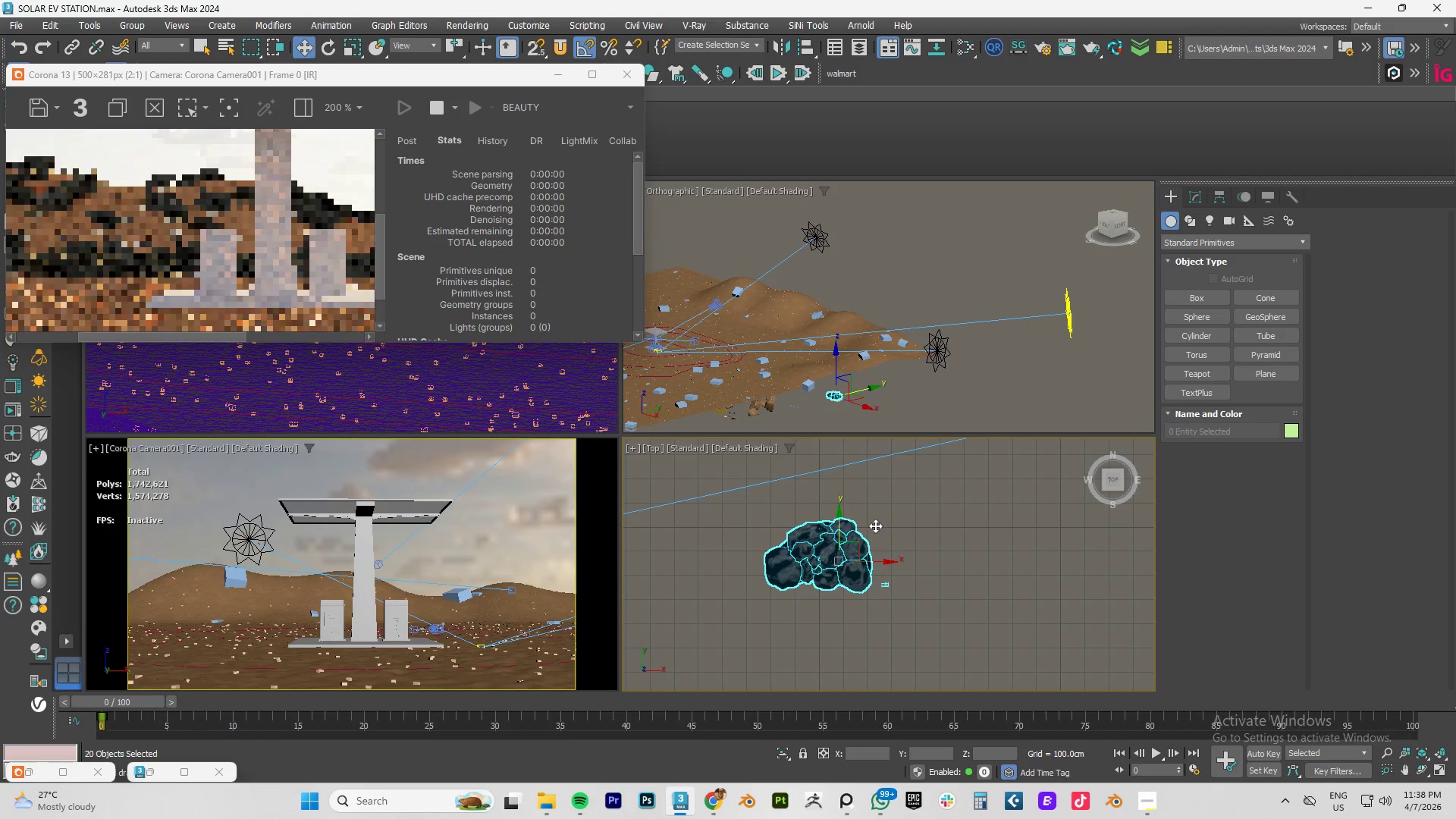 
left_click([930, 514])
 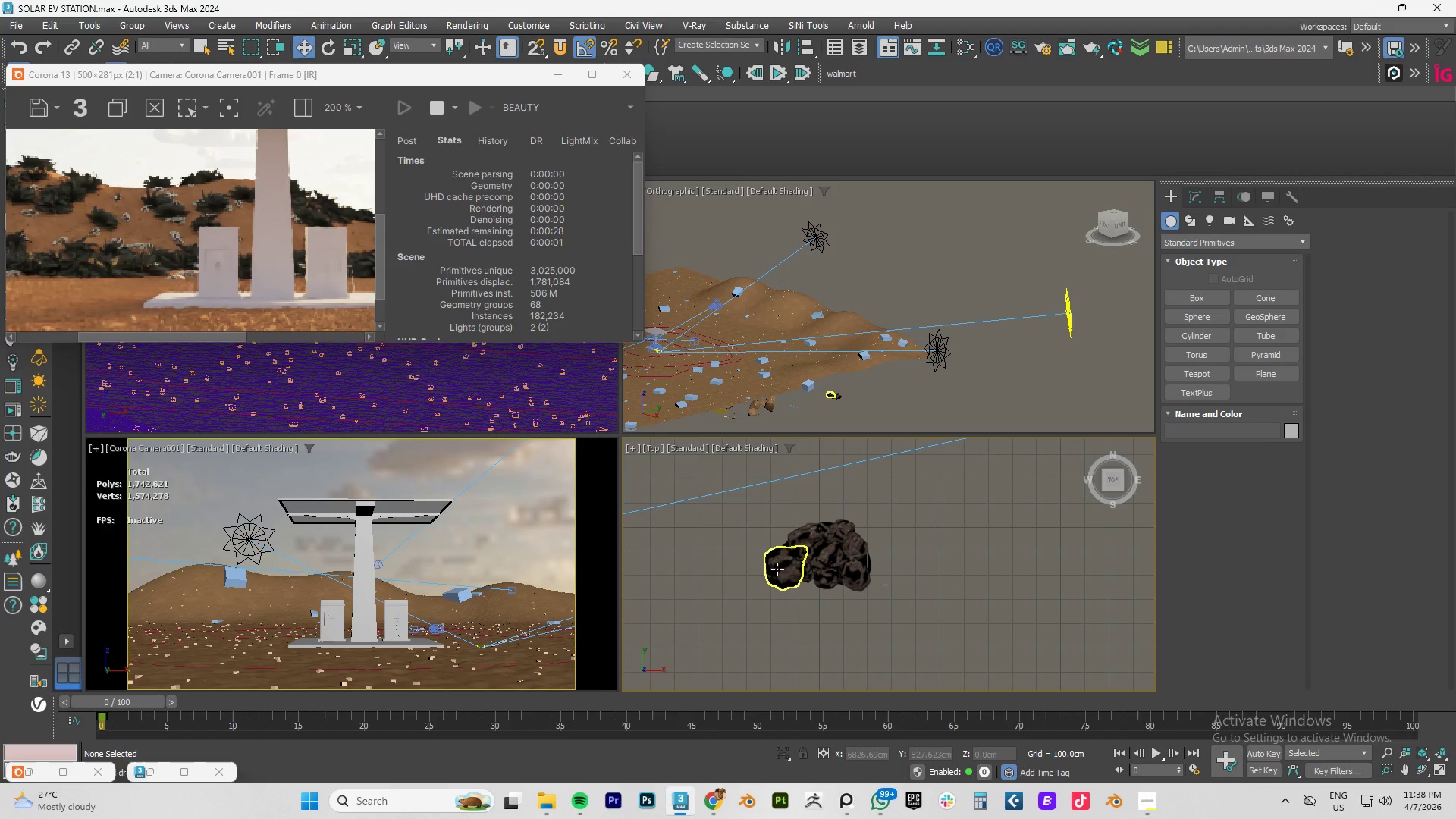 
left_click([777, 569])
 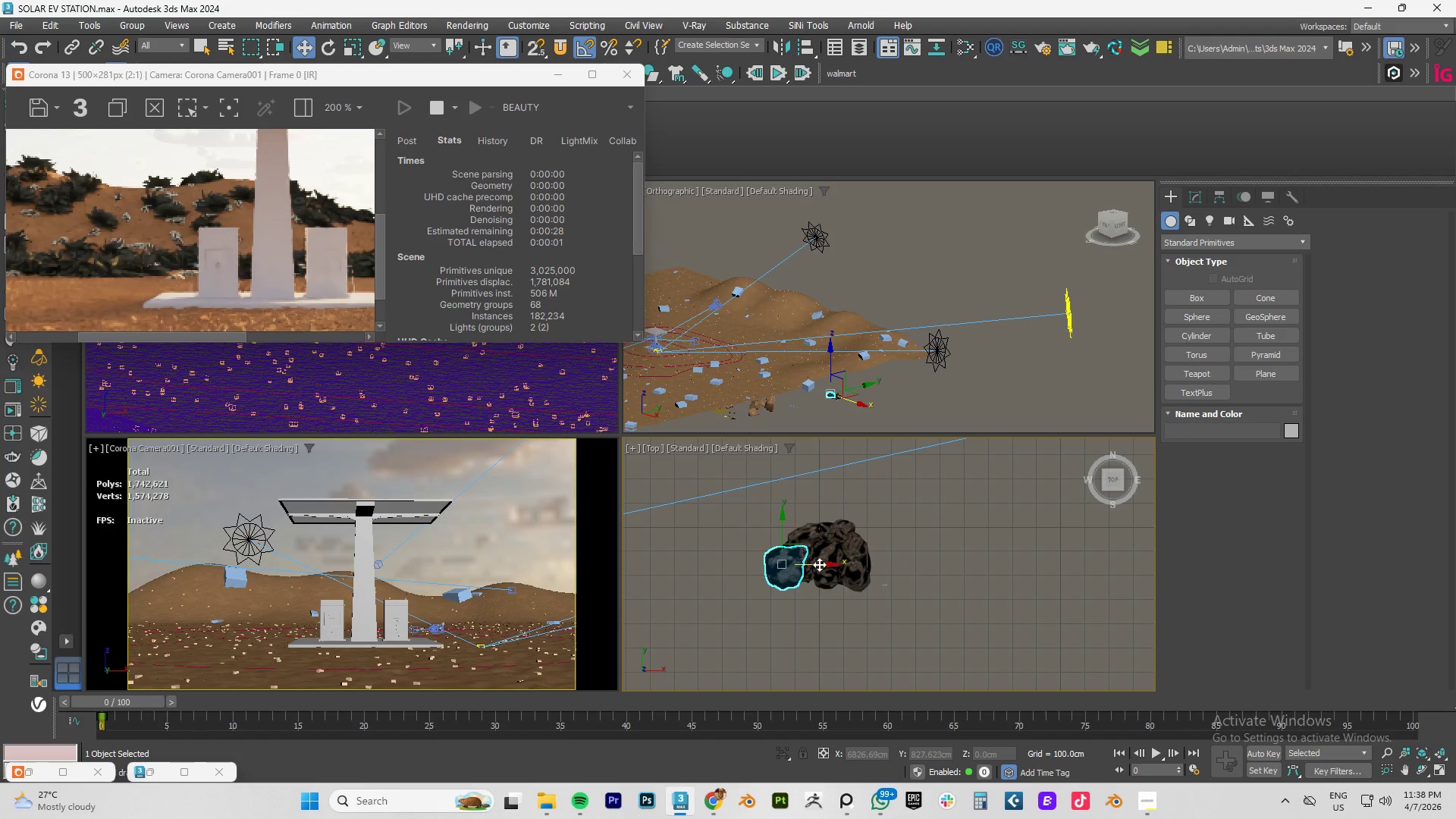 
left_click_drag(start_coordinate=[819, 564], to_coordinate=[748, 564])
 